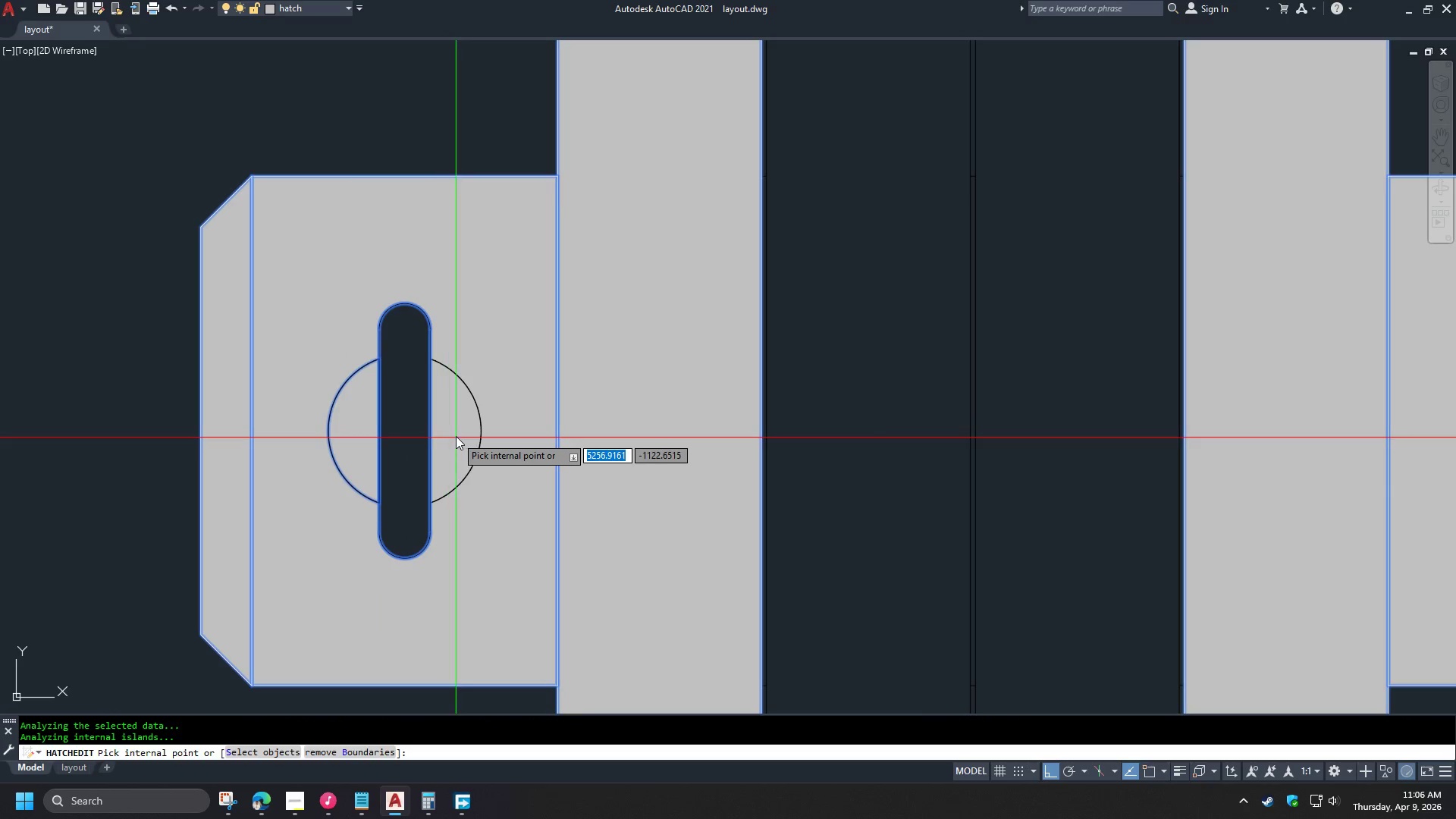 
left_click([456, 435])
 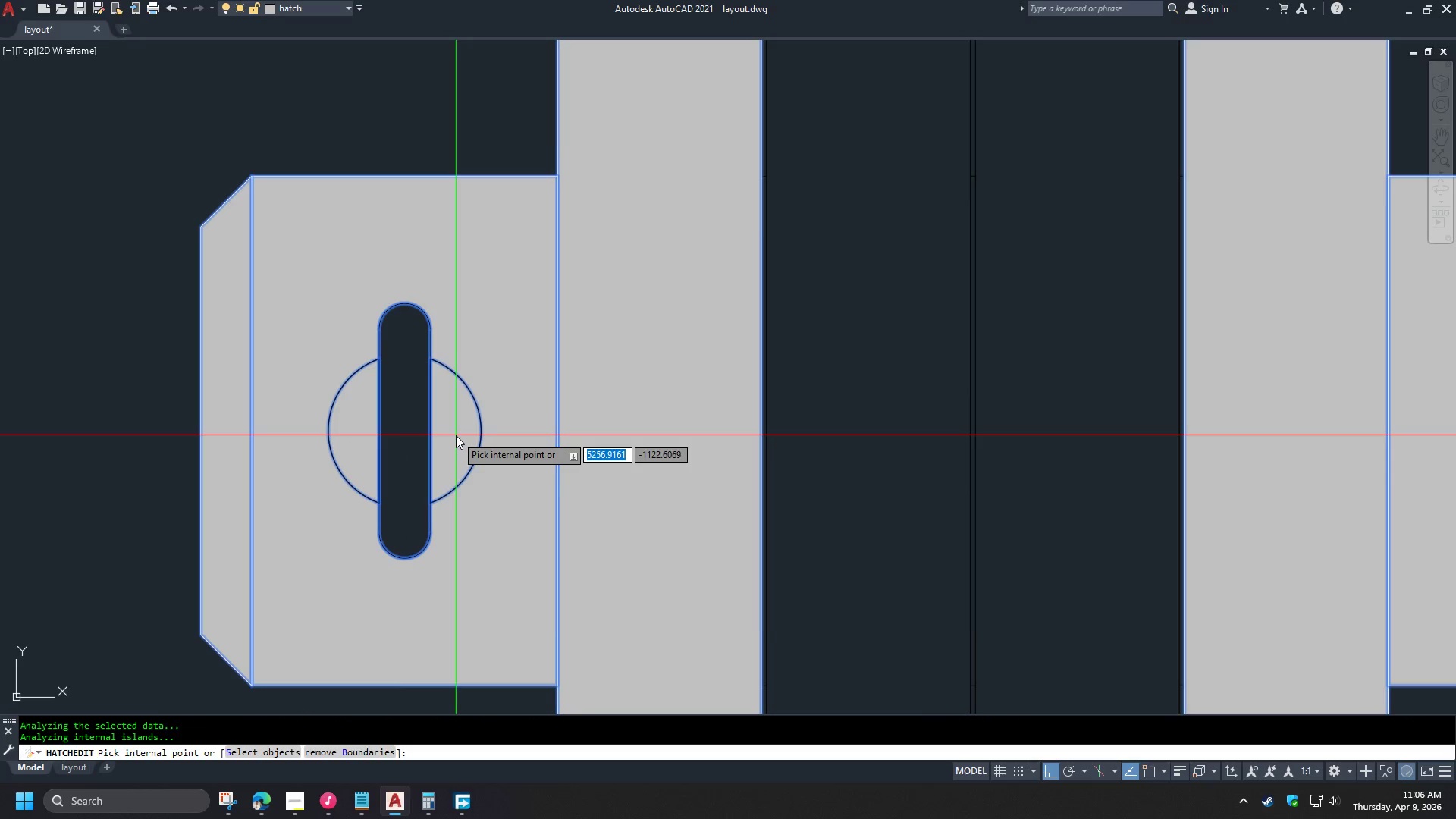 
key(Space)
 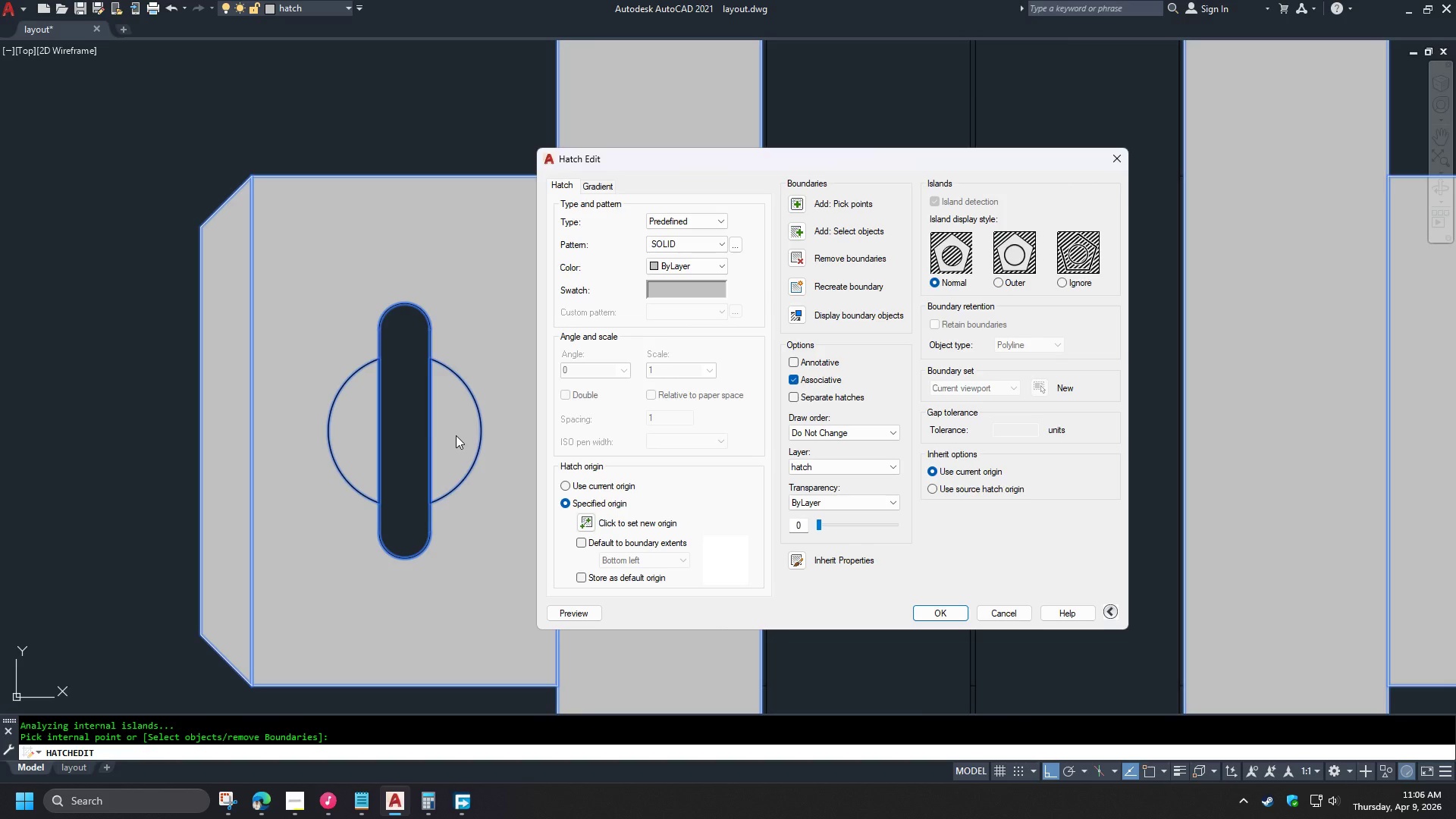 
key(Space)
 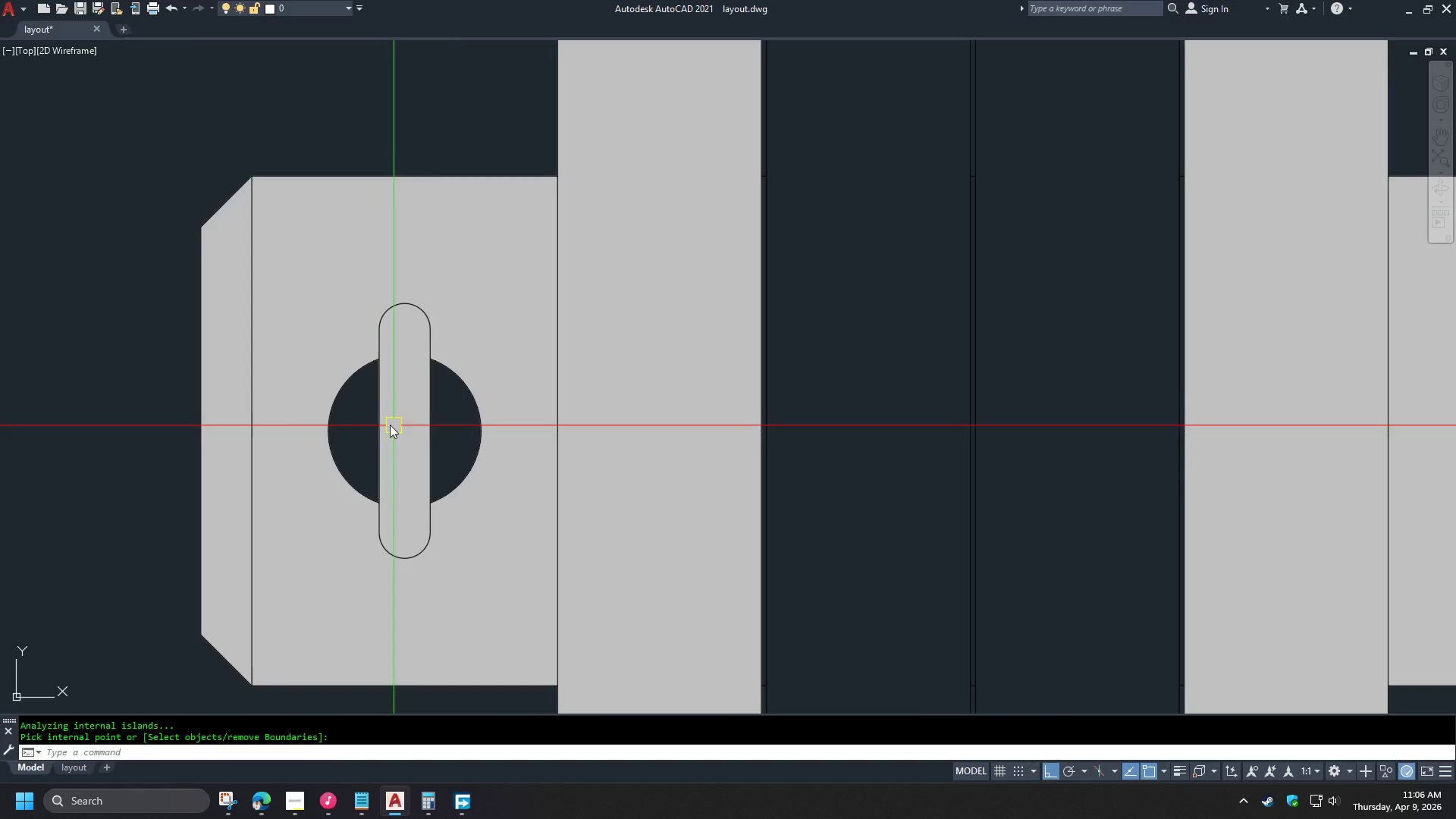 
scroll: coordinate [405, 300], scroll_direction: down, amount: 9.0
 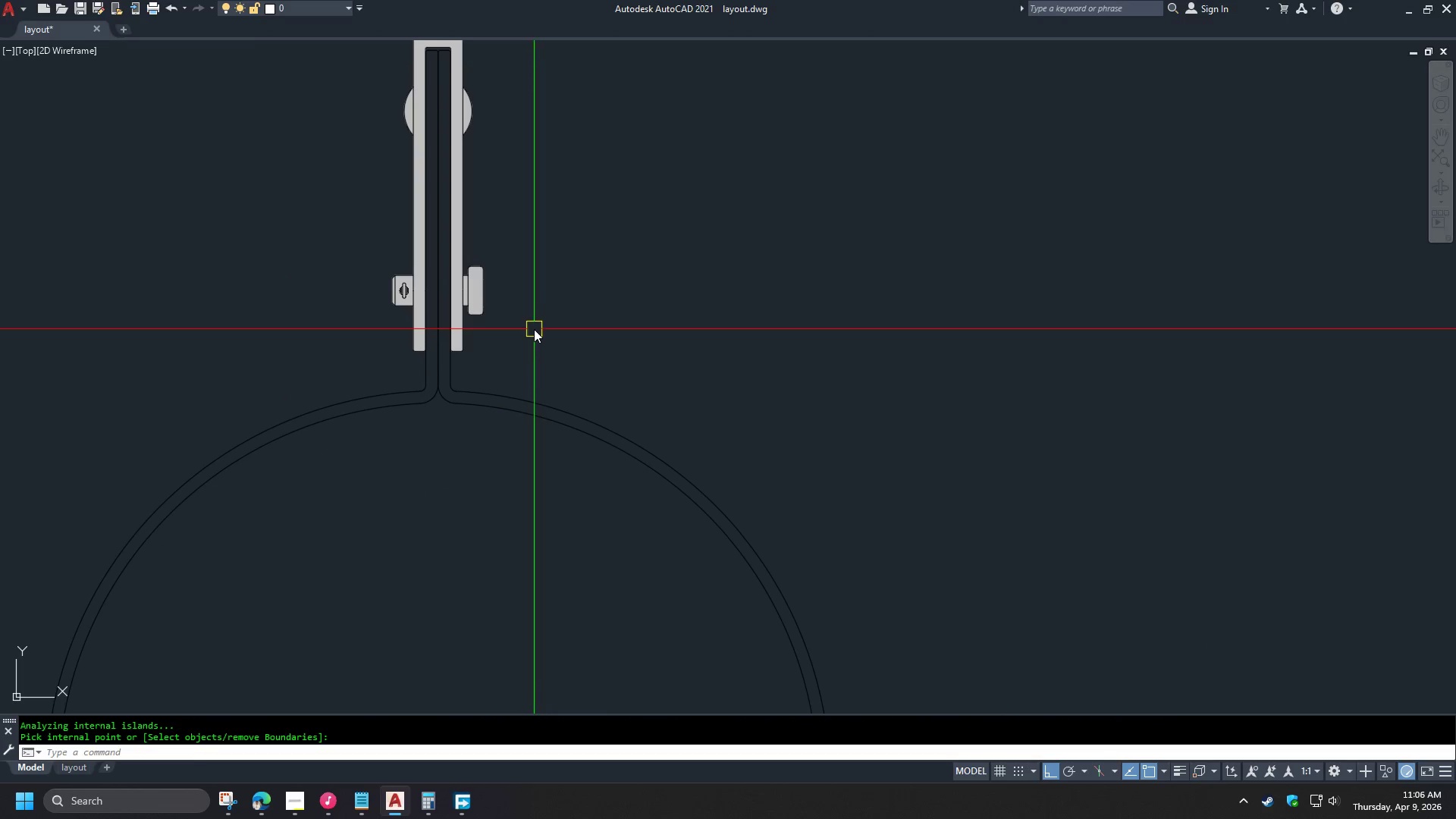 
key(H)
 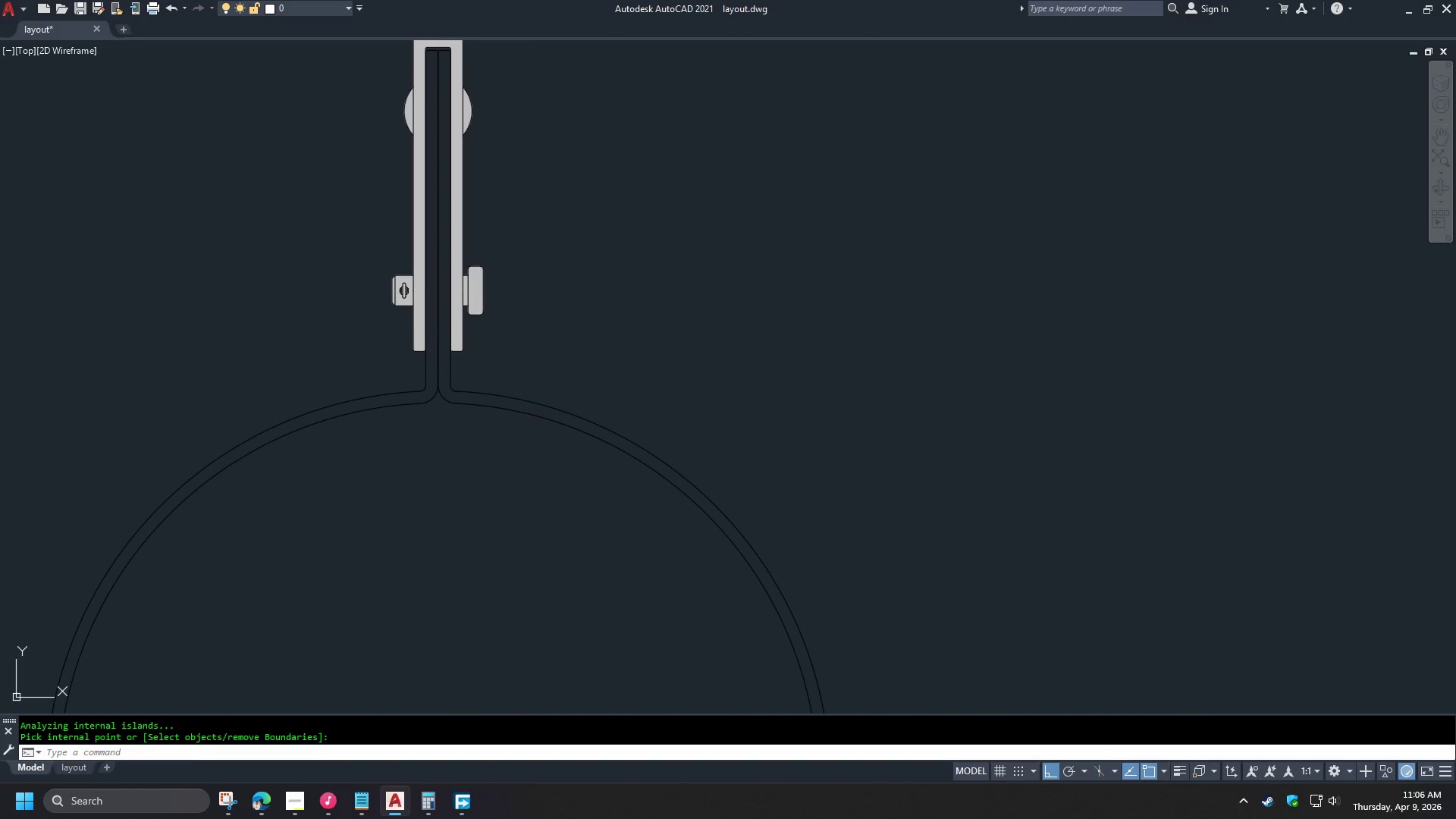 
hold_key(key=Space, duration=1.03)
 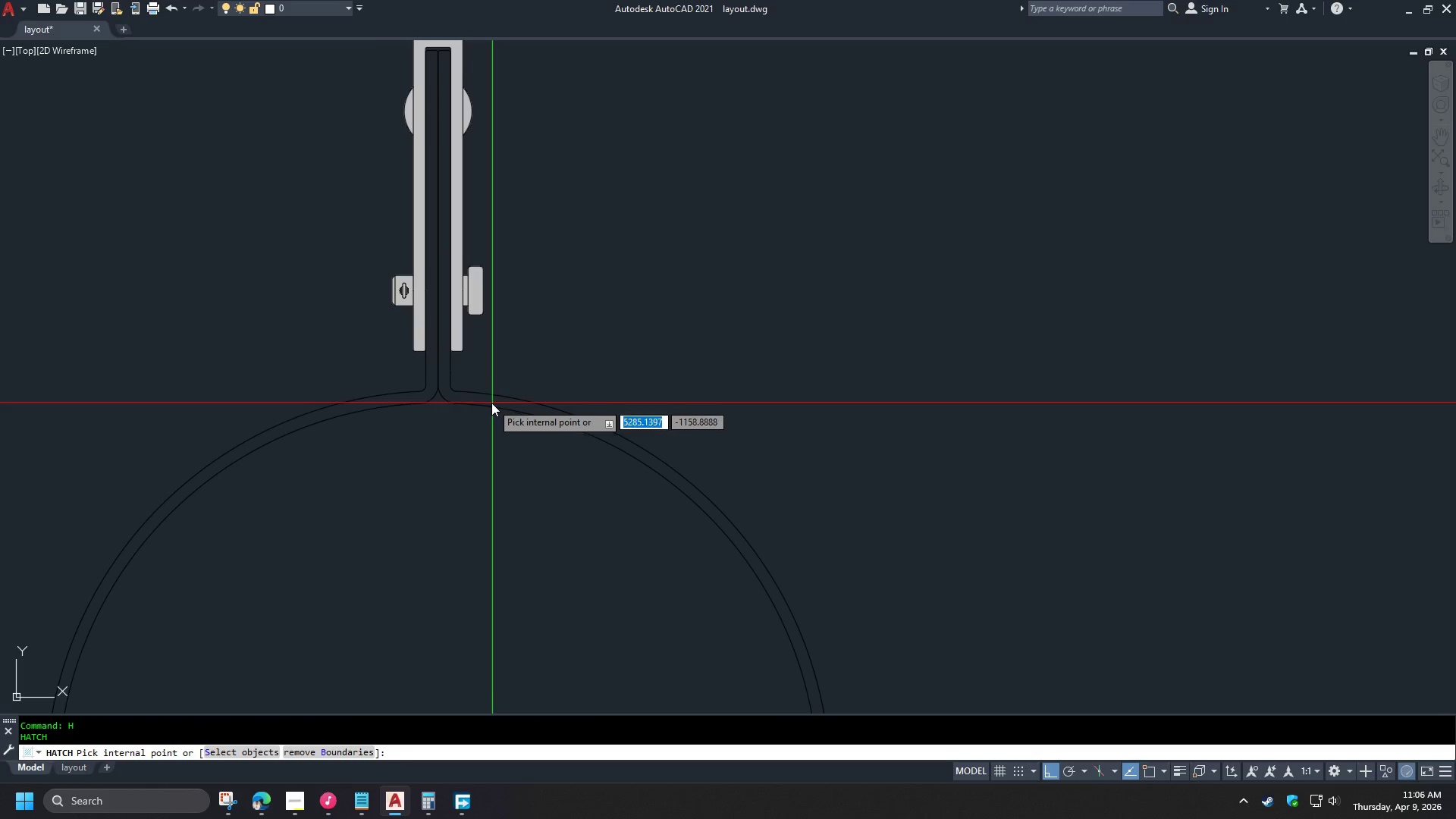 
left_click([488, 400])
 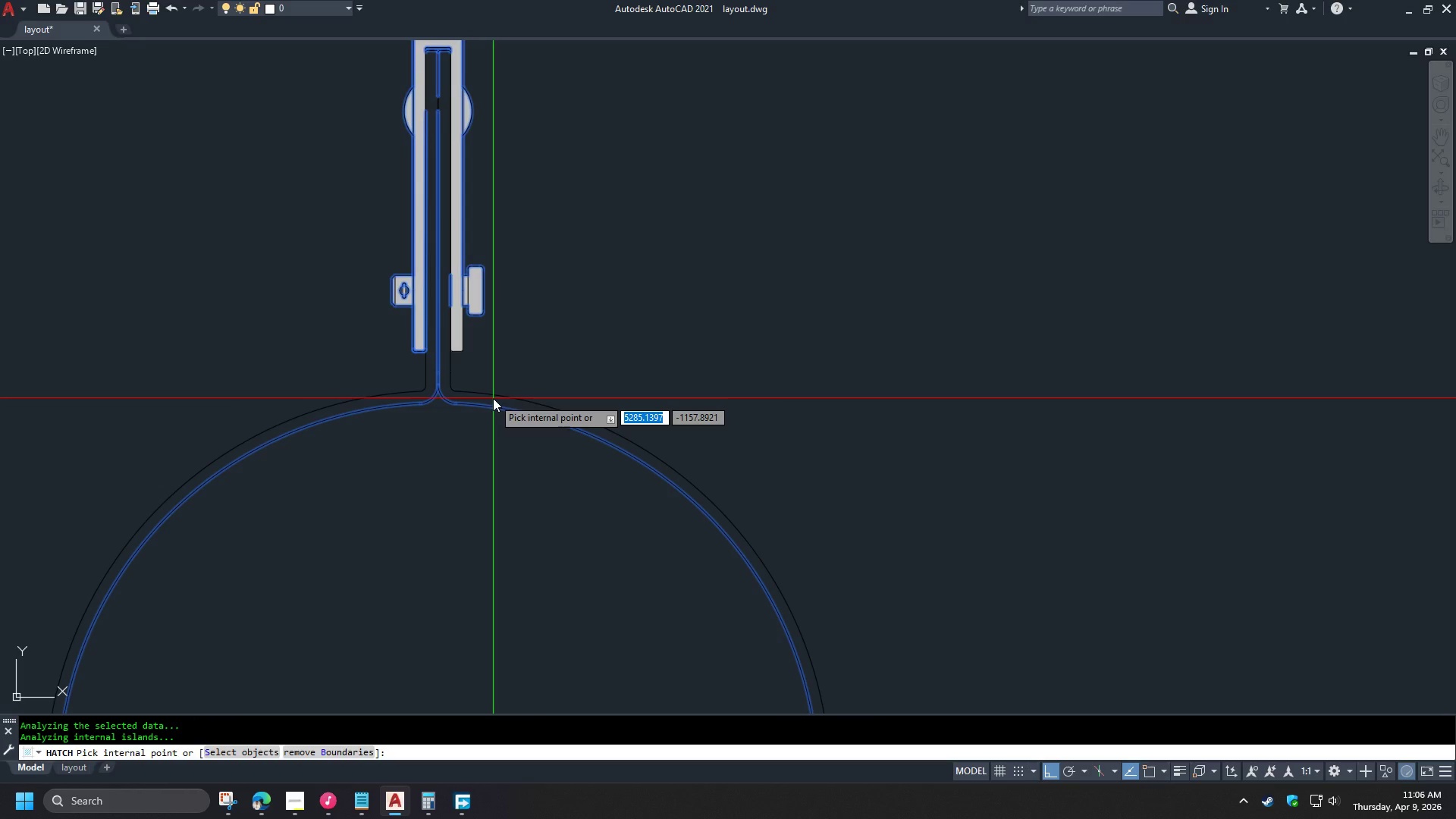 
scroll: coordinate [555, 341], scroll_direction: down, amount: 3.0
 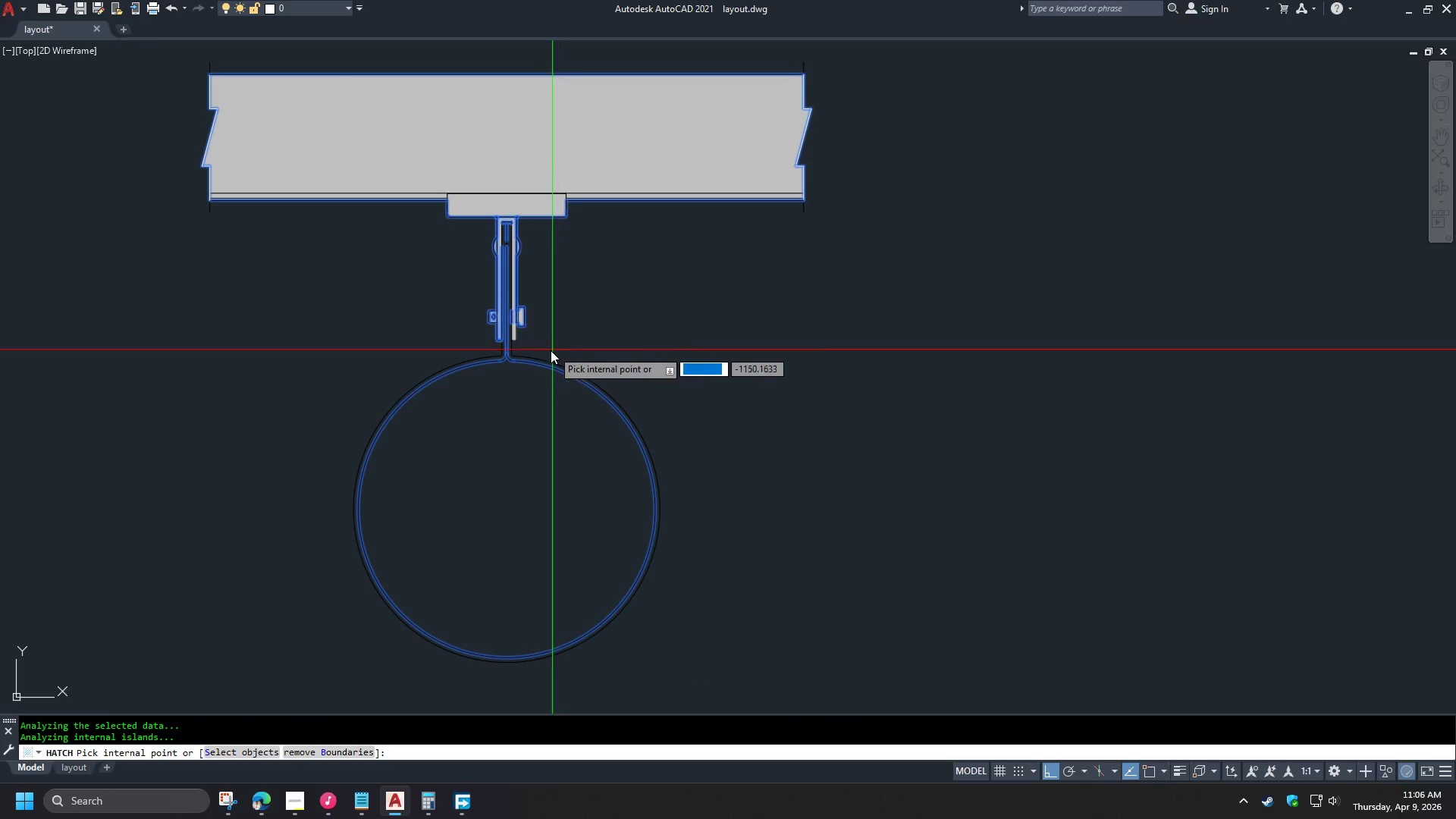 
scroll: coordinate [511, 361], scroll_direction: up, amount: 4.0
 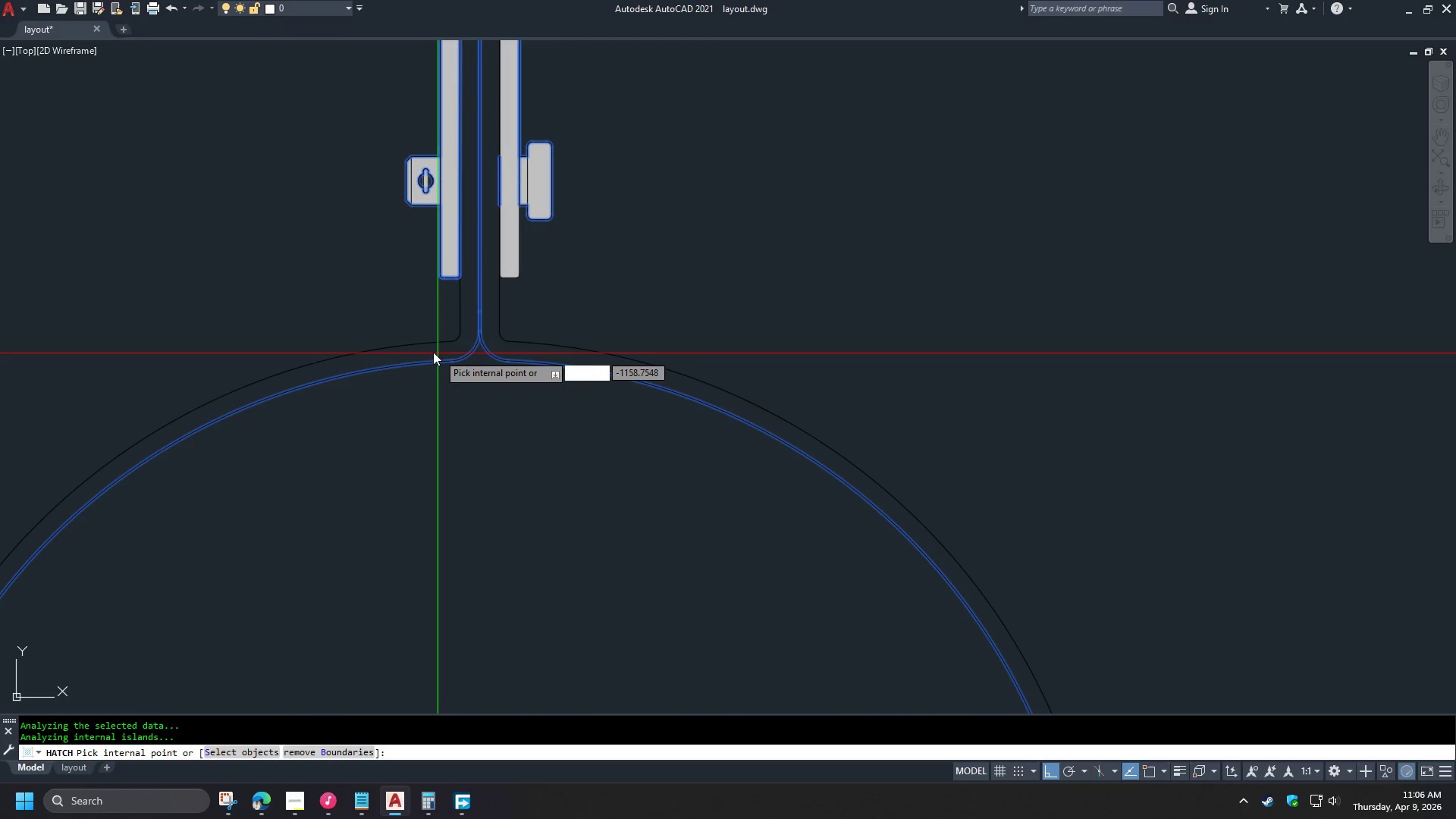 
left_click([428, 352])
 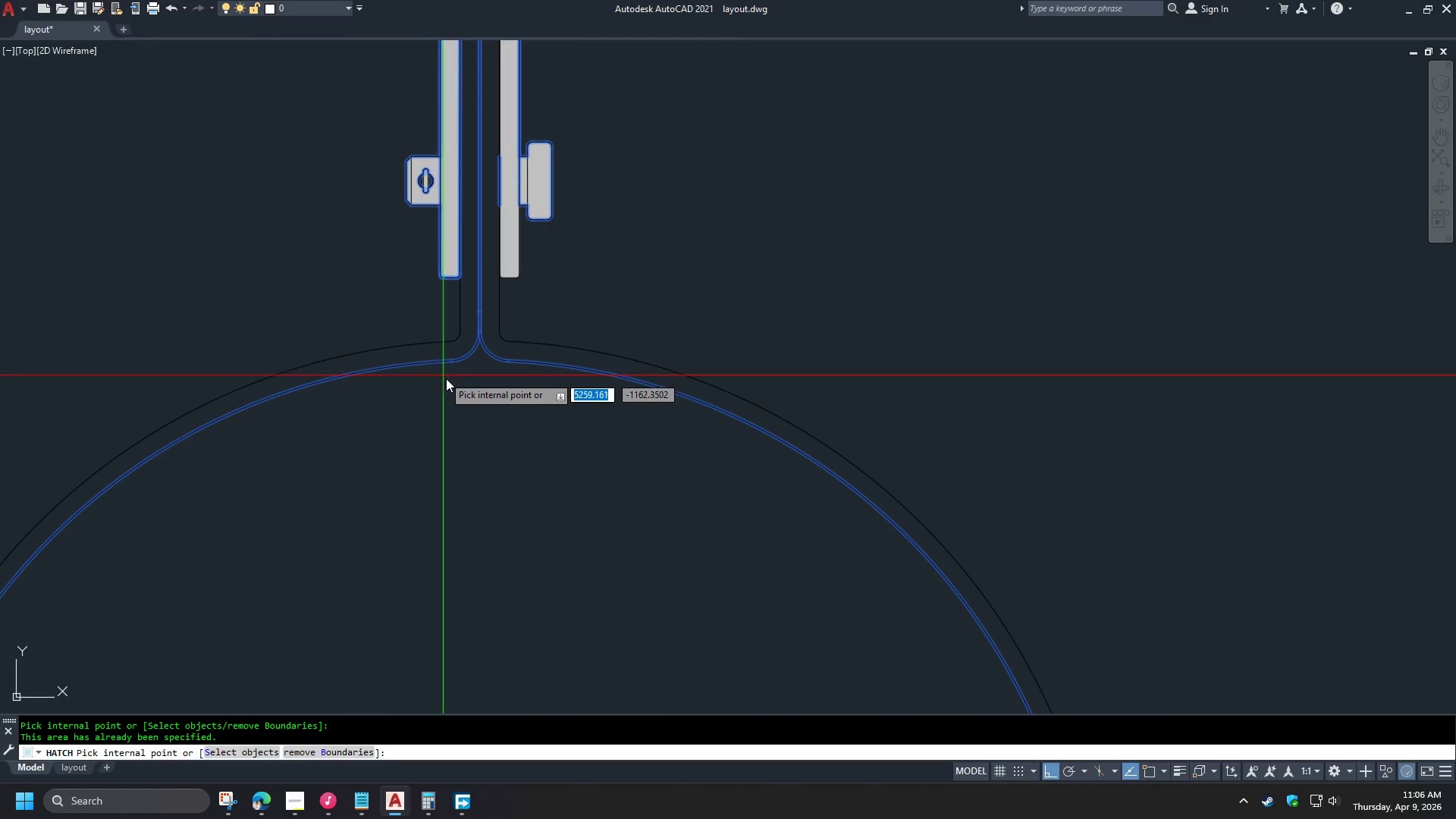 
key(Escape)
 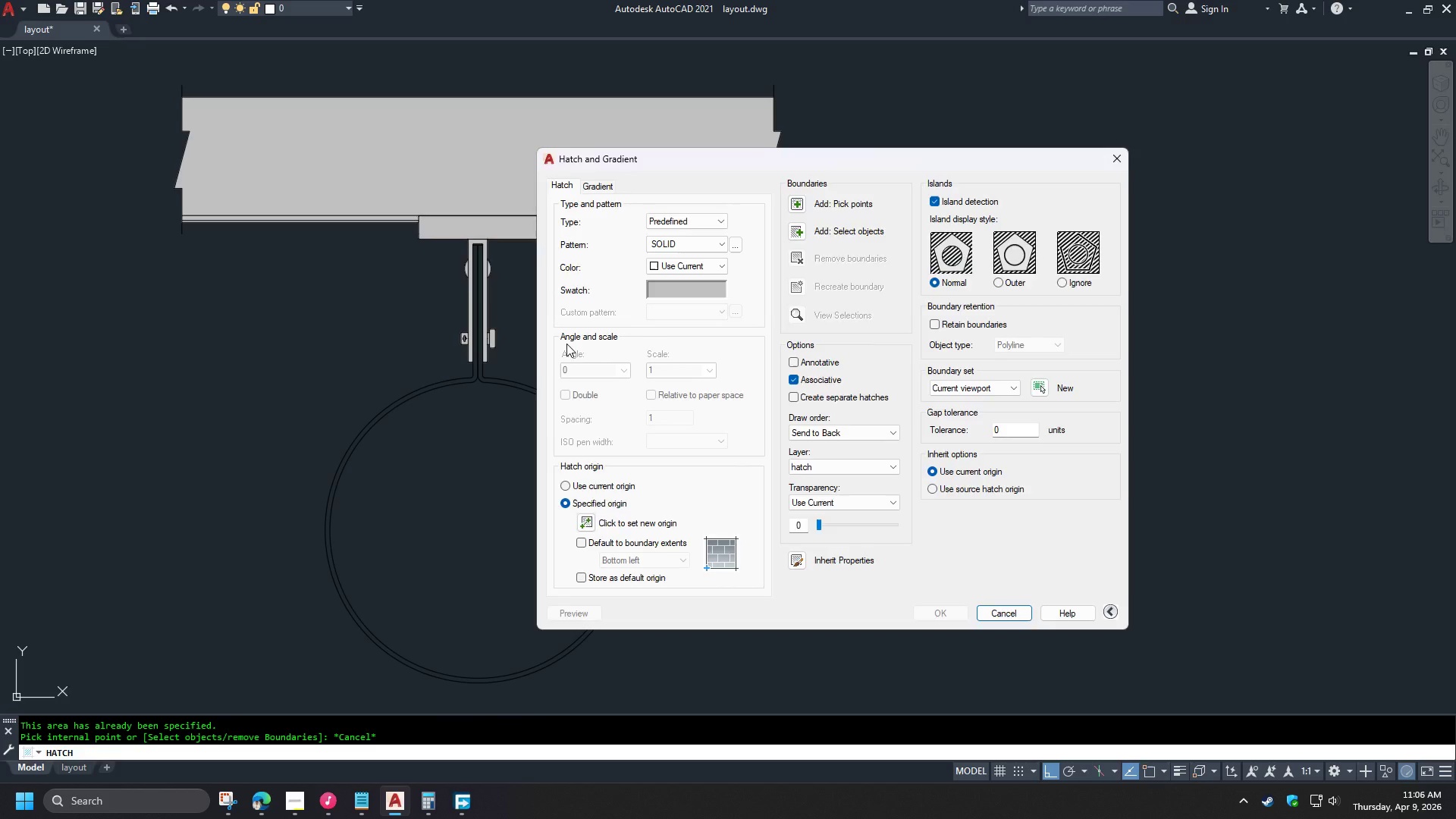 
scroll: coordinate [482, 390], scroll_direction: down, amount: 3.0
 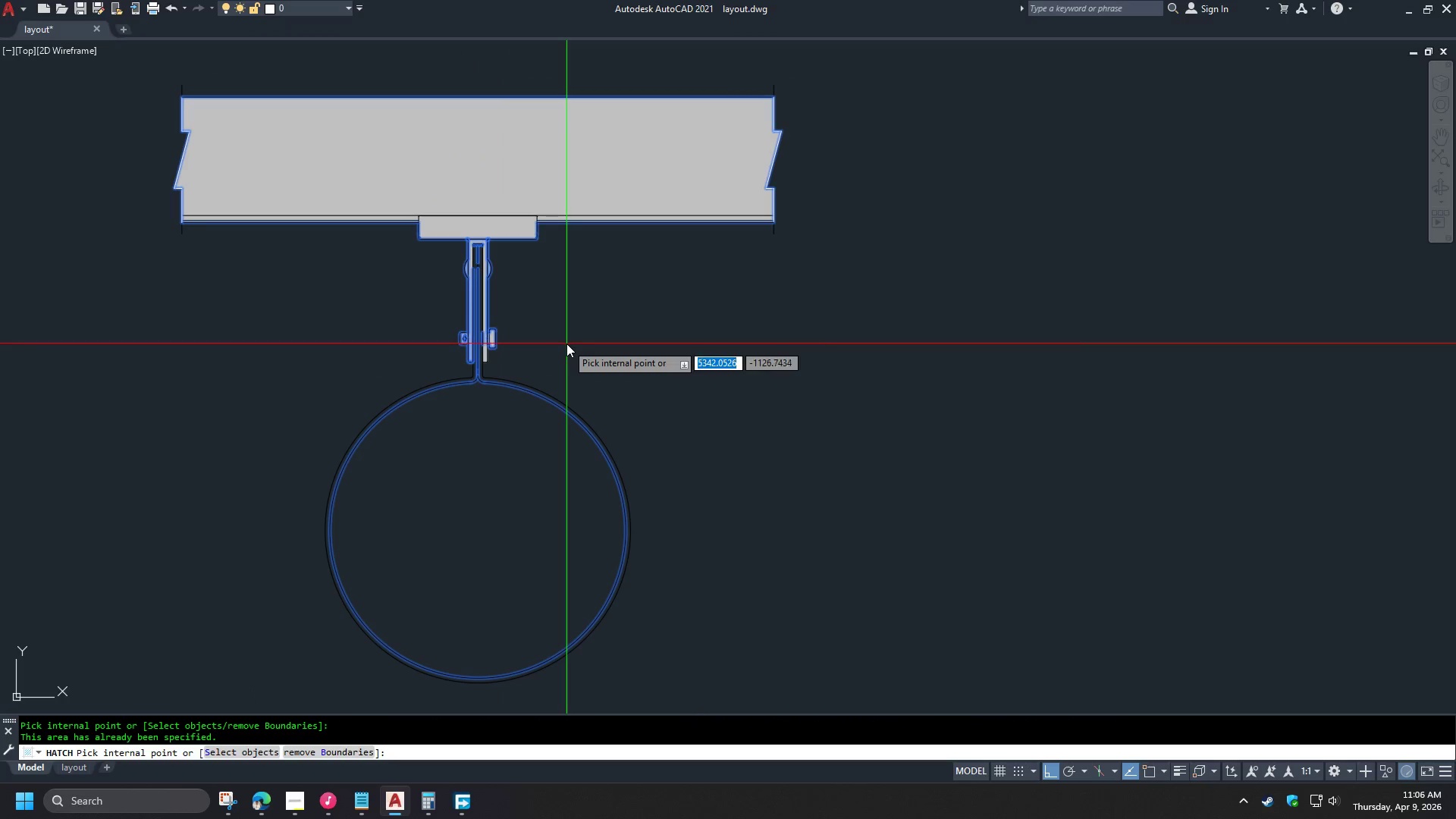 
key(Escape)
 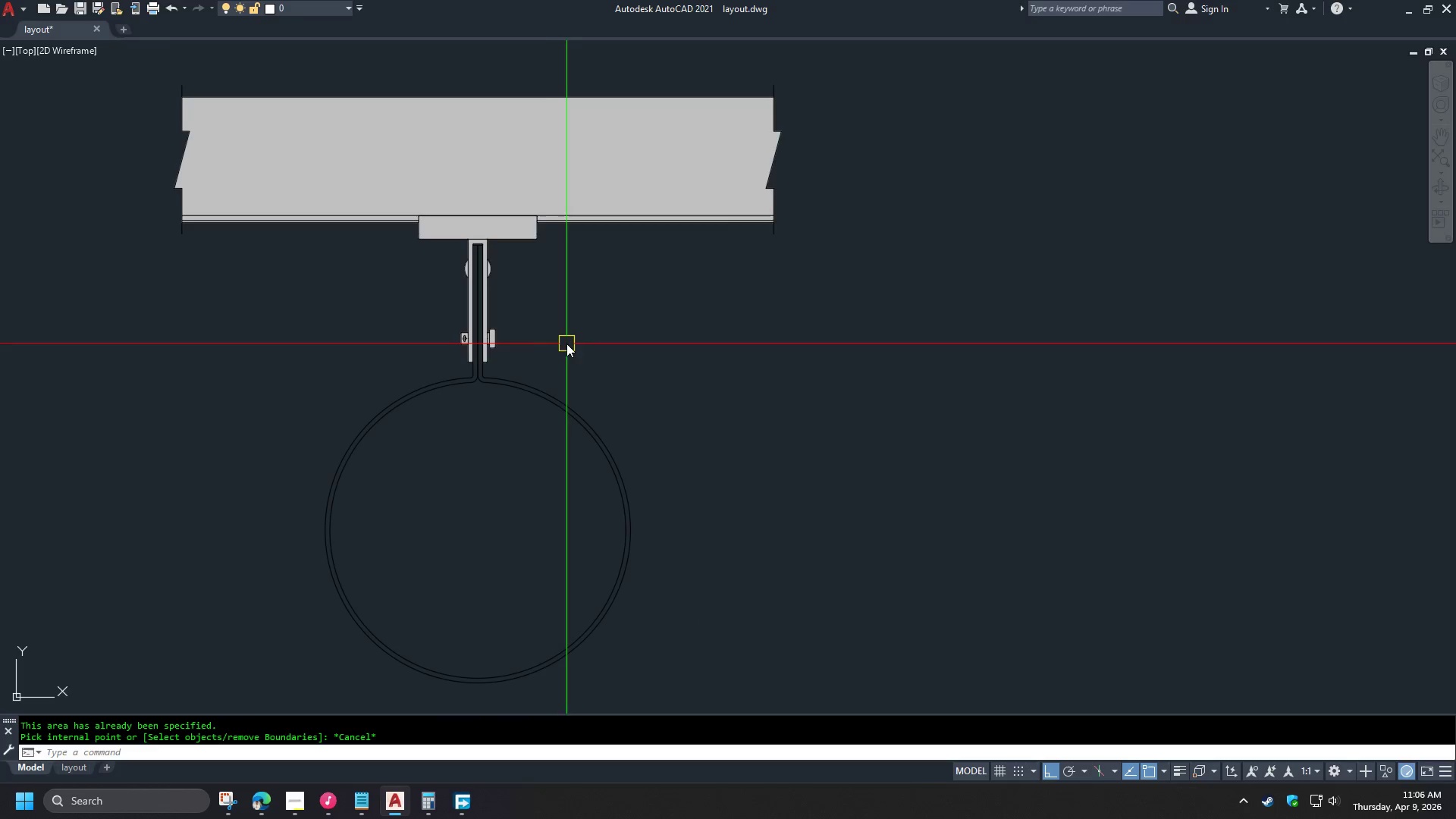 
key(Escape)
 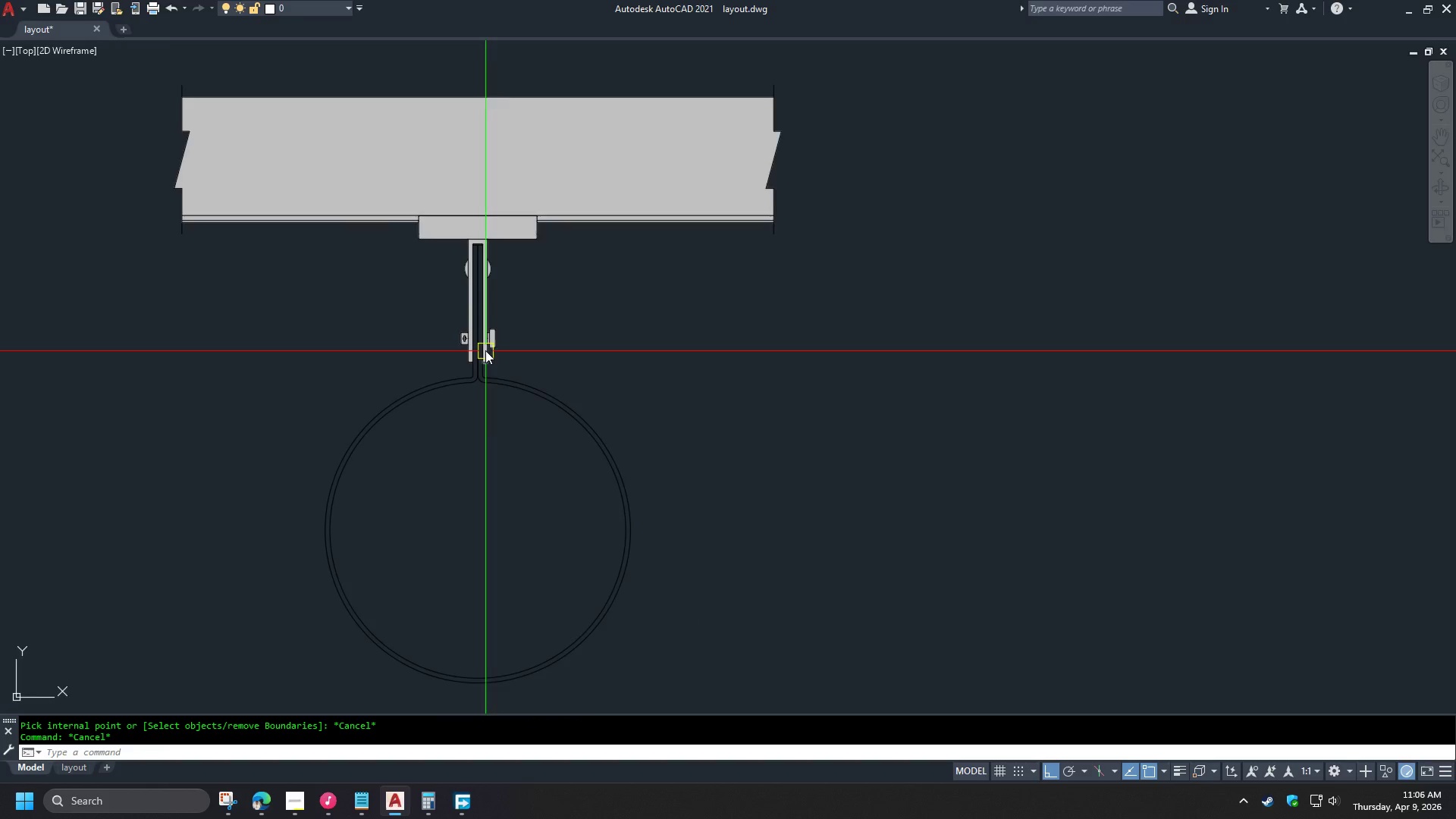 
type(re )
 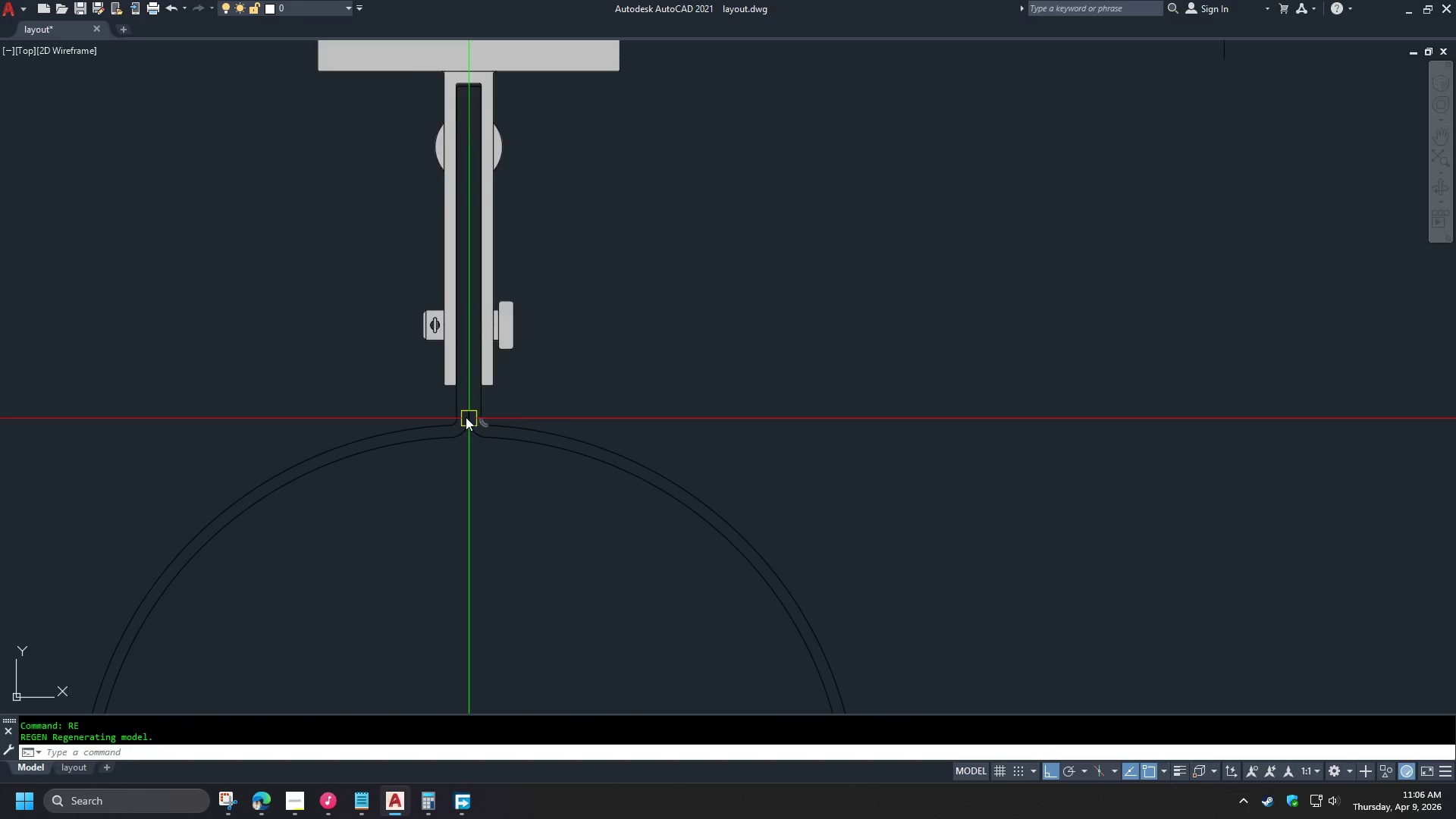 
scroll: coordinate [426, 405], scroll_direction: up, amount: 7.0
 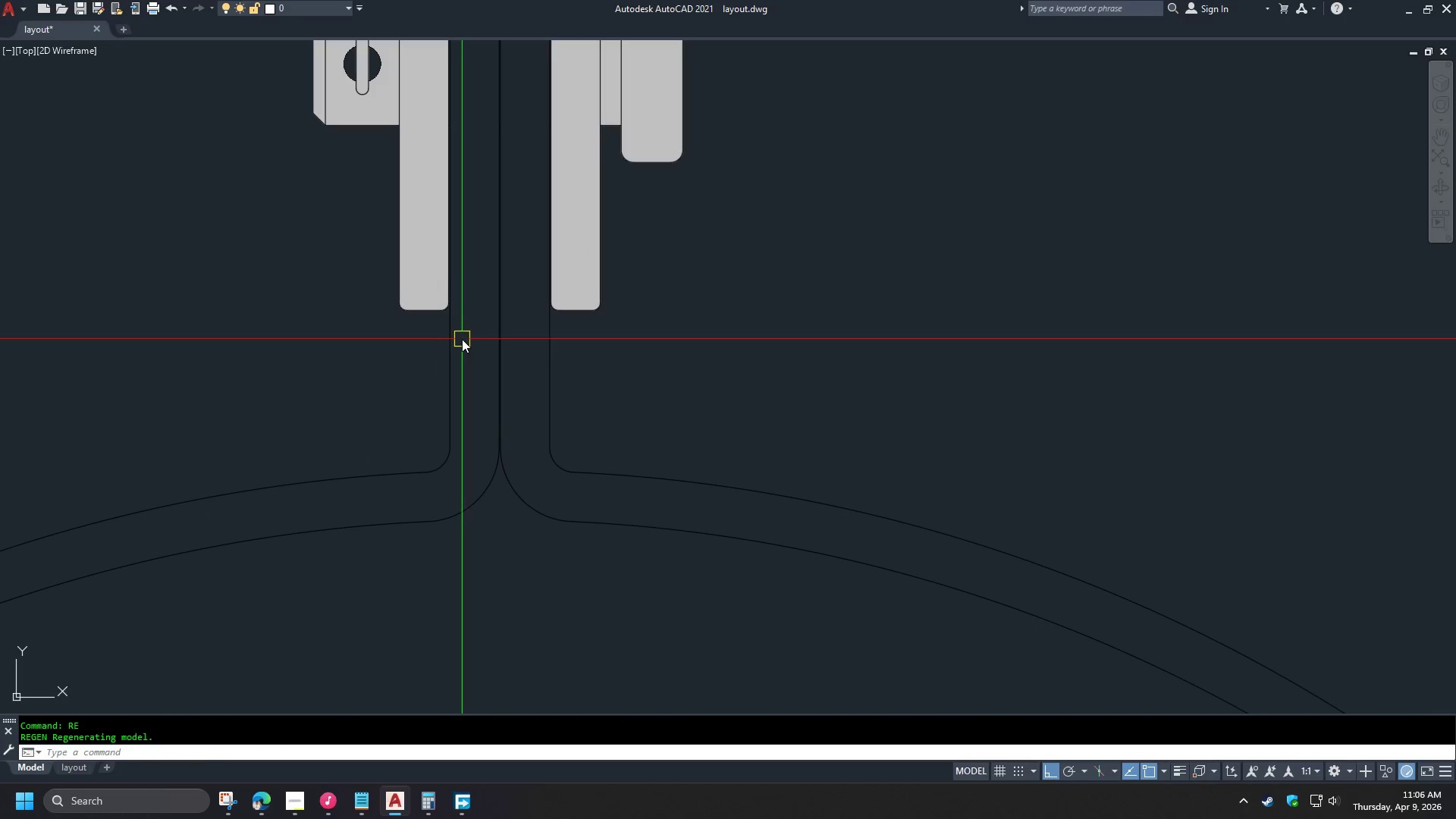 
scroll: coordinate [461, 282], scroll_direction: down, amount: 5.0
 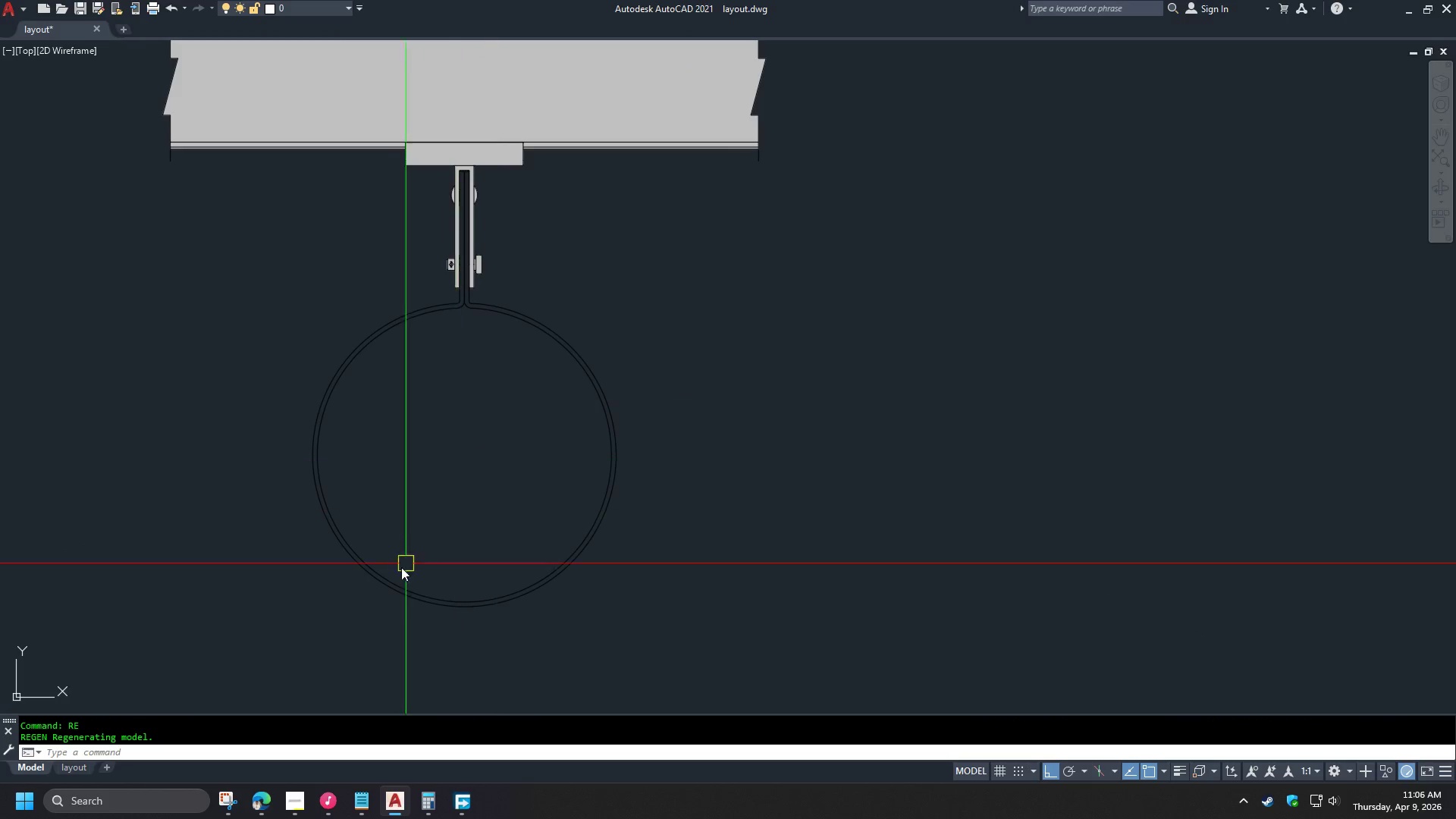 
type(rec )
 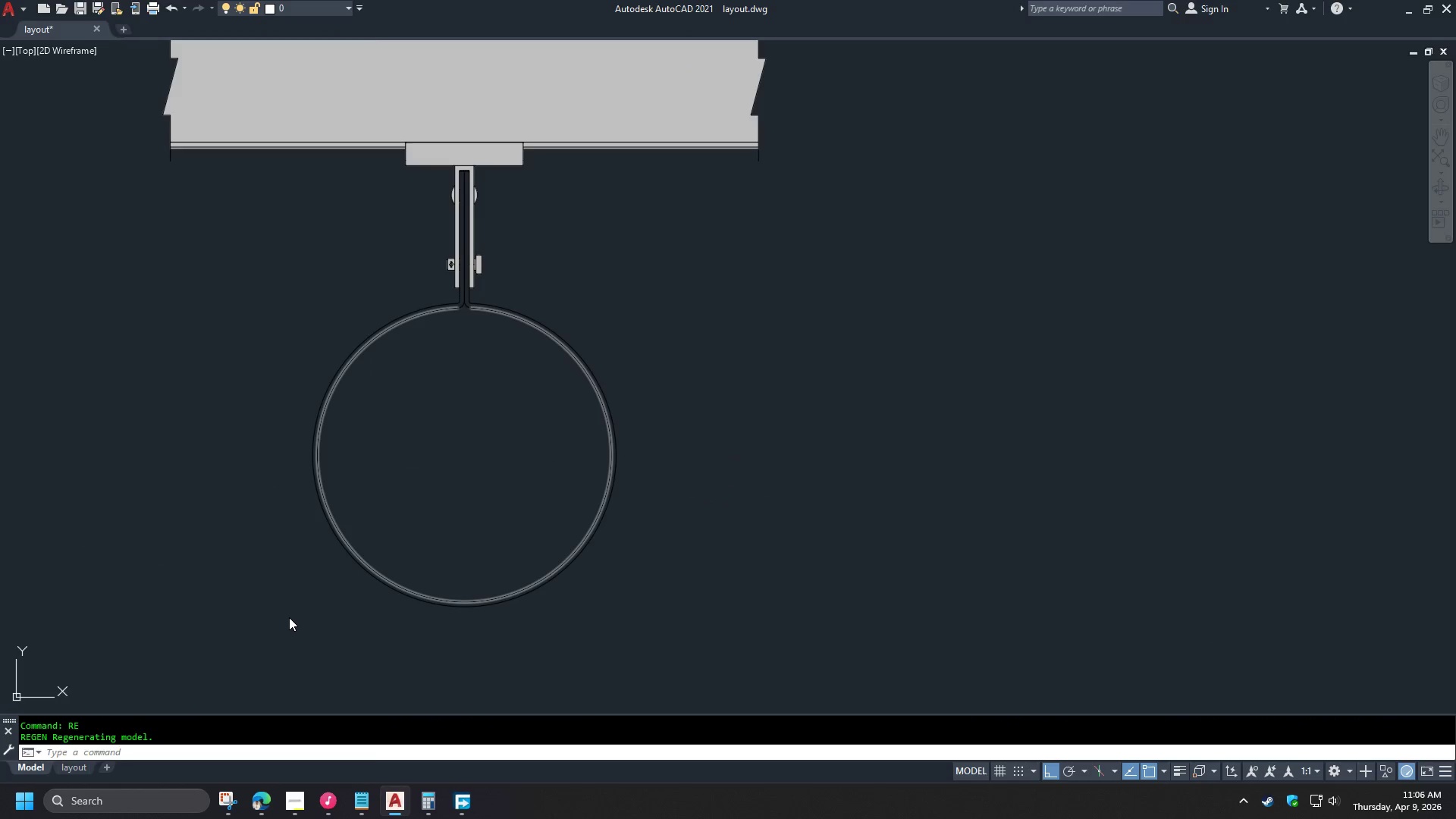 
left_click([288, 617])
 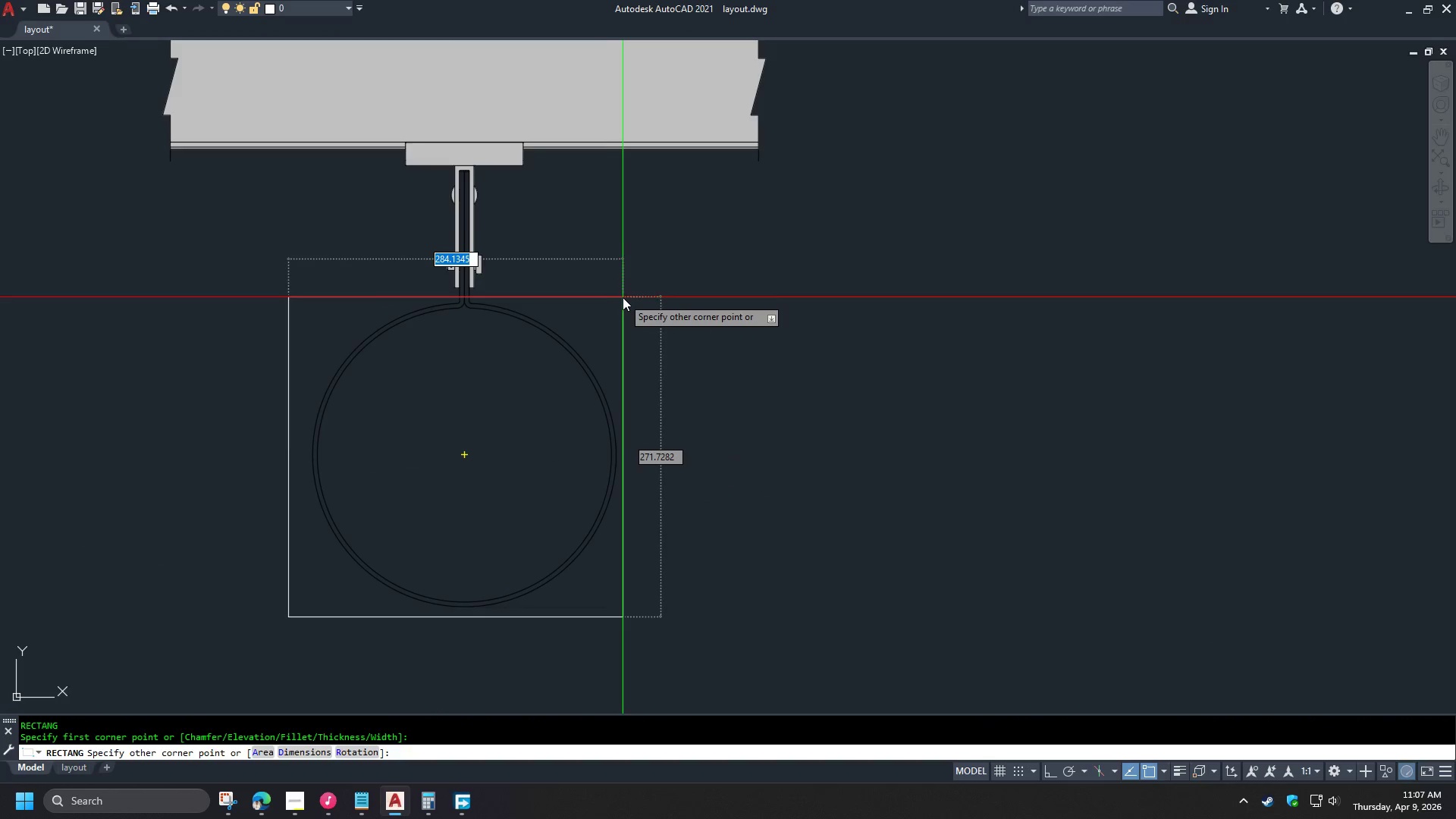 
left_click([635, 297])
 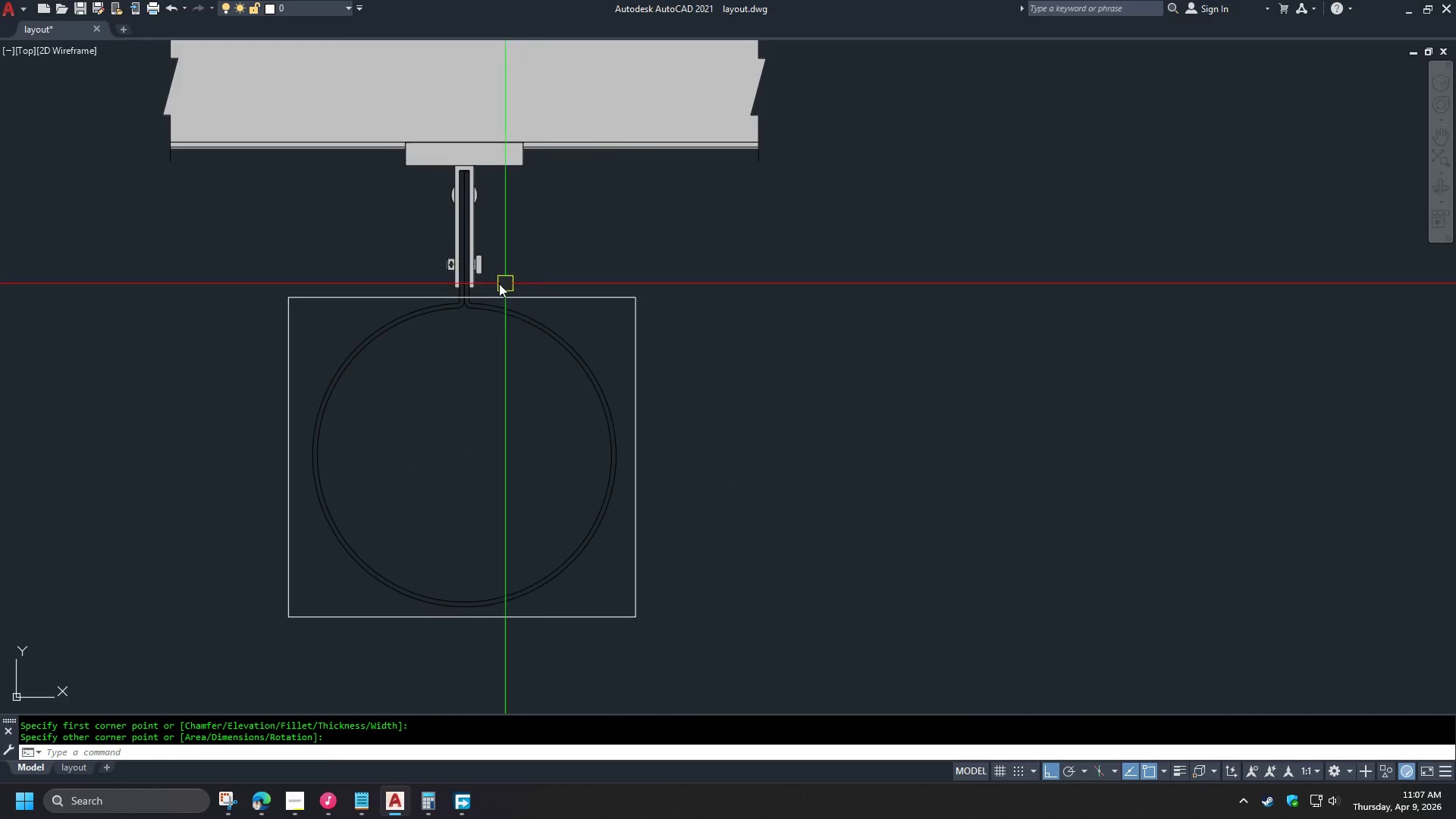 
scroll: coordinate [460, 293], scroll_direction: up, amount: 4.0
 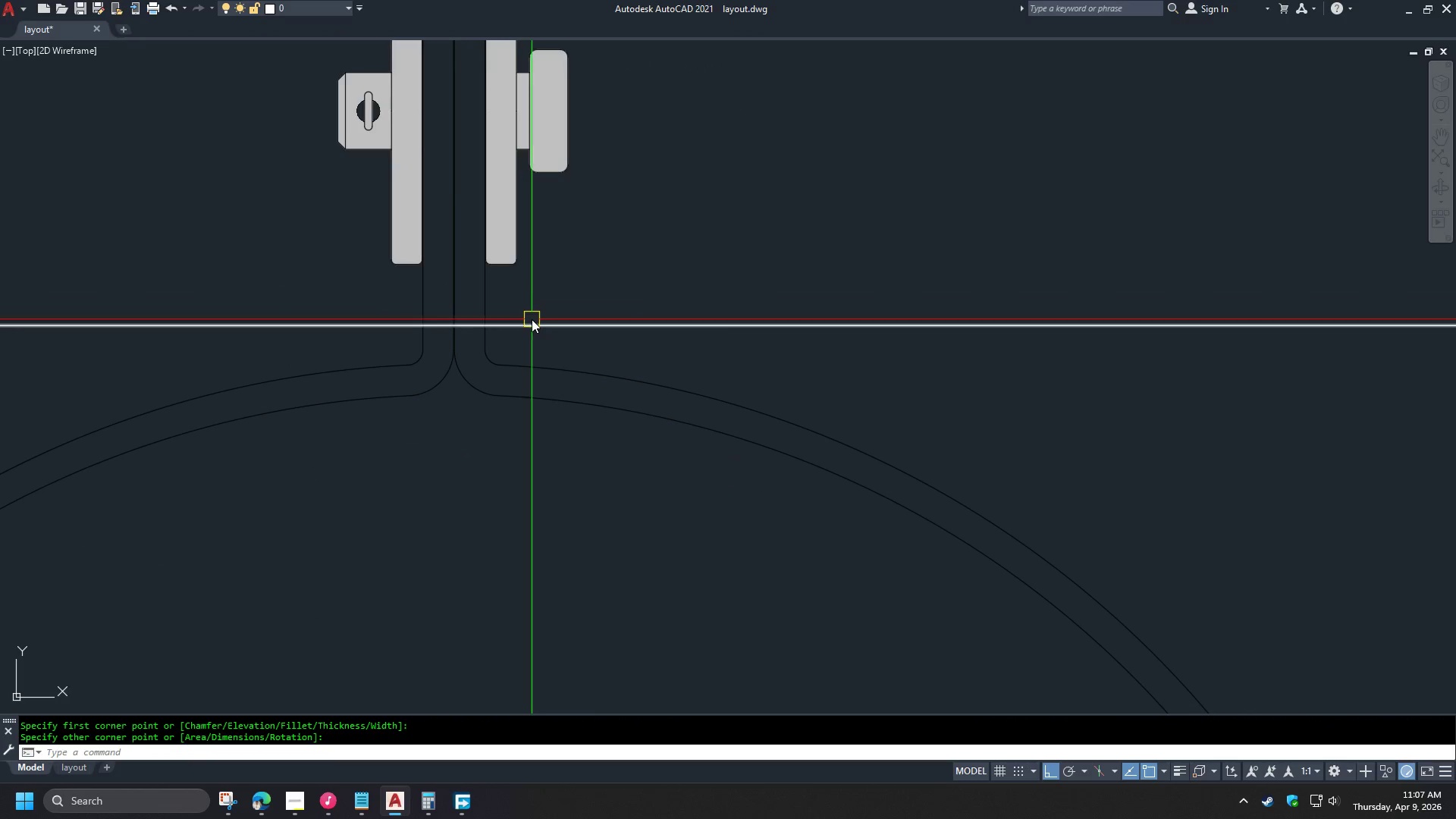 
left_click([532, 319])
 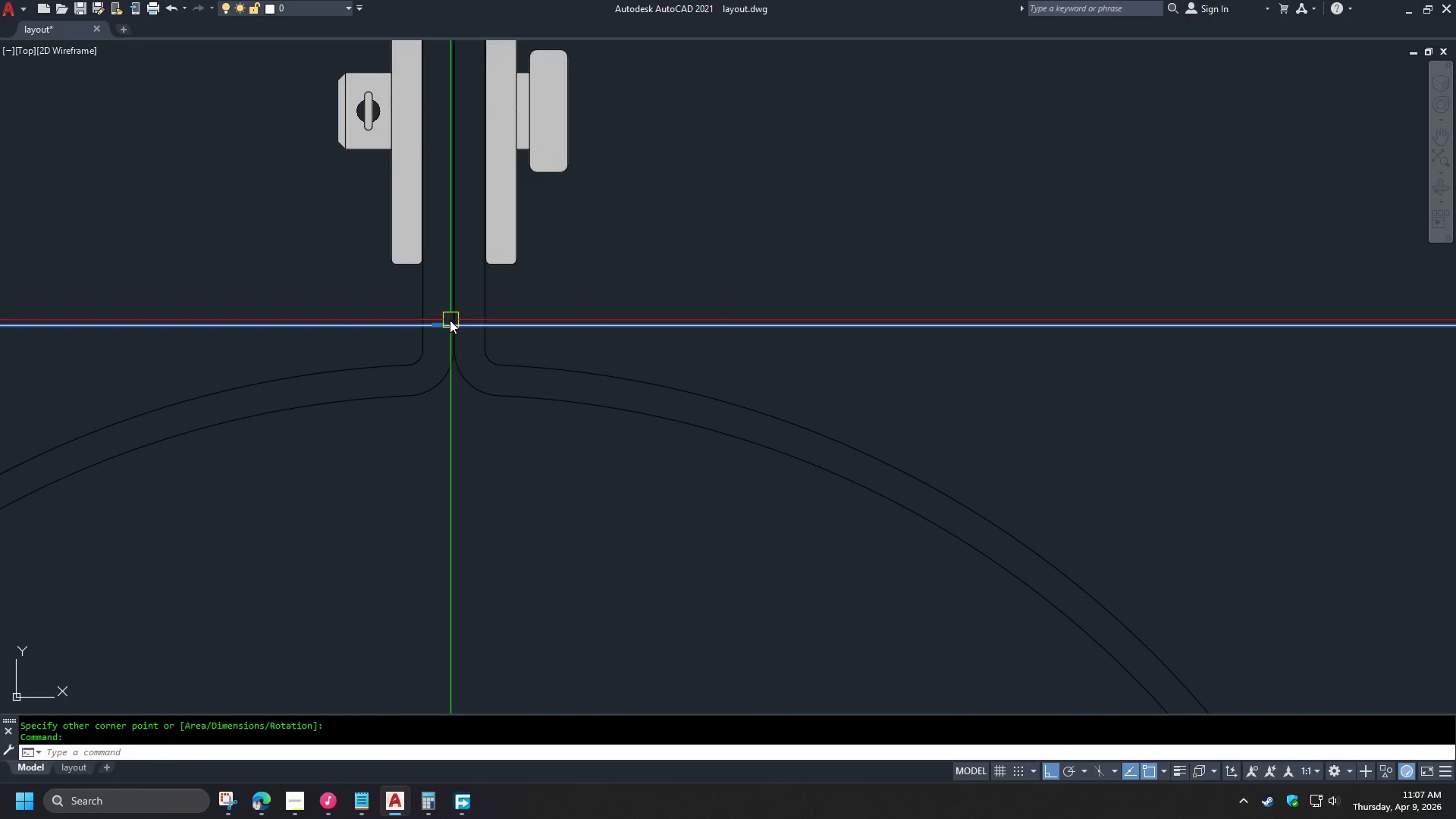 
key(M)
 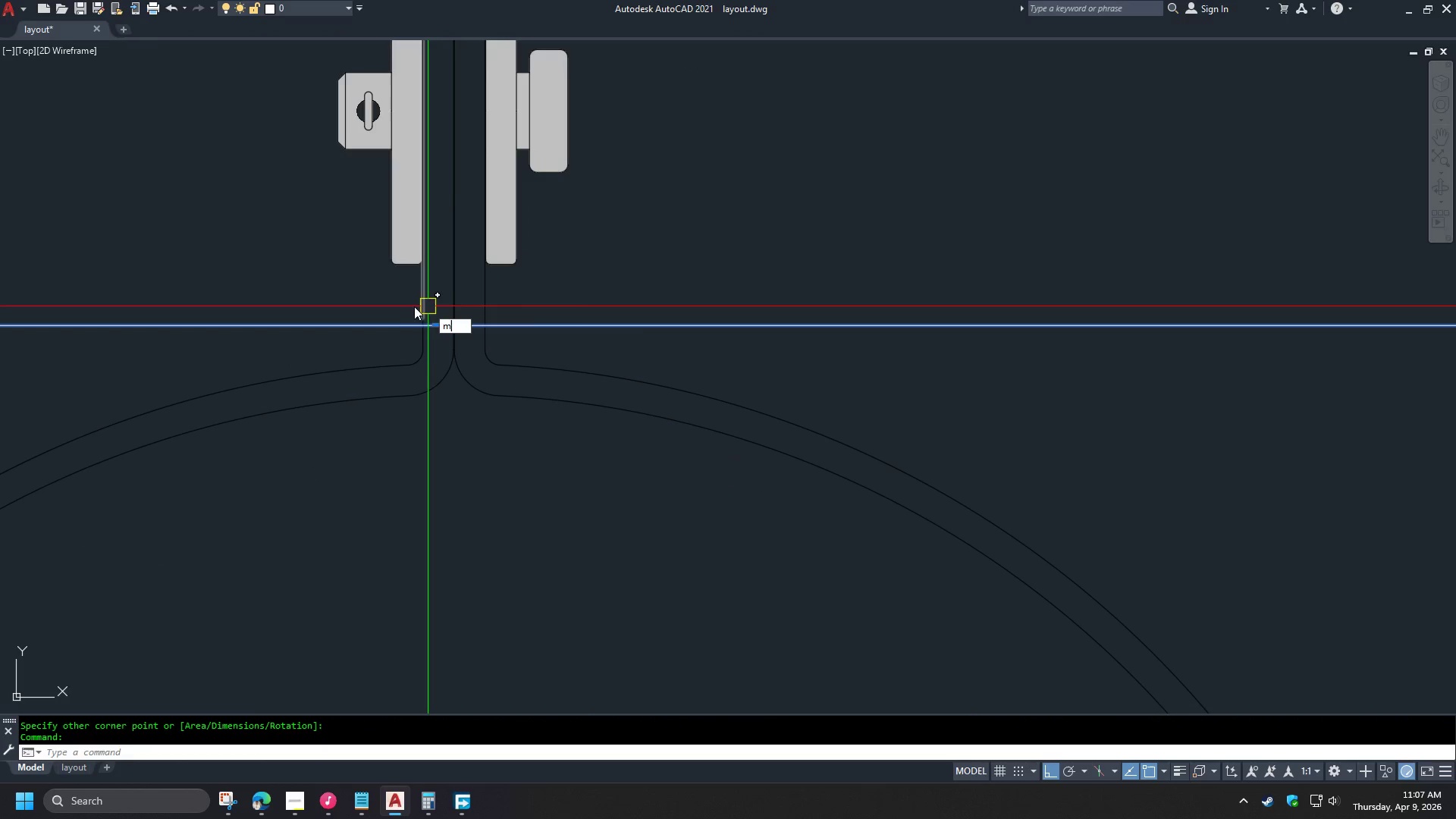 
key(Space)
 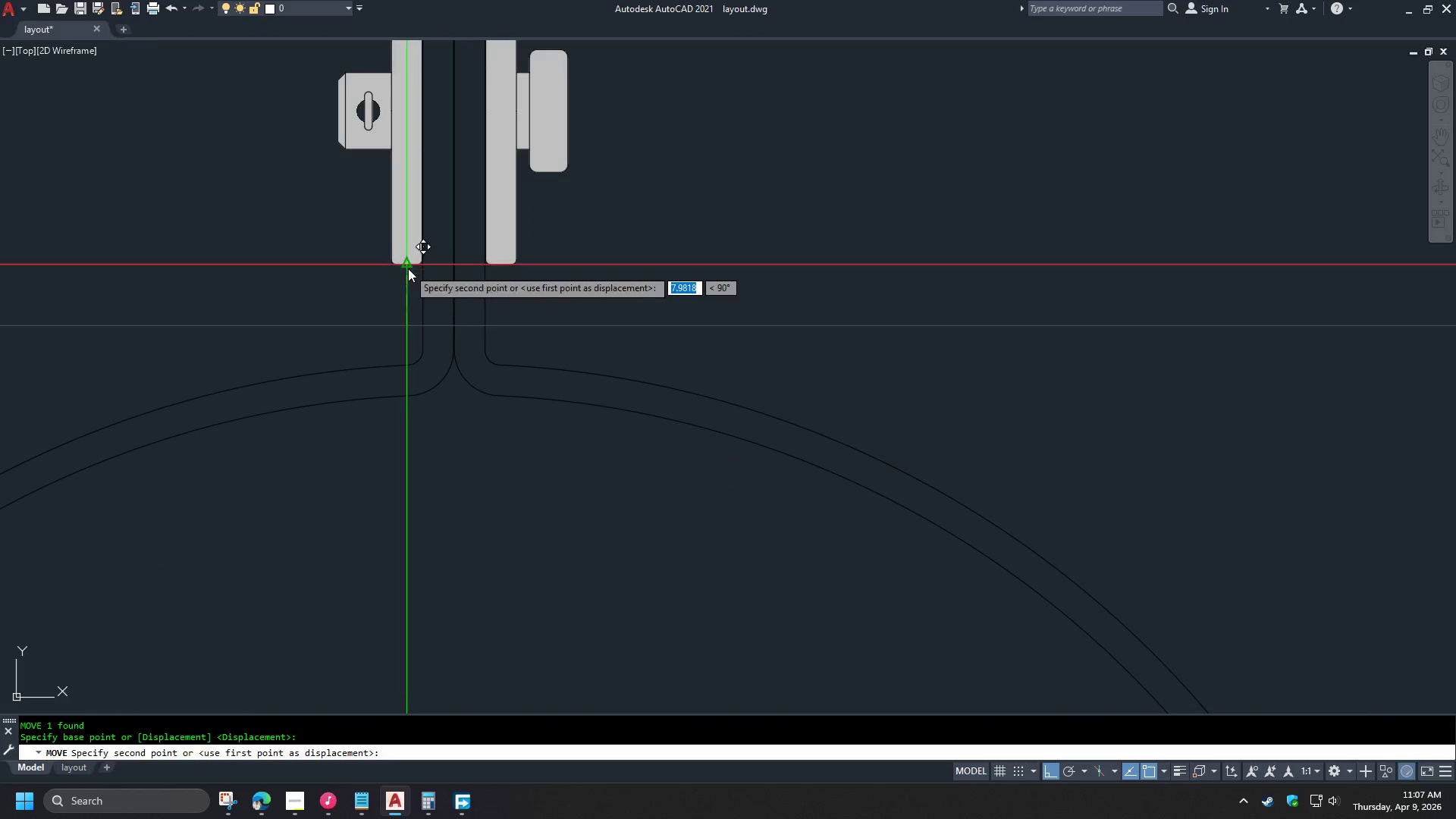 
left_click([406, 267])
 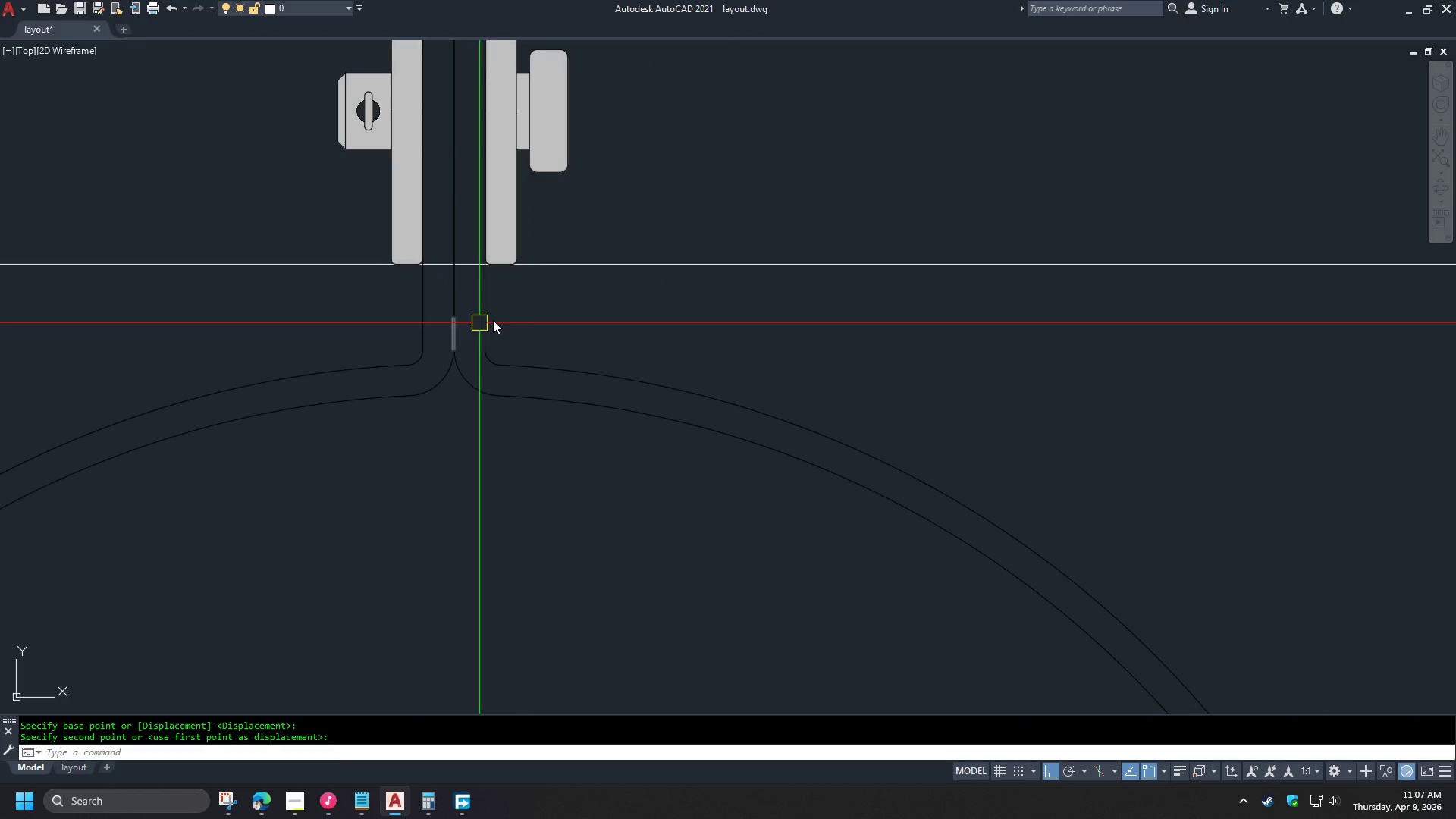 
scroll: coordinate [567, 237], scroll_direction: down, amount: 6.0
 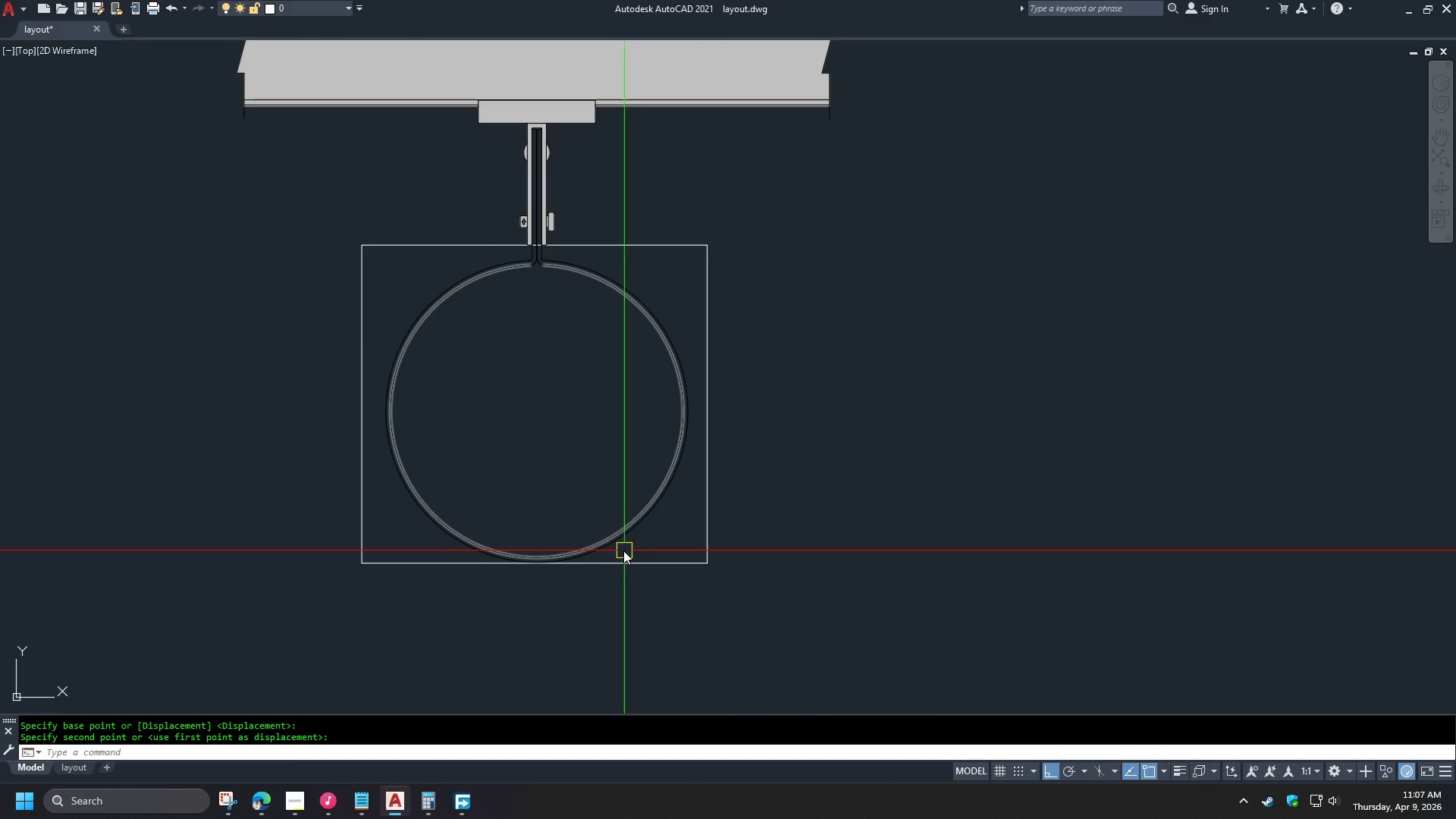 
scroll: coordinate [556, 570], scroll_direction: up, amount: 3.0
 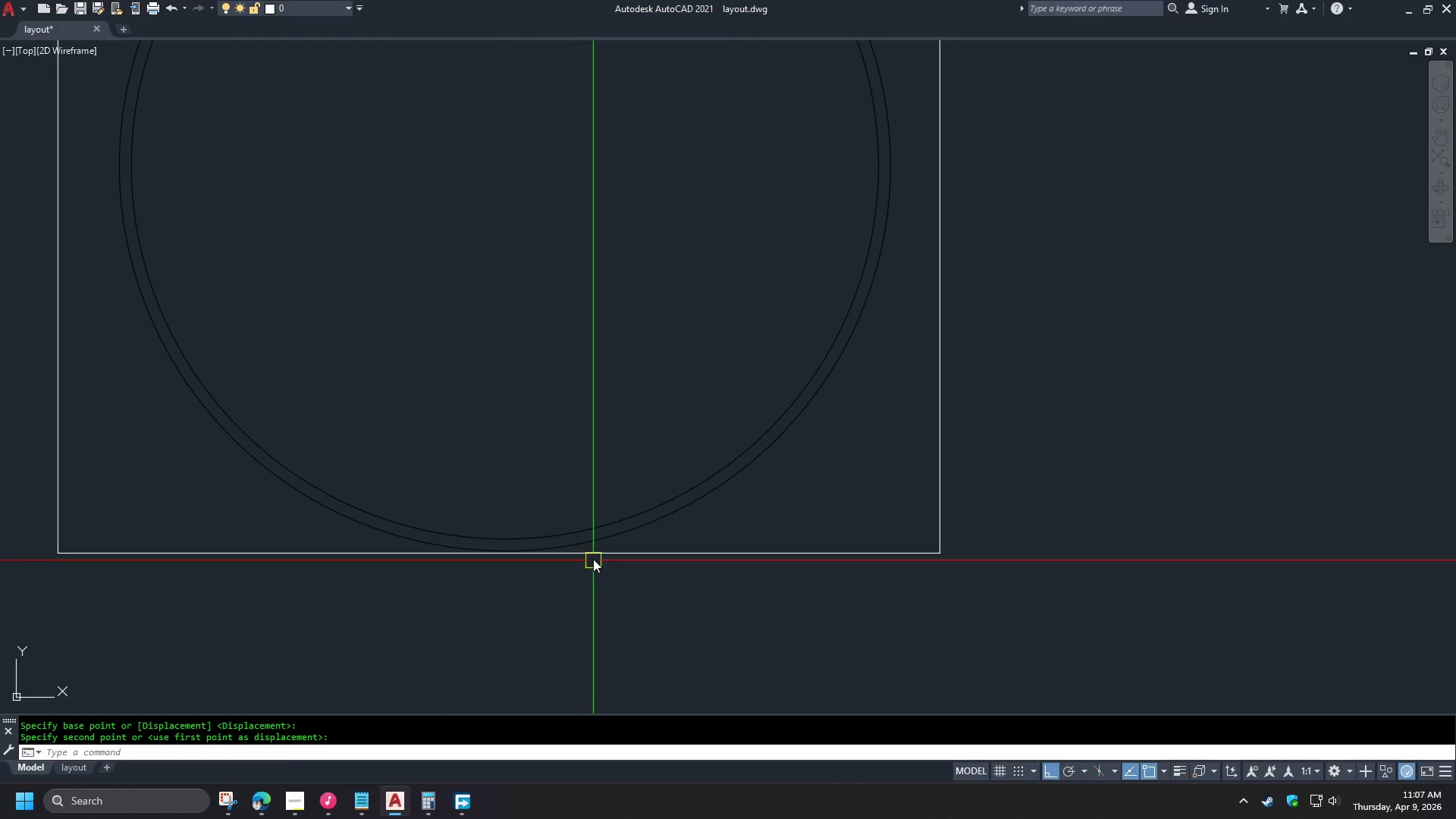 
left_click([595, 554])
 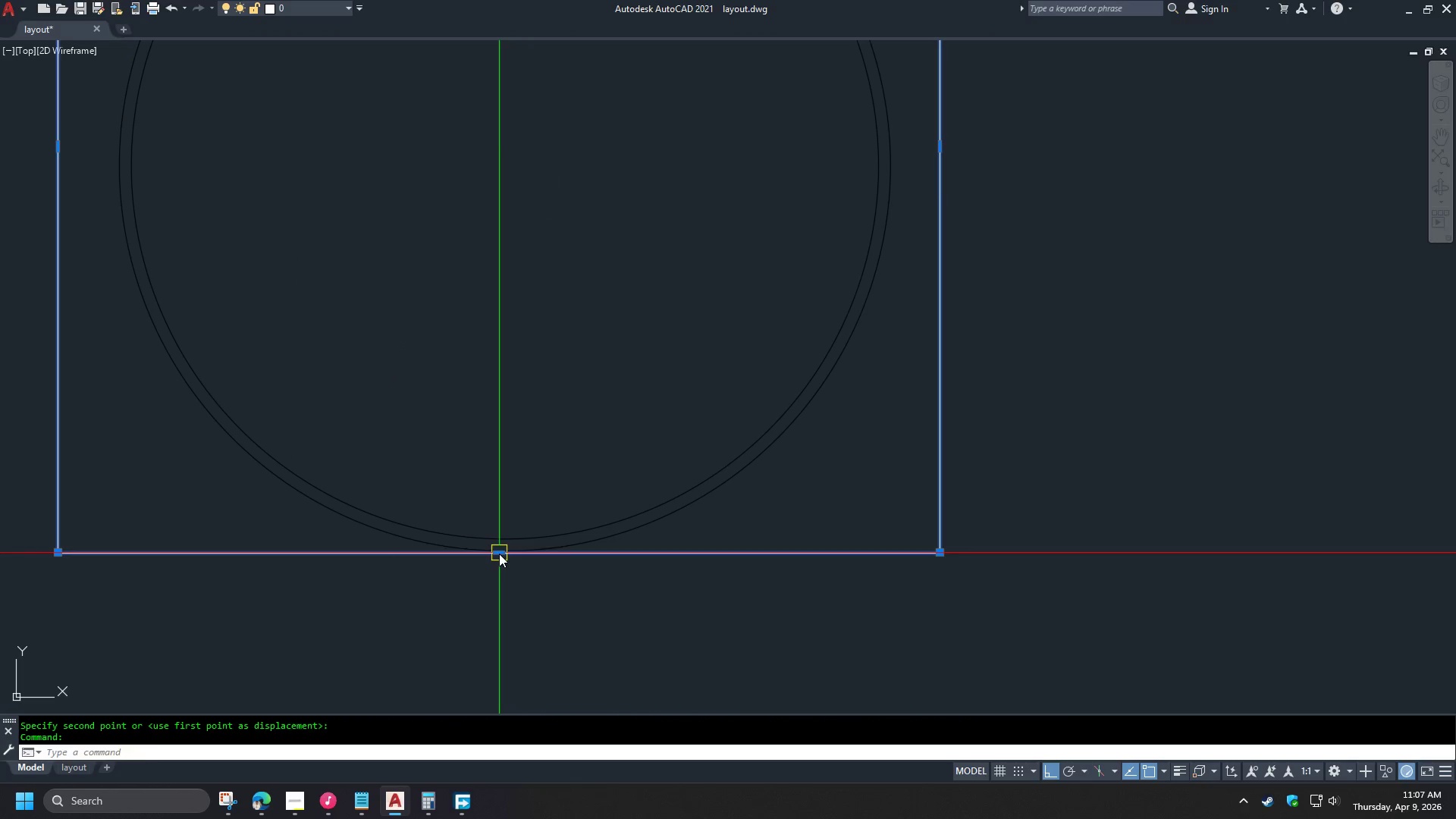 
double_click([492, 588])
 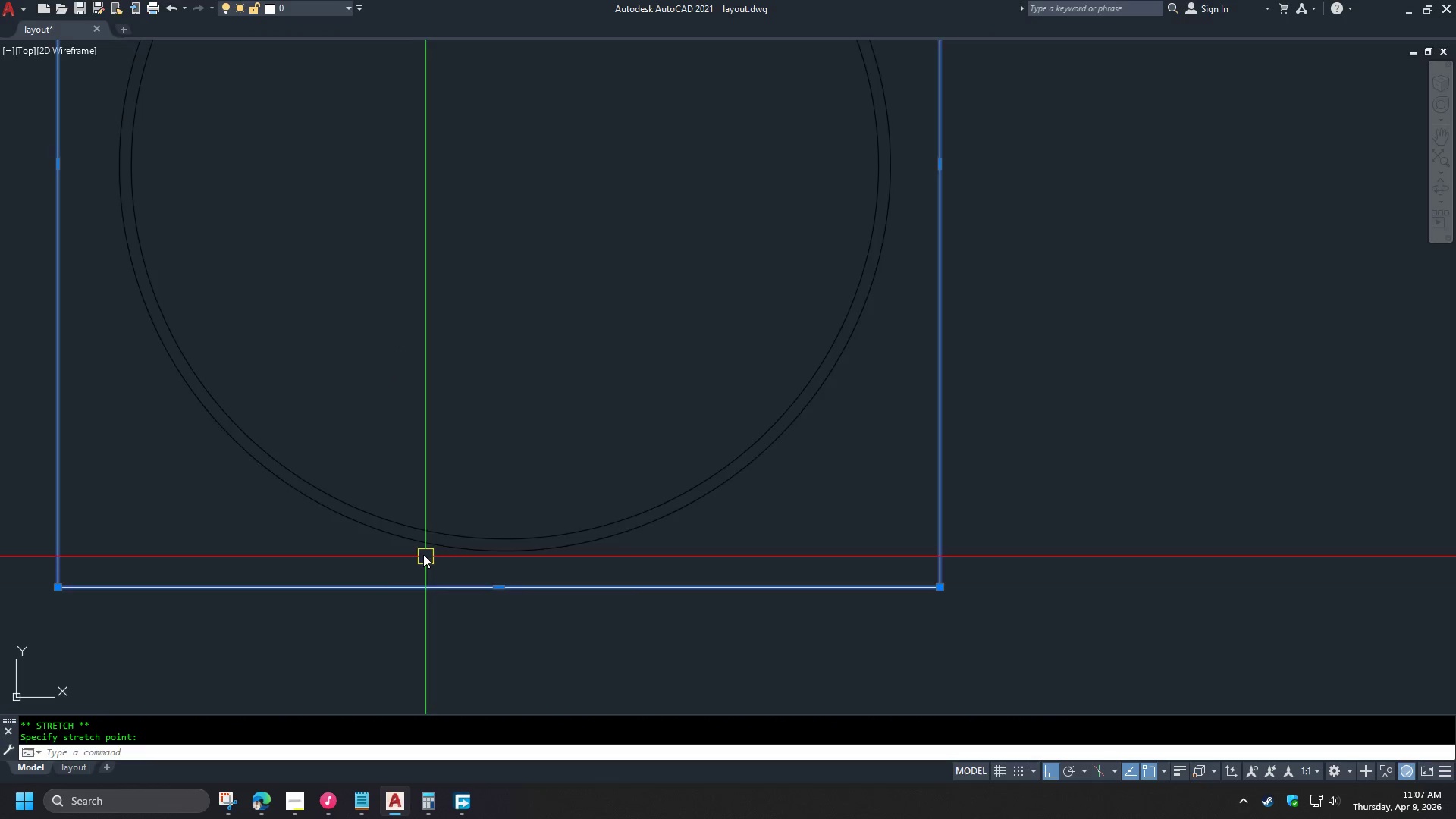 
key(Escape)
 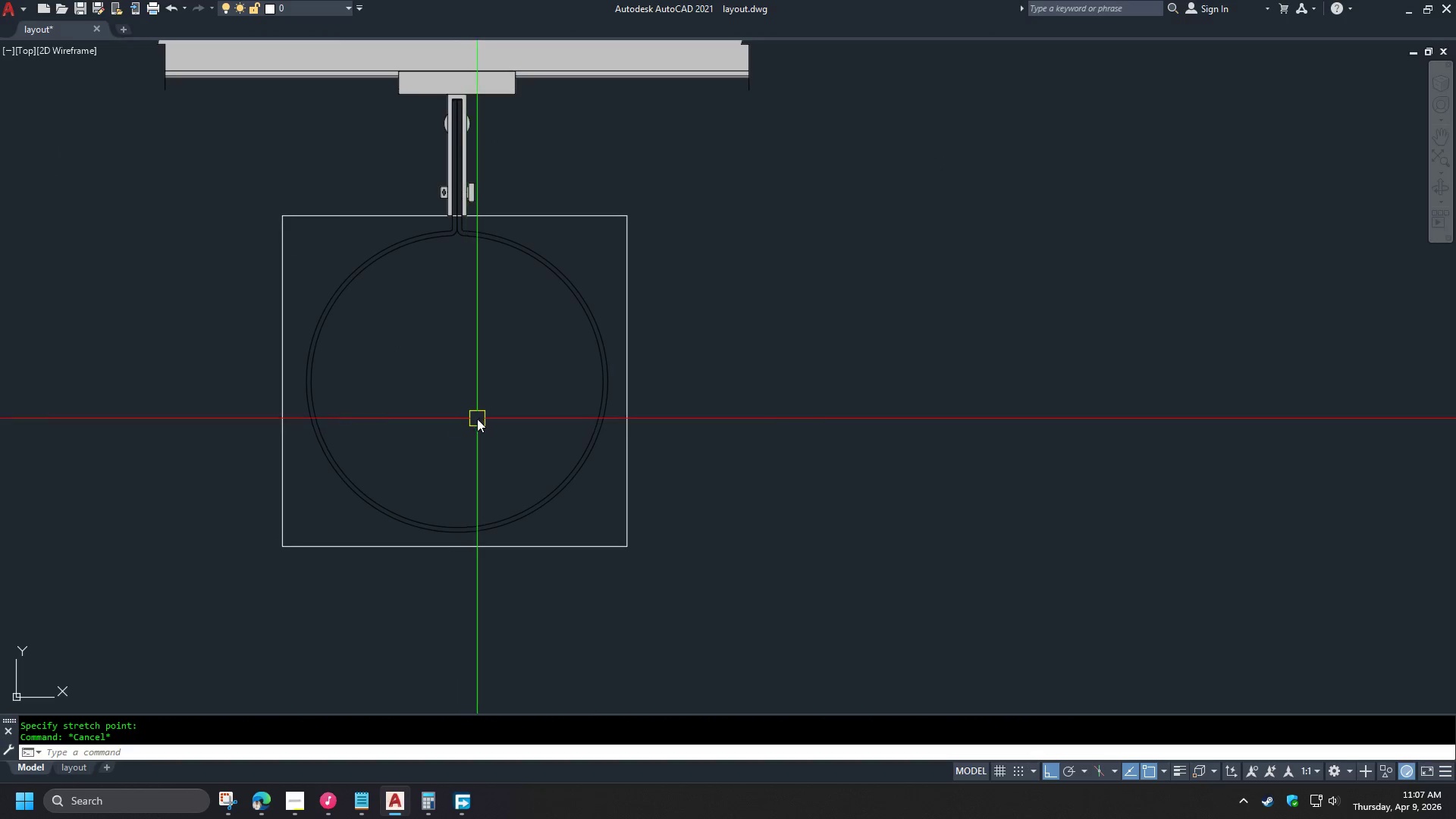 
scroll: coordinate [427, 517], scroll_direction: down, amount: 2.0
 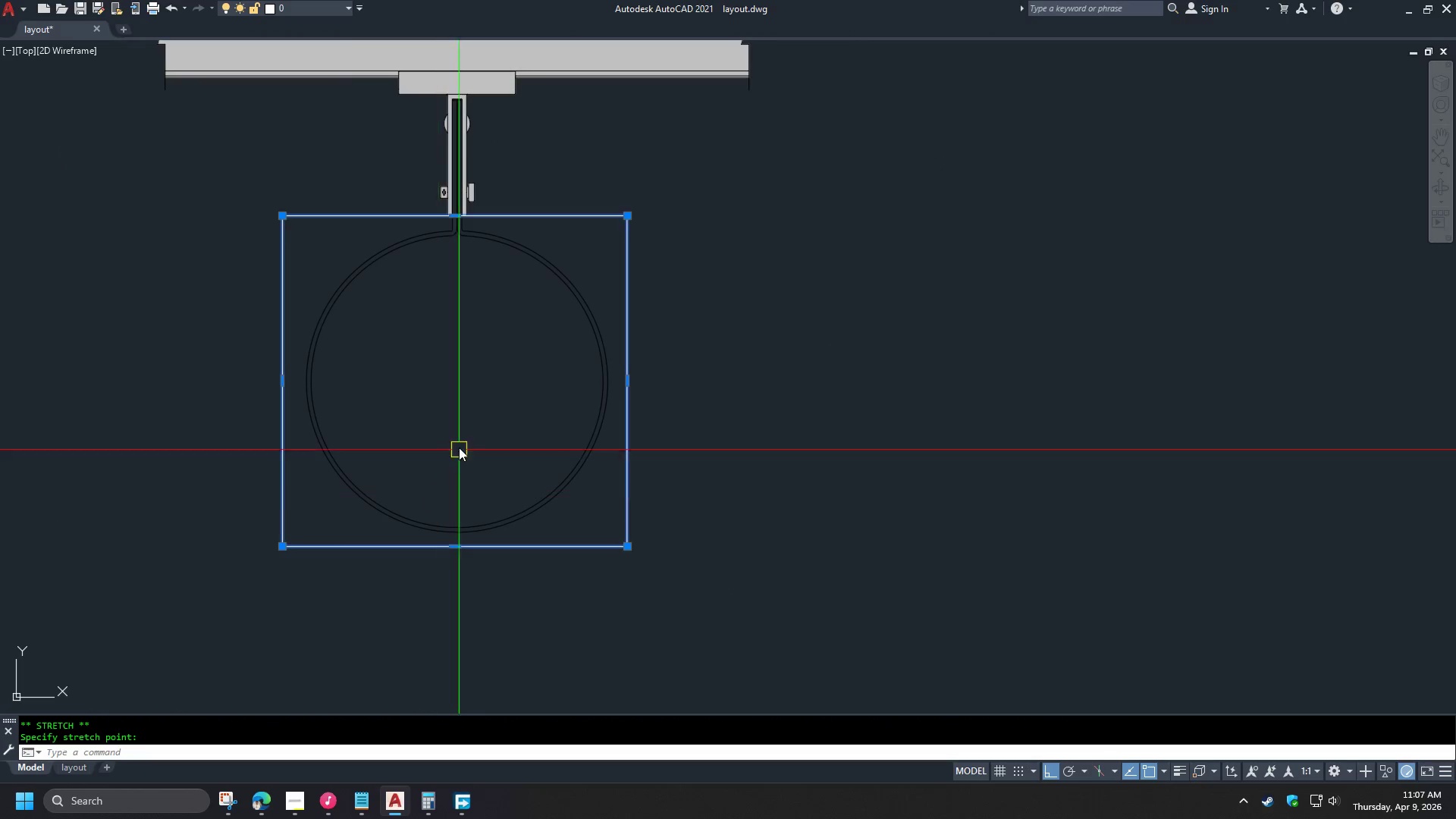 
type(tr )
key(Escape)
type(h )
 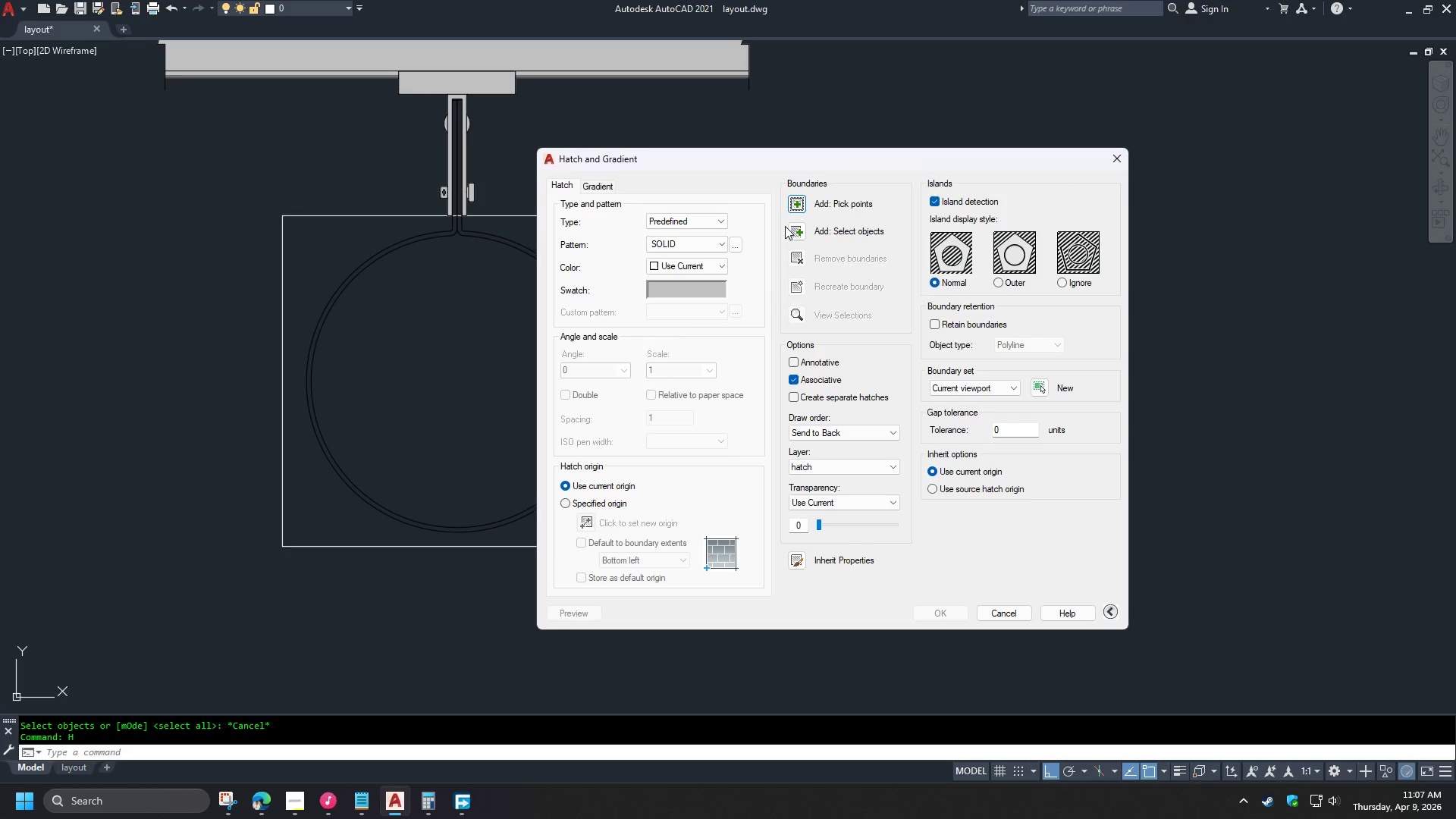 
left_click([793, 228])
 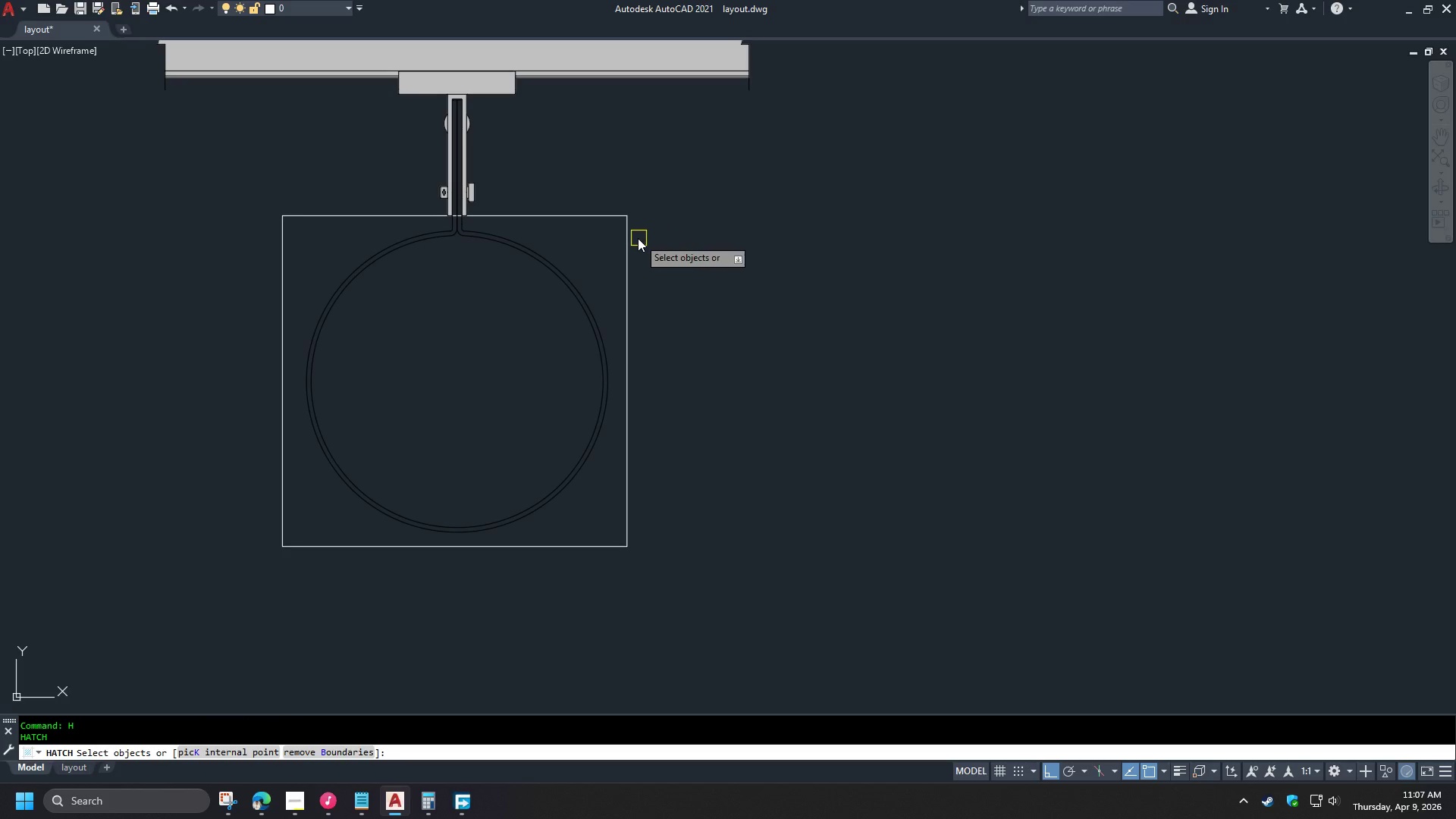 
left_click([632, 240])
 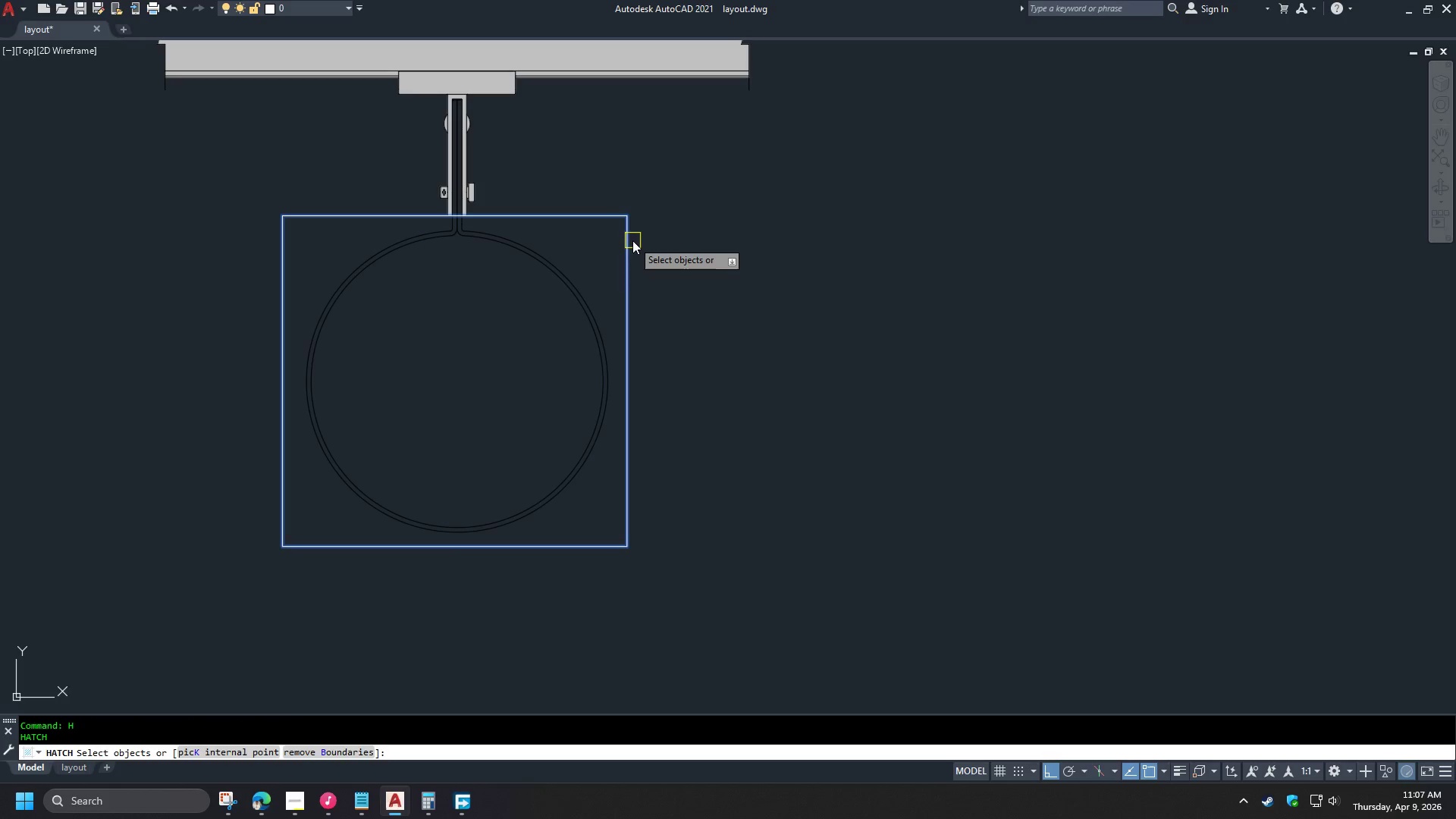 
key(Space)
 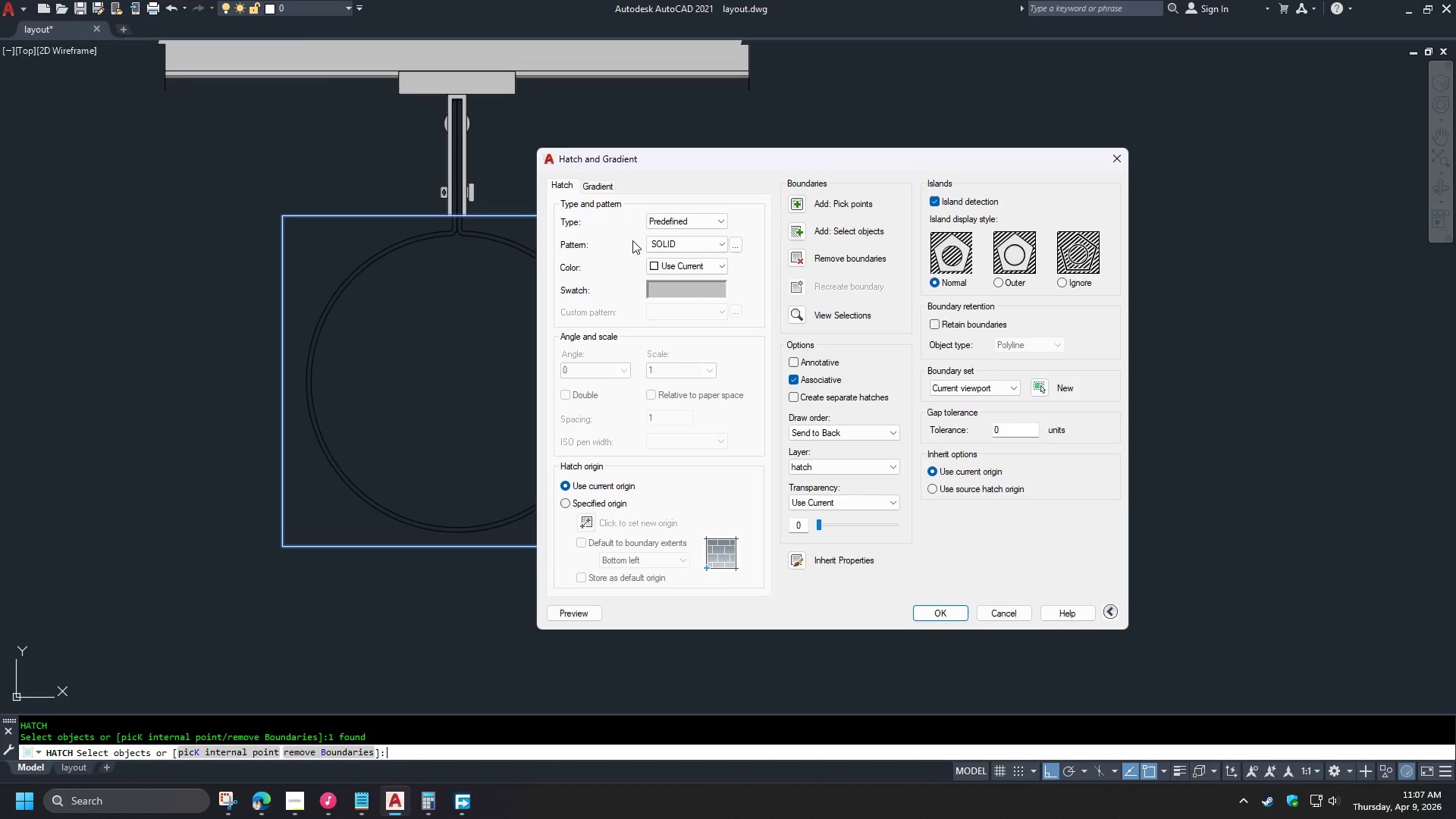 
key(Space)
 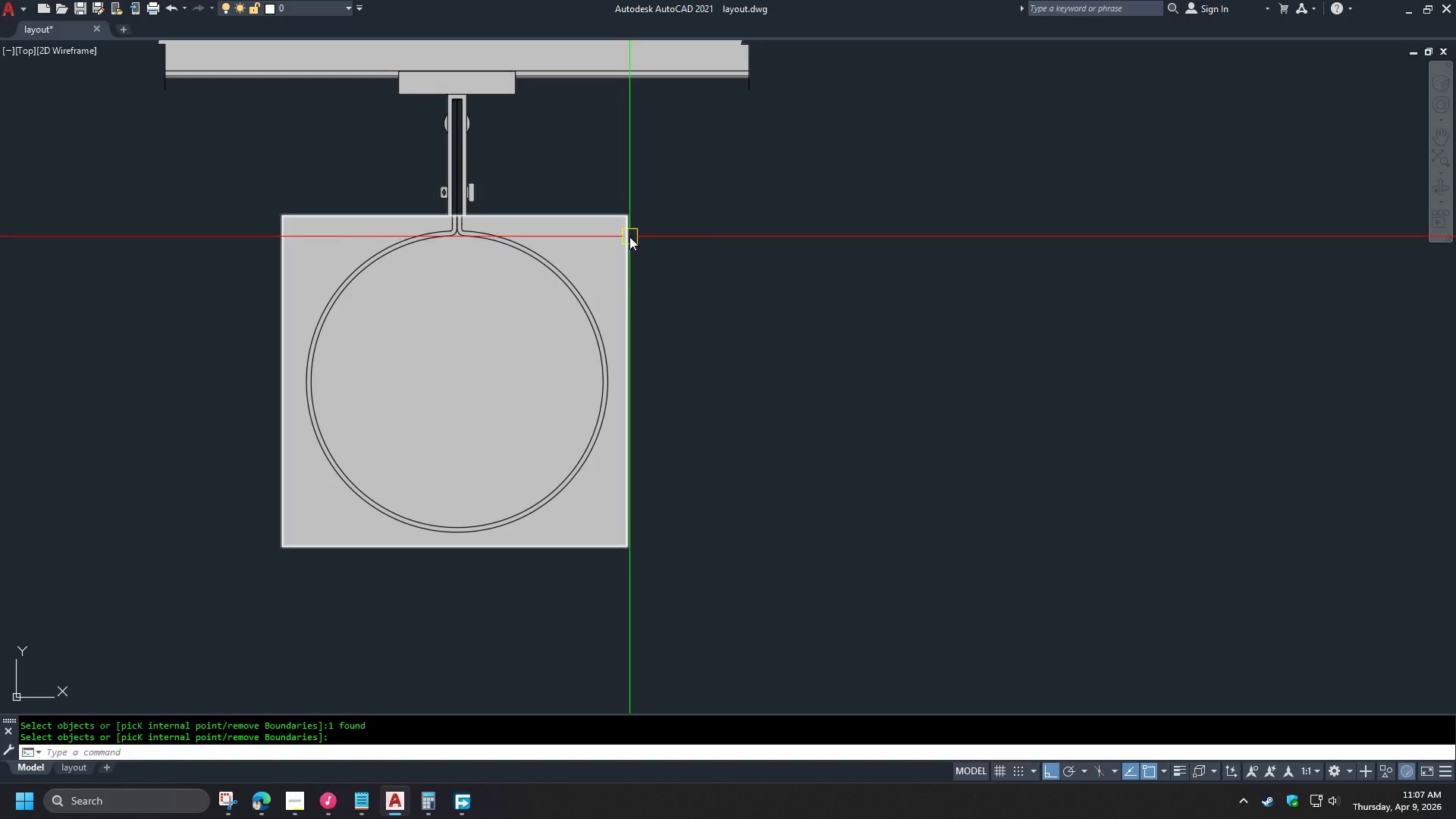 
left_click([629, 237])
 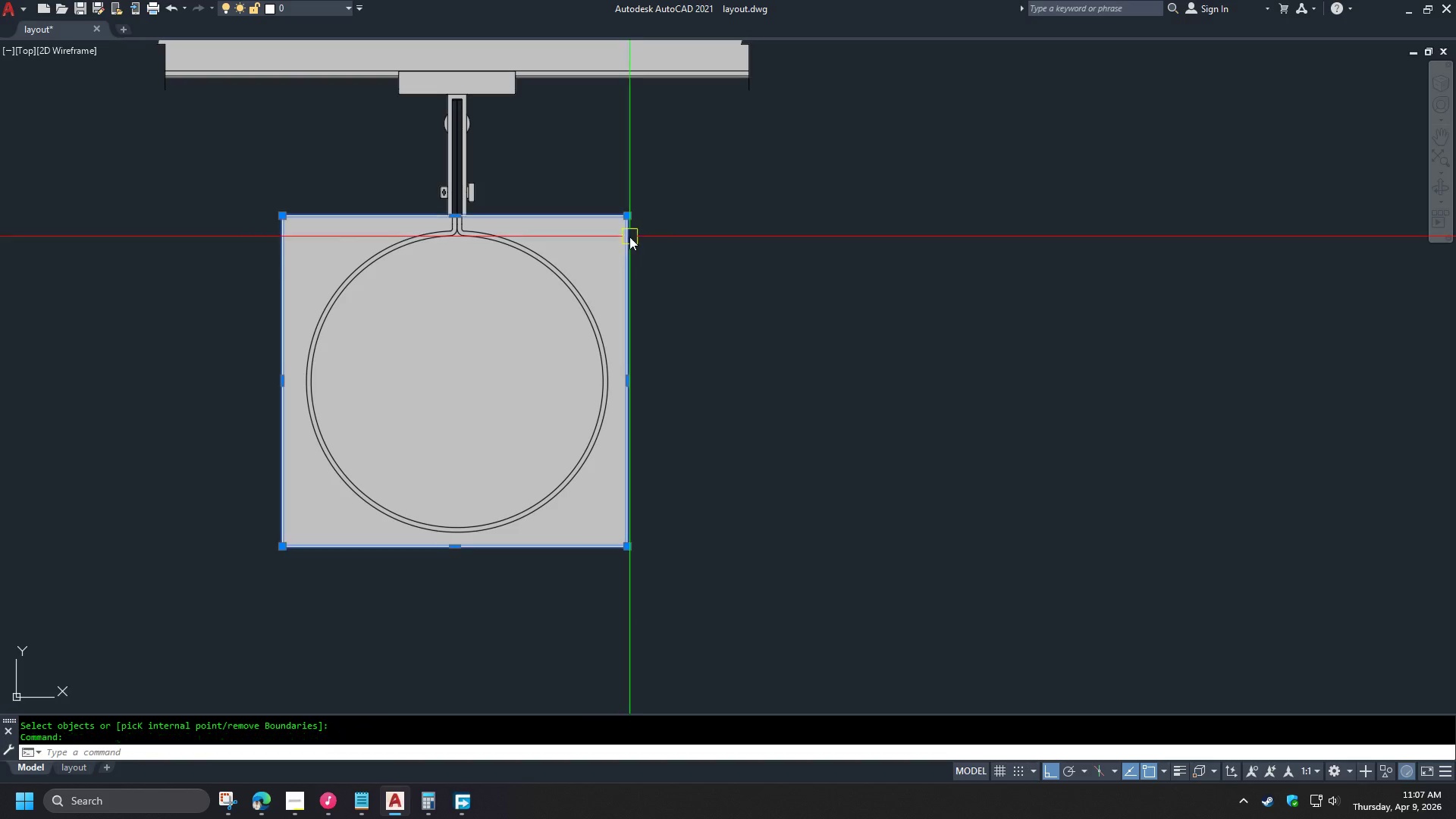 
key(E)
 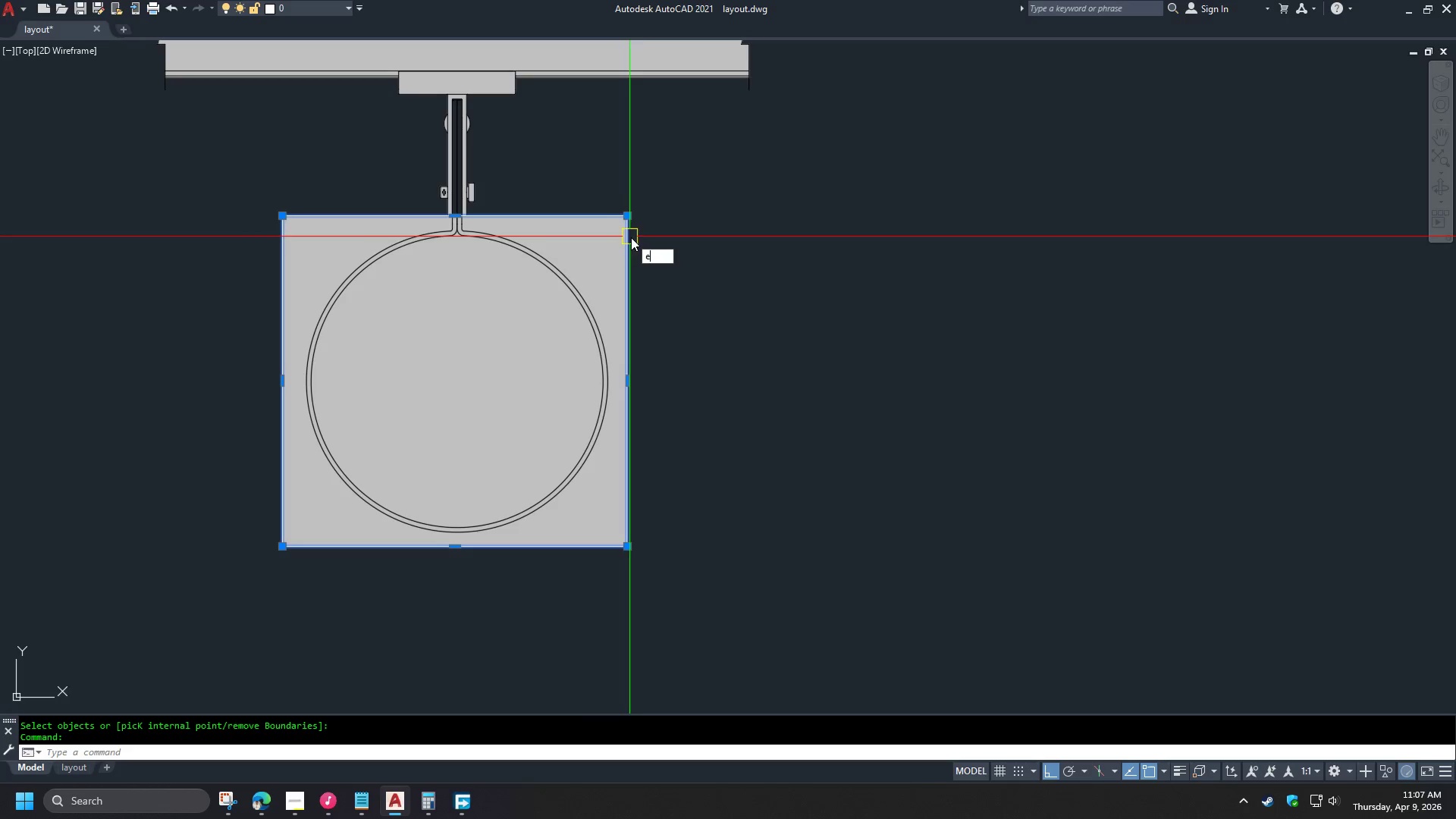 
key(Space)
 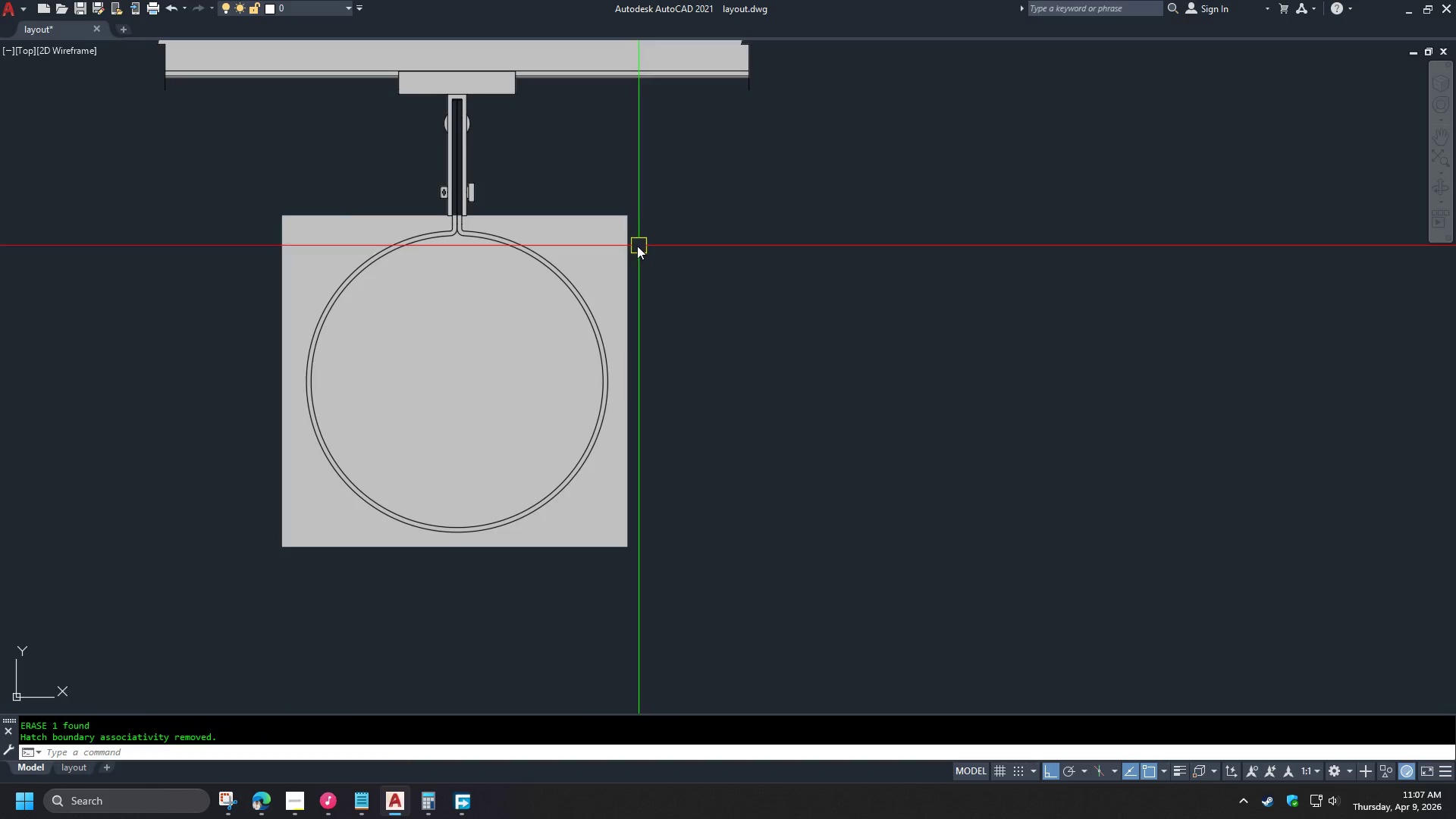 
type(tr )
 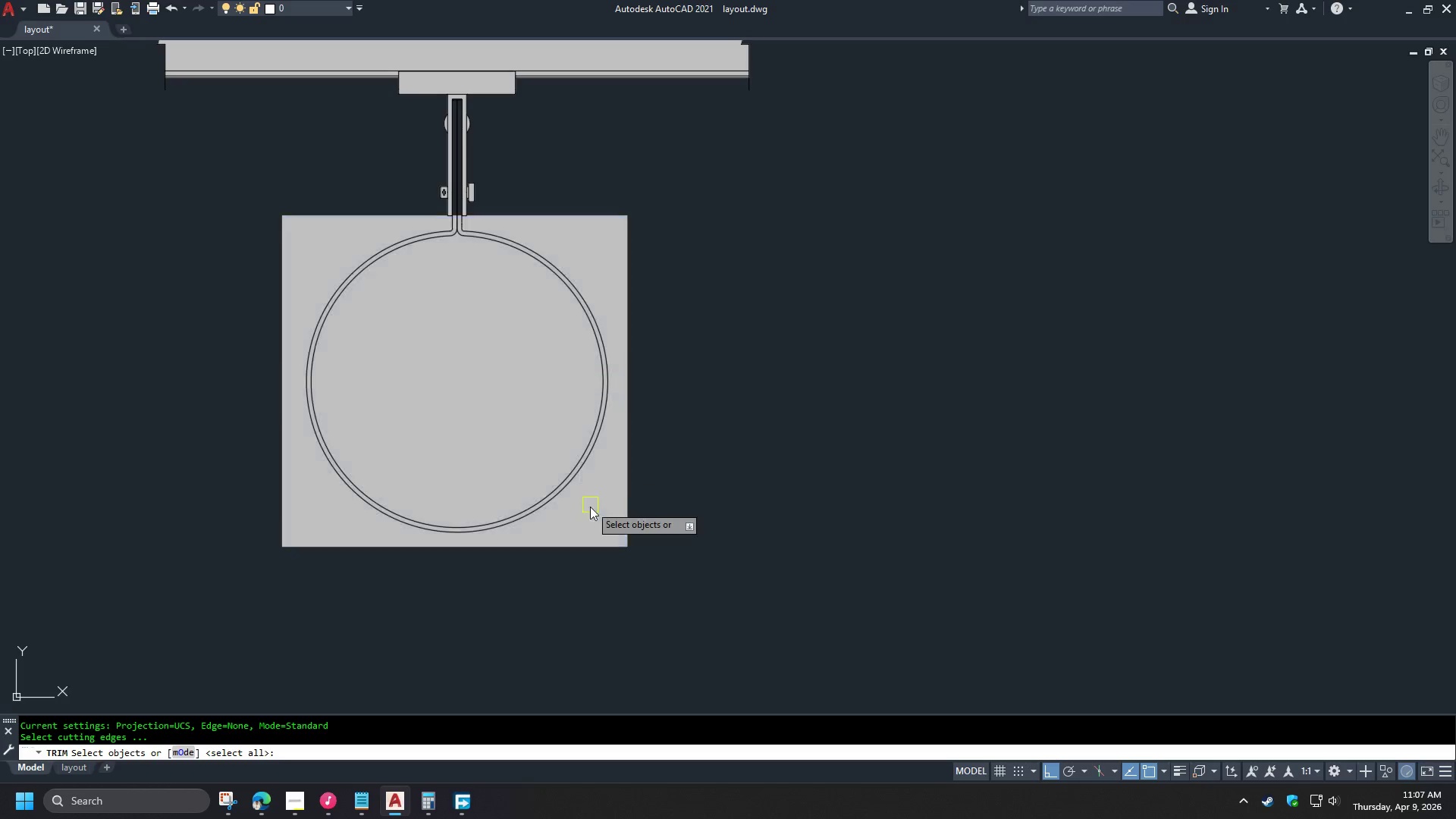 
left_click_drag(start_coordinate=[608, 607], to_coordinate=[606, 601])
 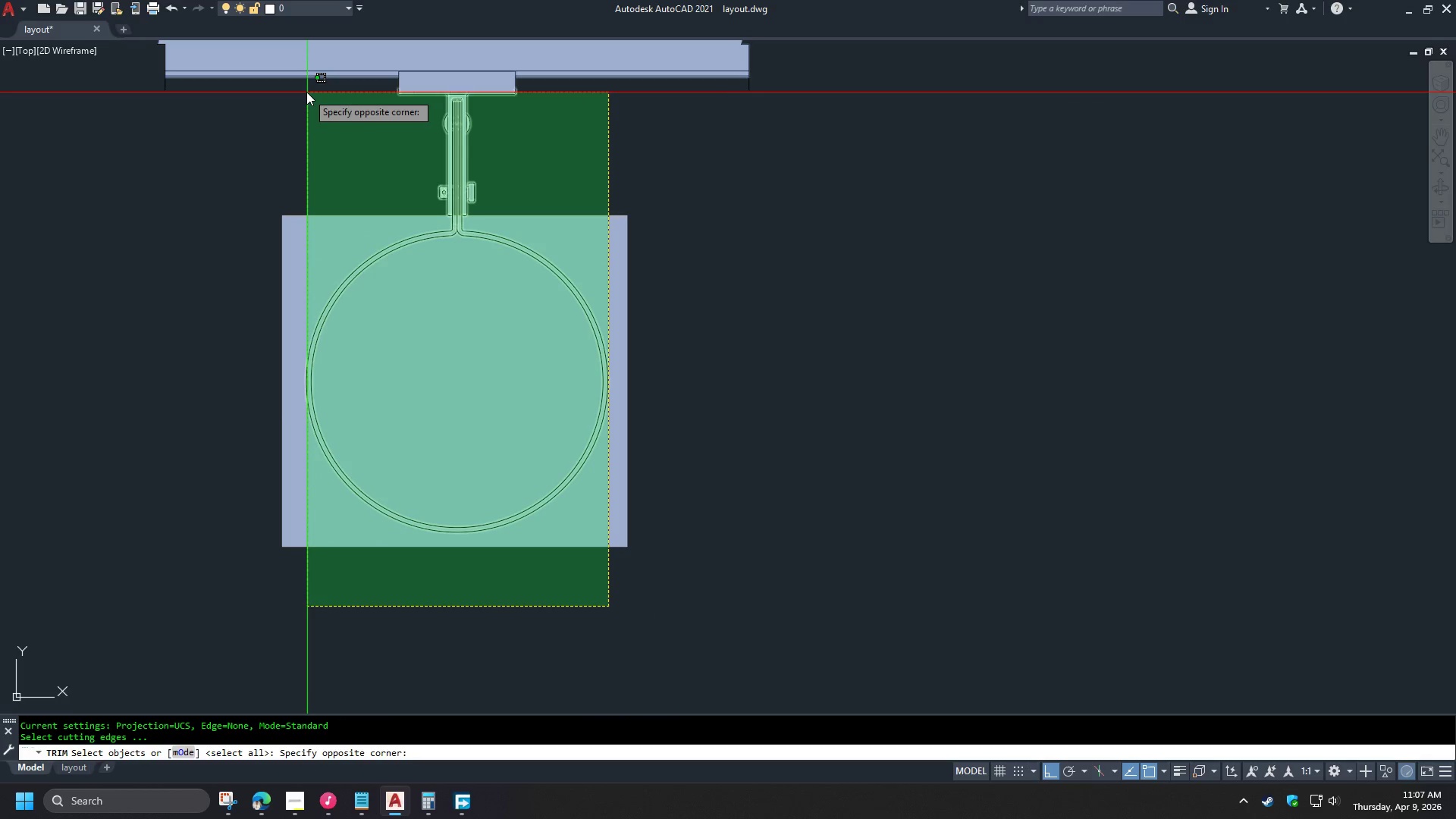 
left_click([303, 88])
 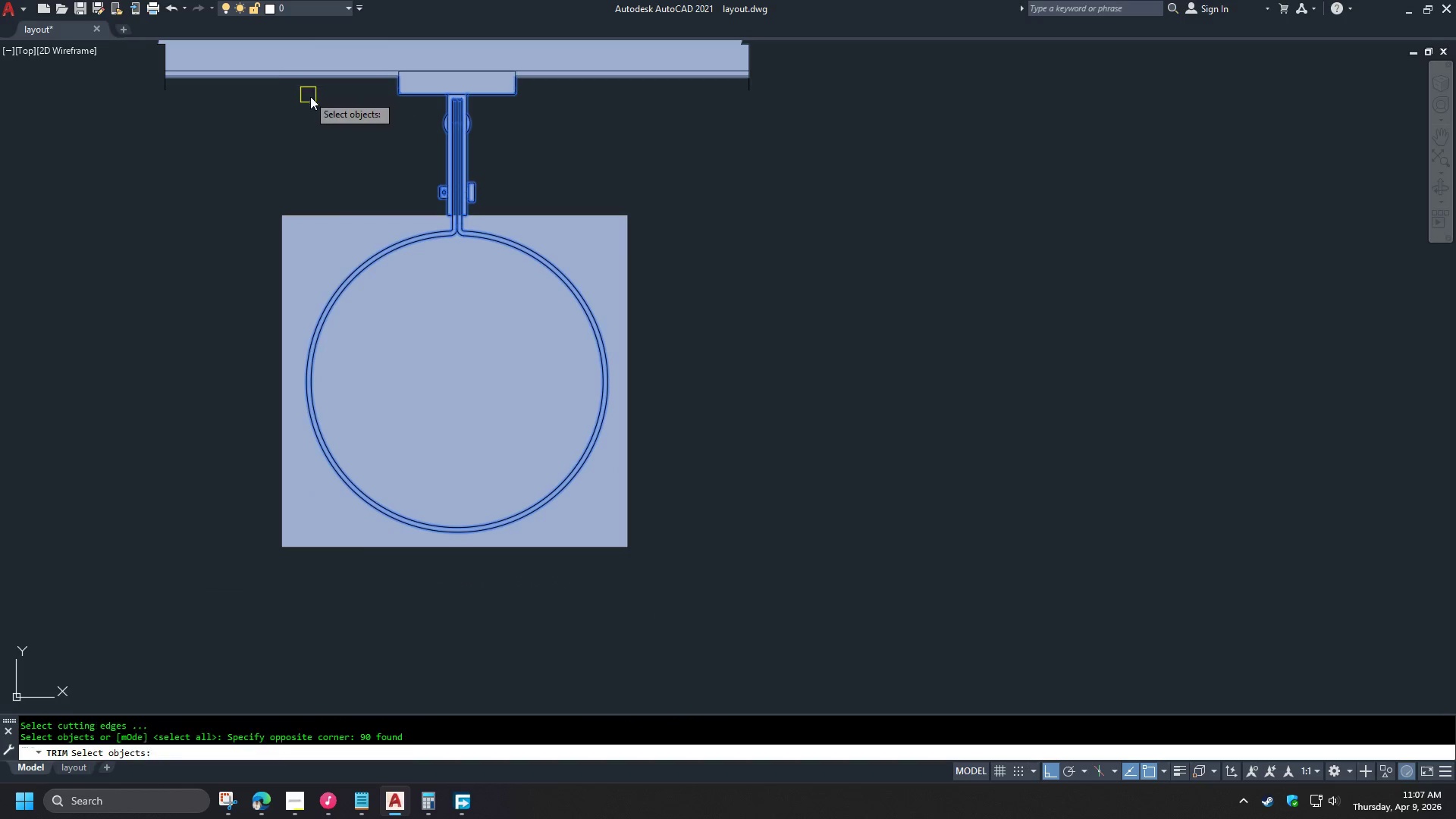 
hold_key(key=ShiftLeft, duration=1.34)
left_click([627, 246])
 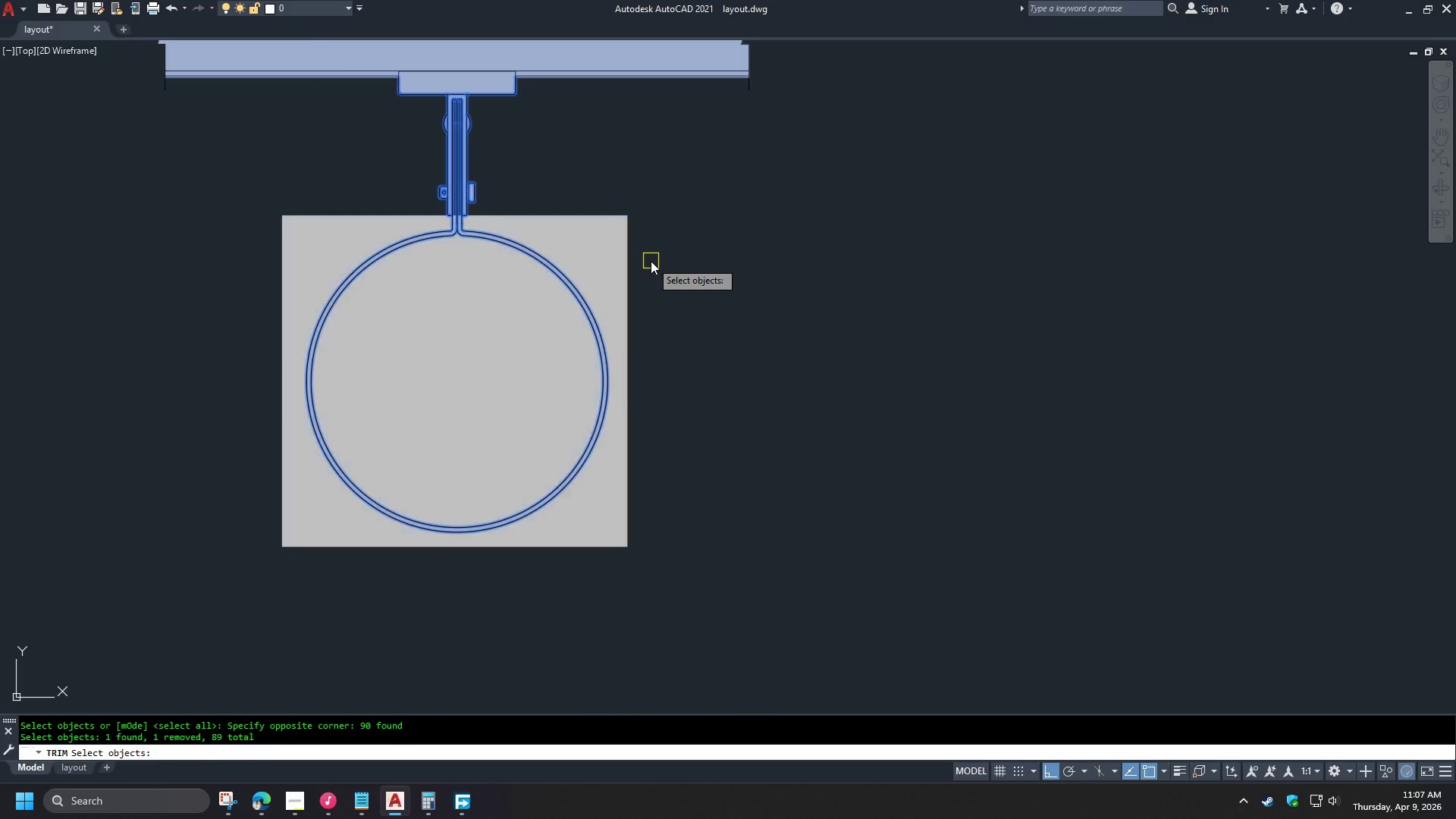 
key(Space)
 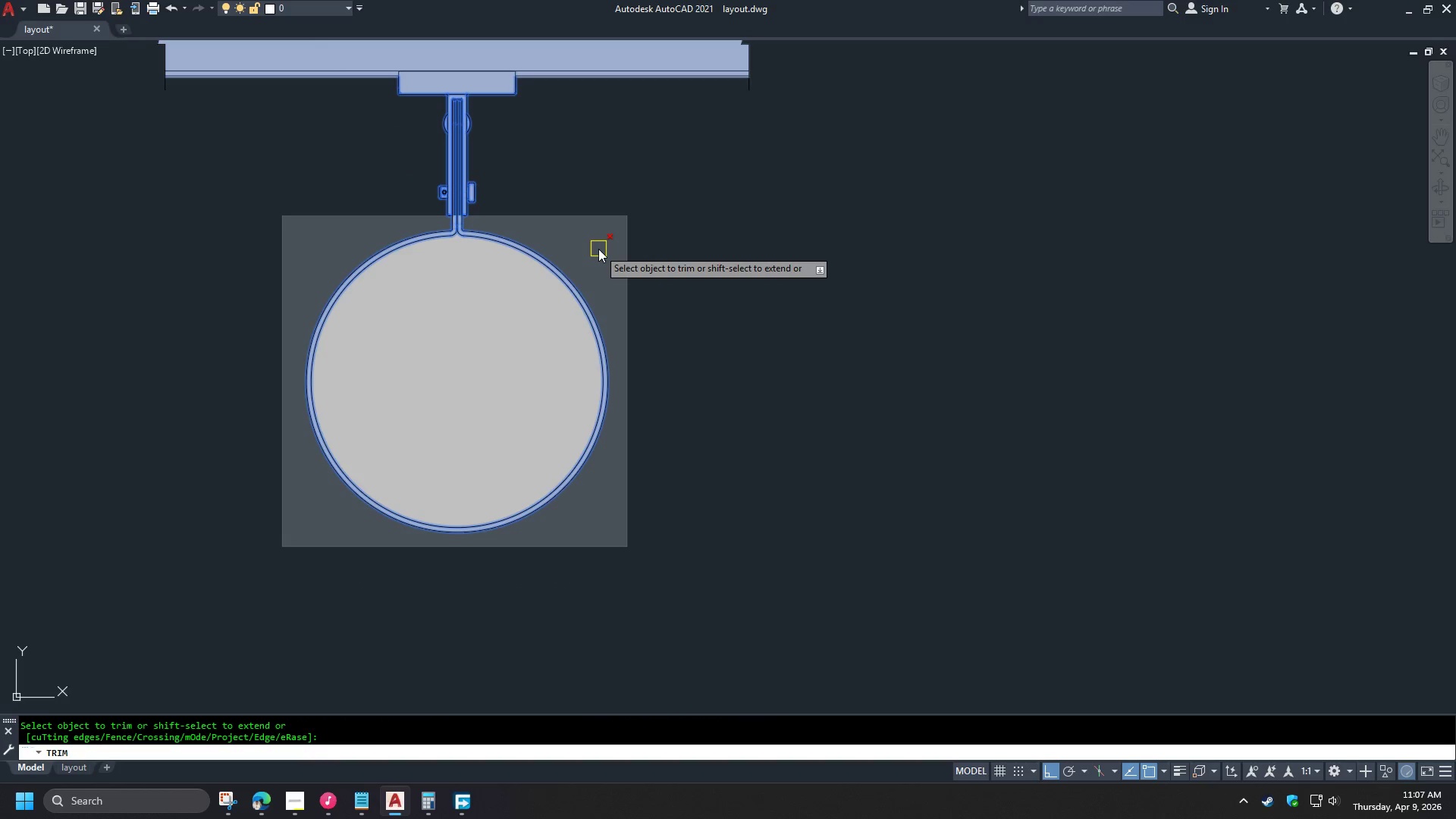 
left_click([598, 249])
 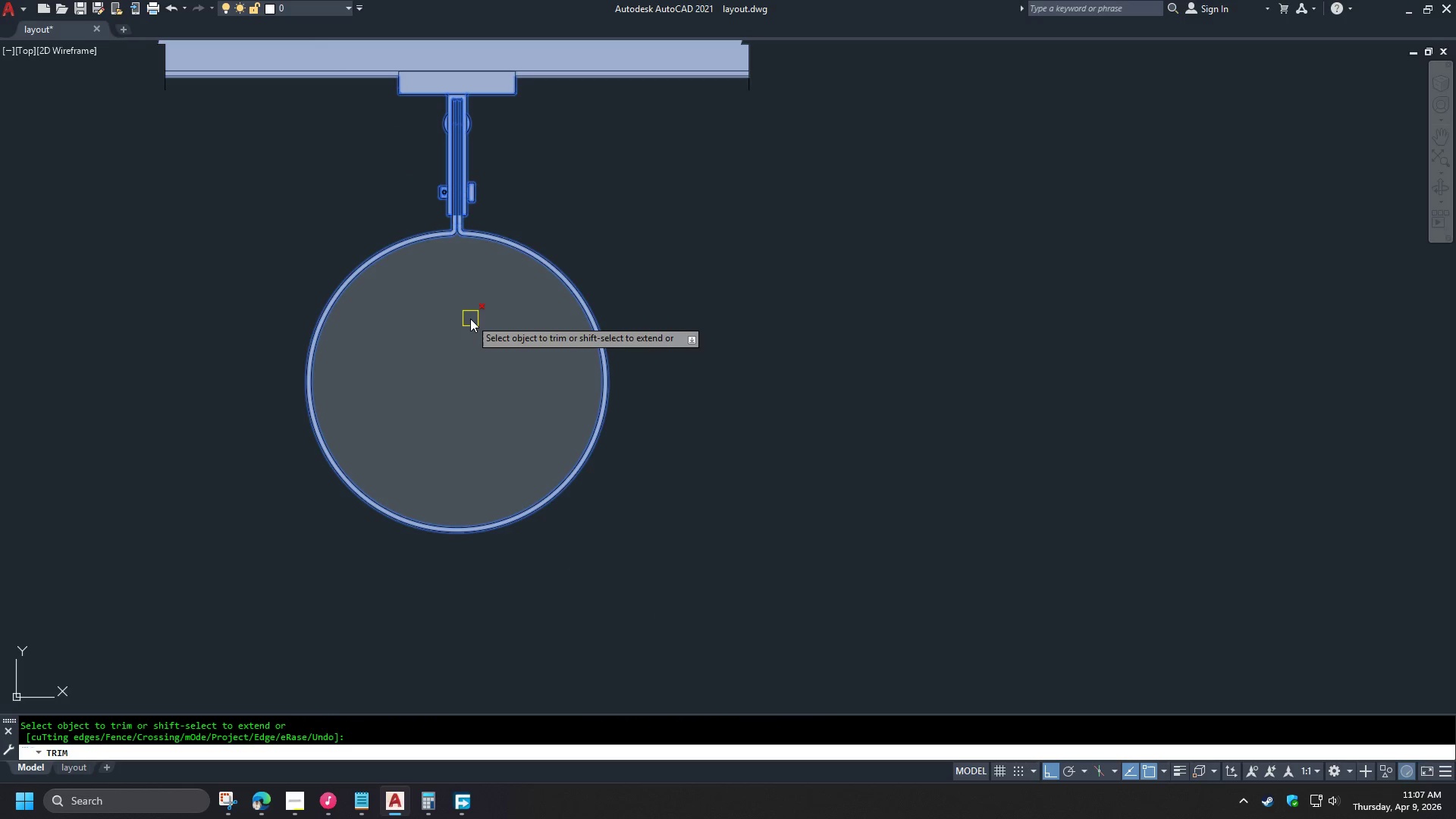 
left_click([470, 318])
 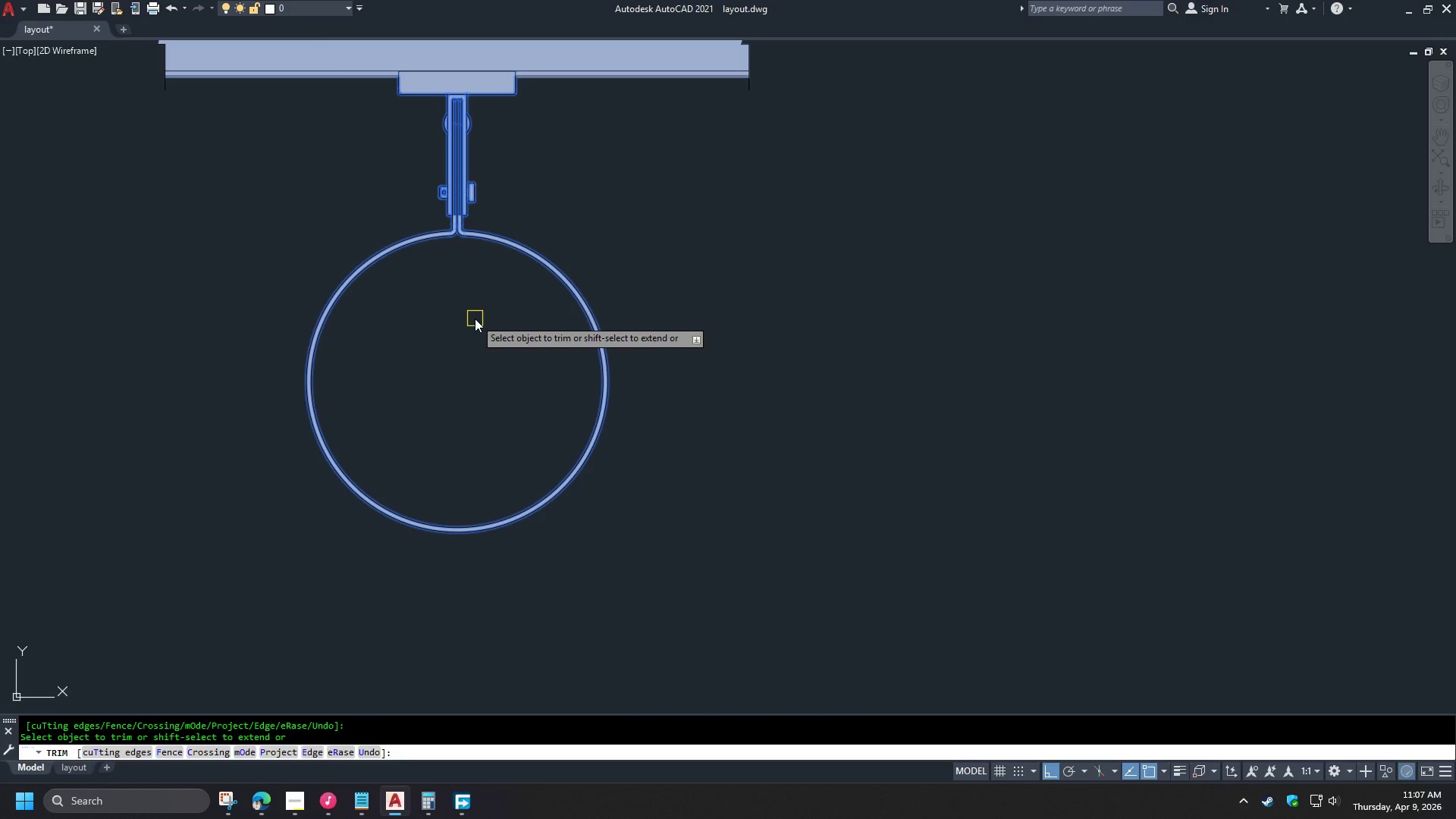 
key(Space)
 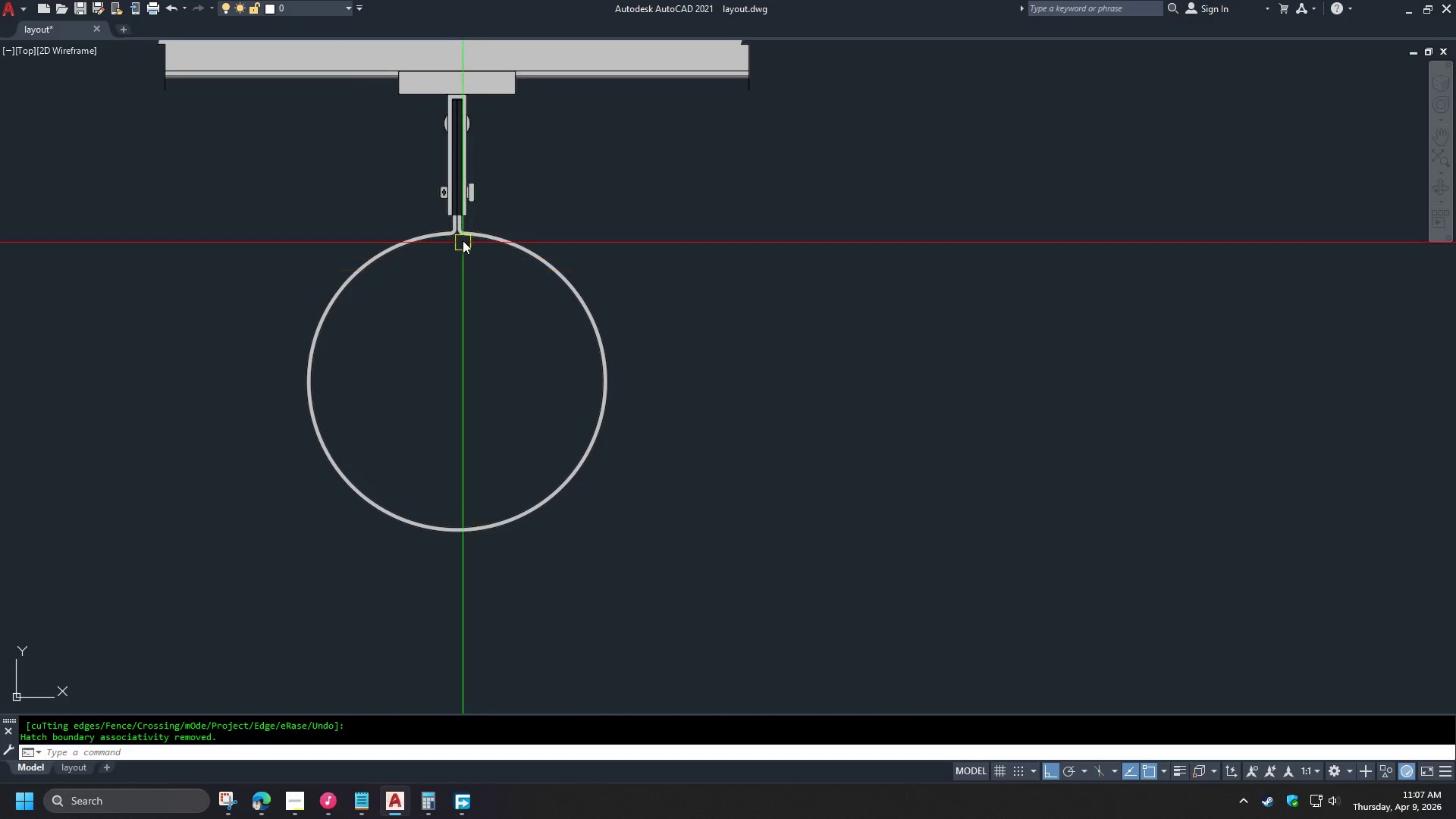 
scroll: coordinate [454, 211], scroll_direction: up, amount: 4.0
 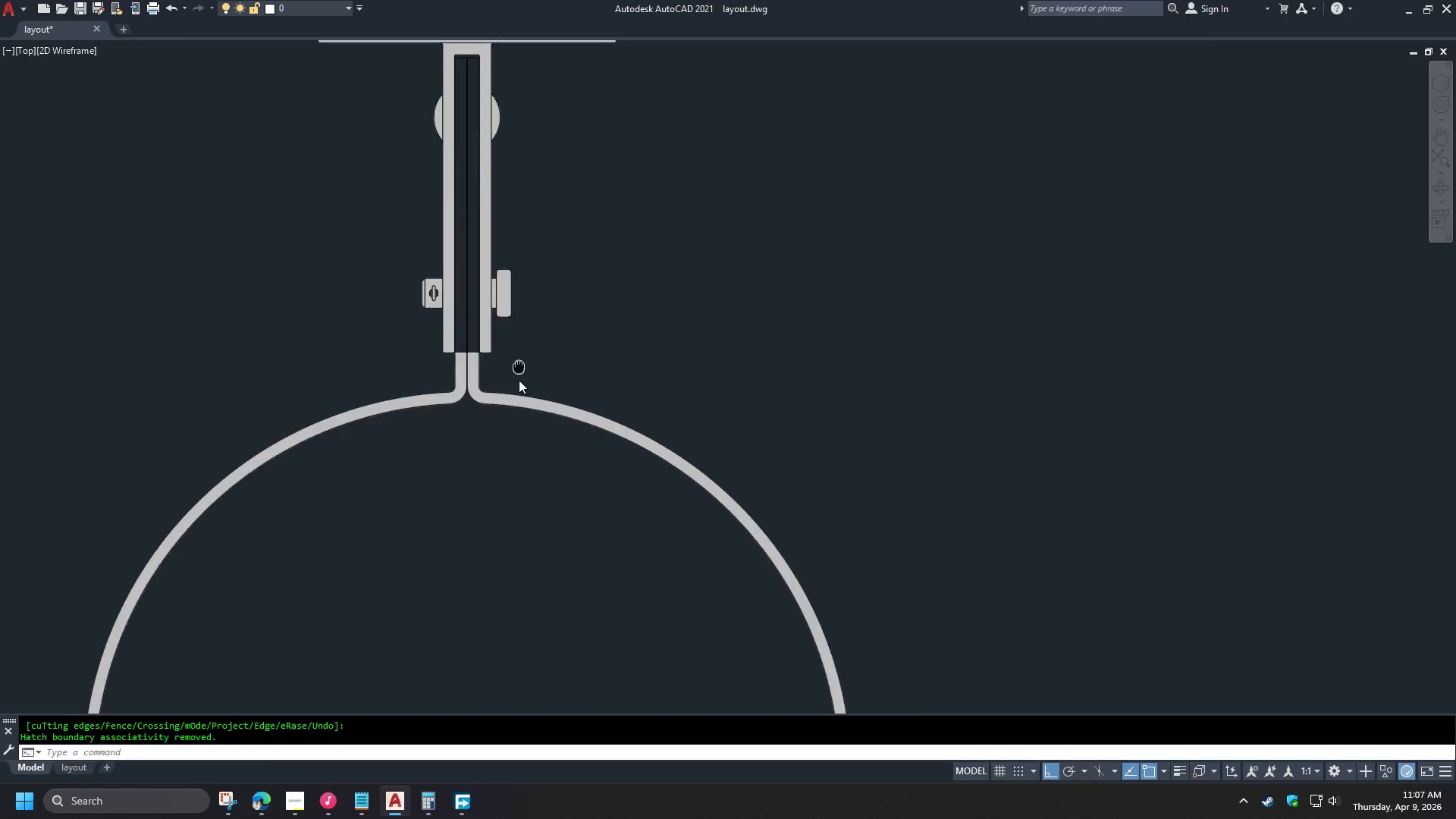 
left_click([466, 387])
 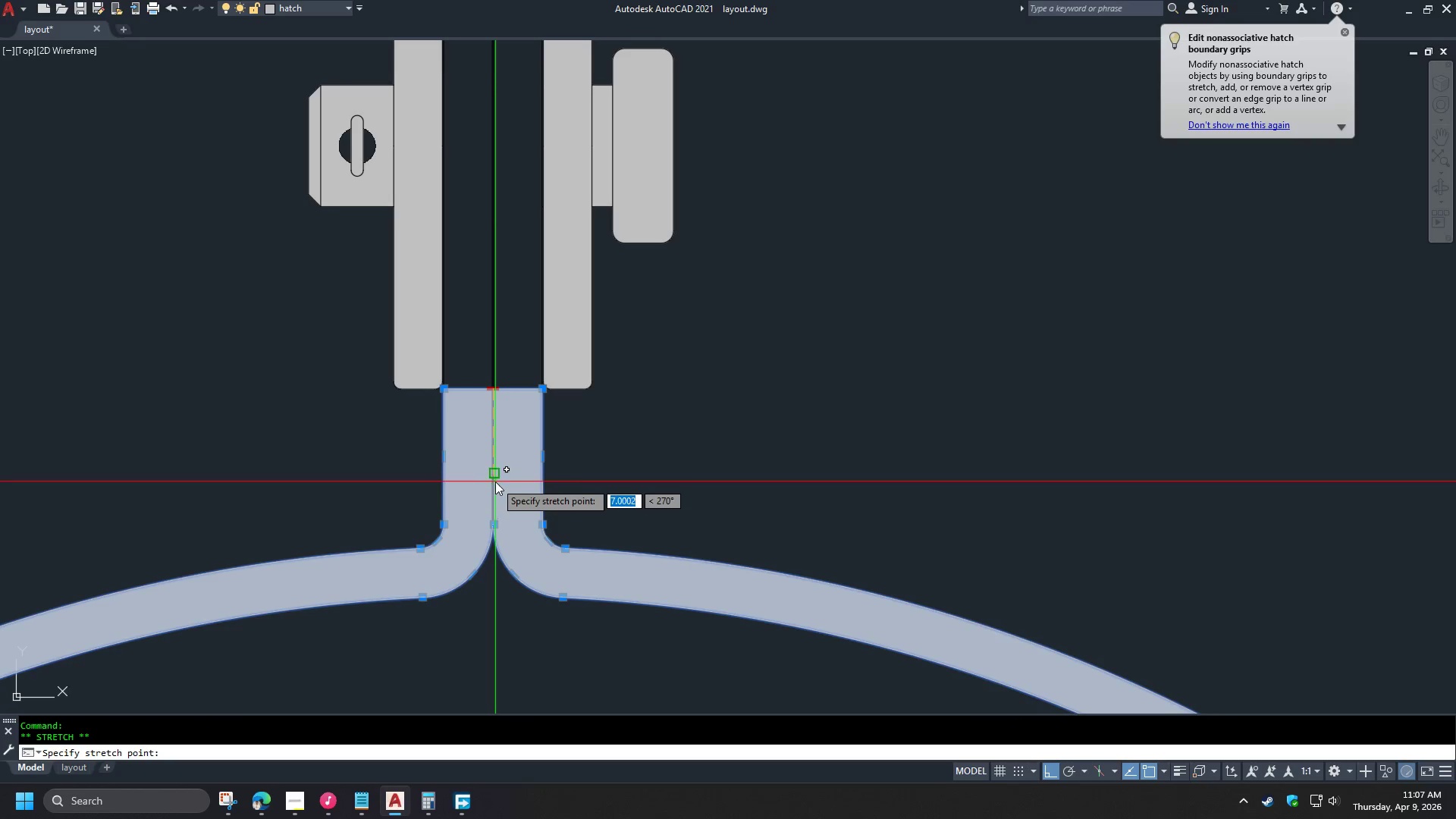 
scroll: coordinate [488, 399], scroll_direction: up, amount: 7.0
 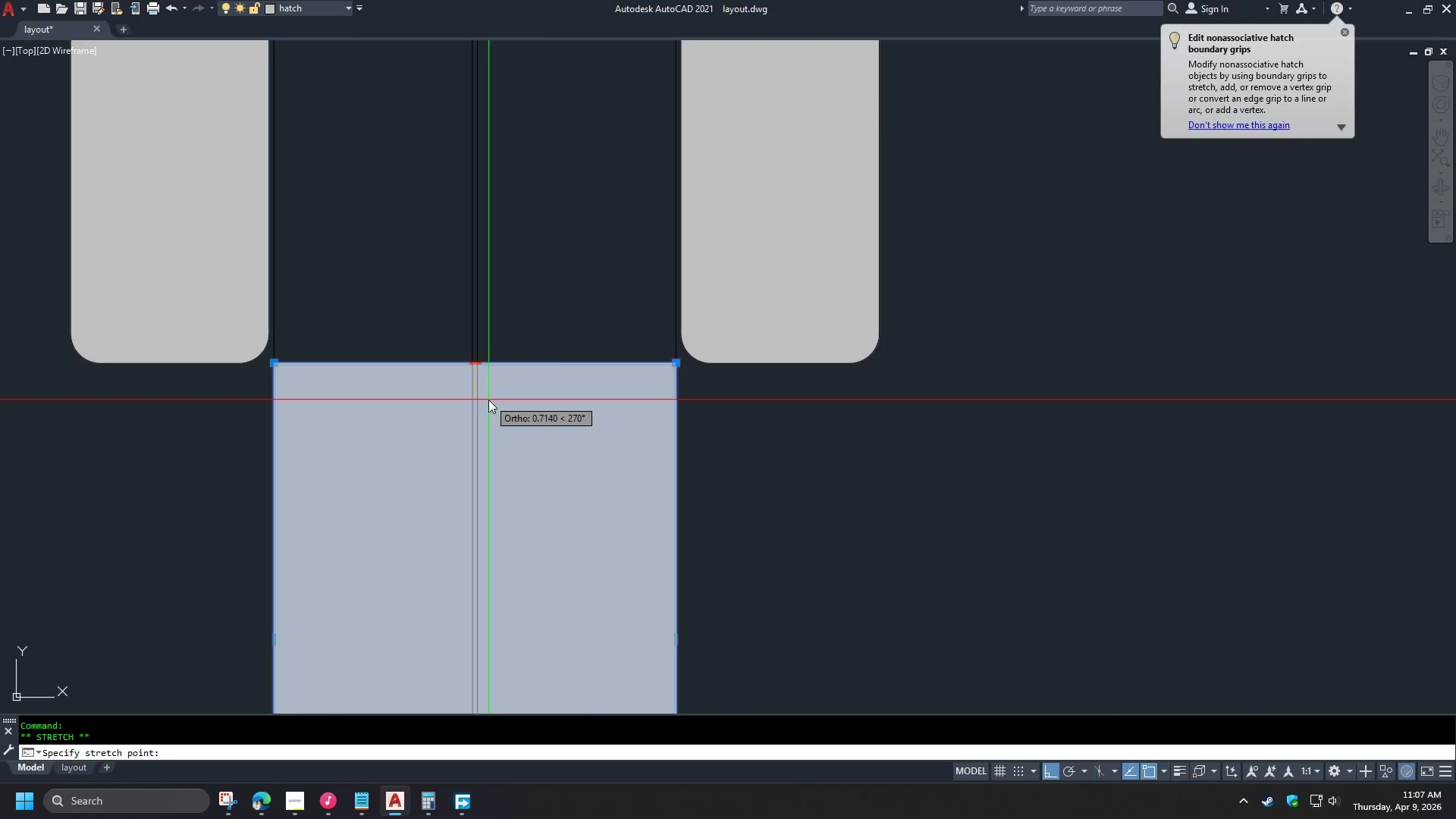 
key(Escape)
 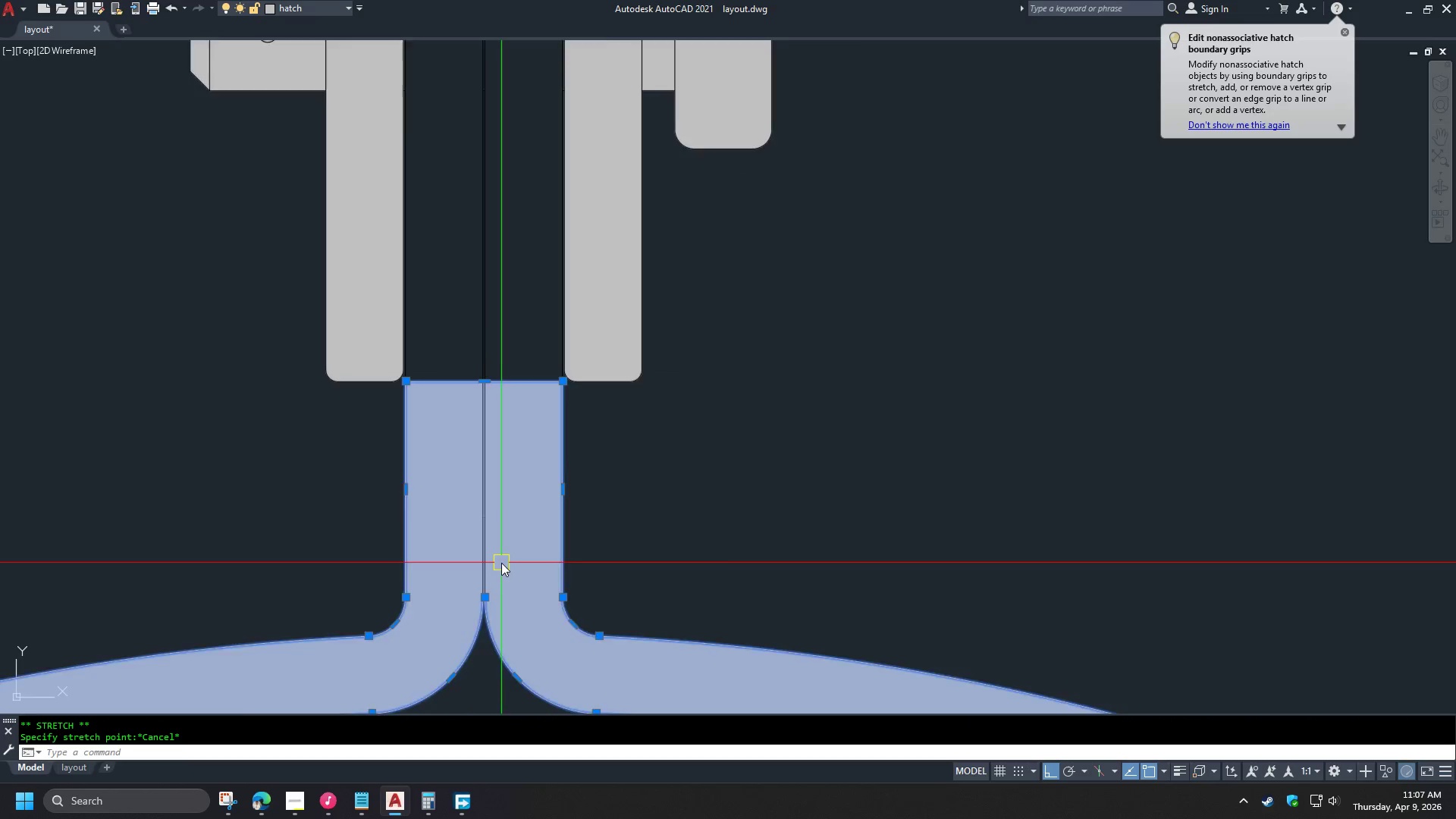 
scroll: coordinate [490, 391], scroll_direction: down, amount: 2.0
 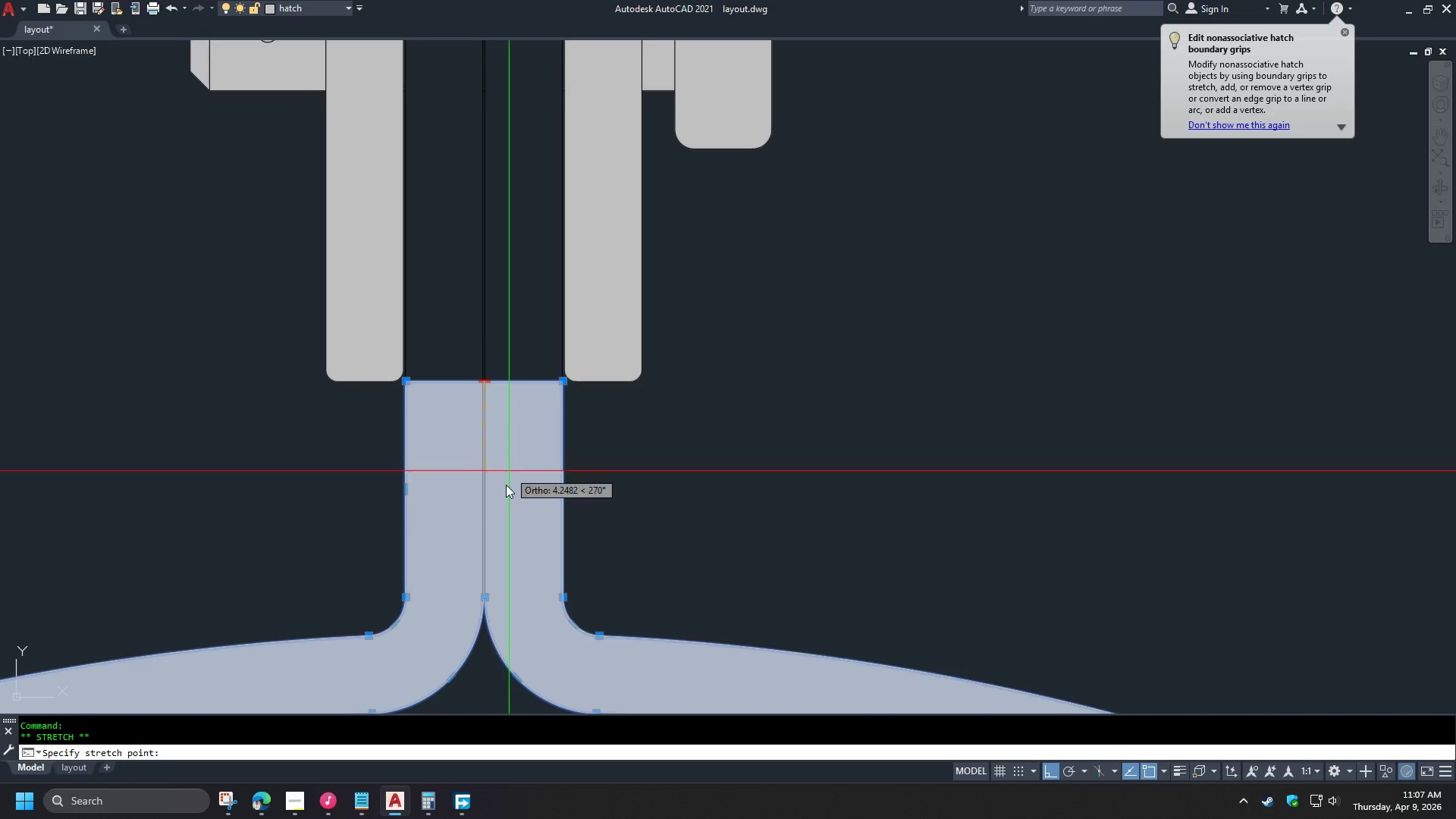 
key(Escape)
 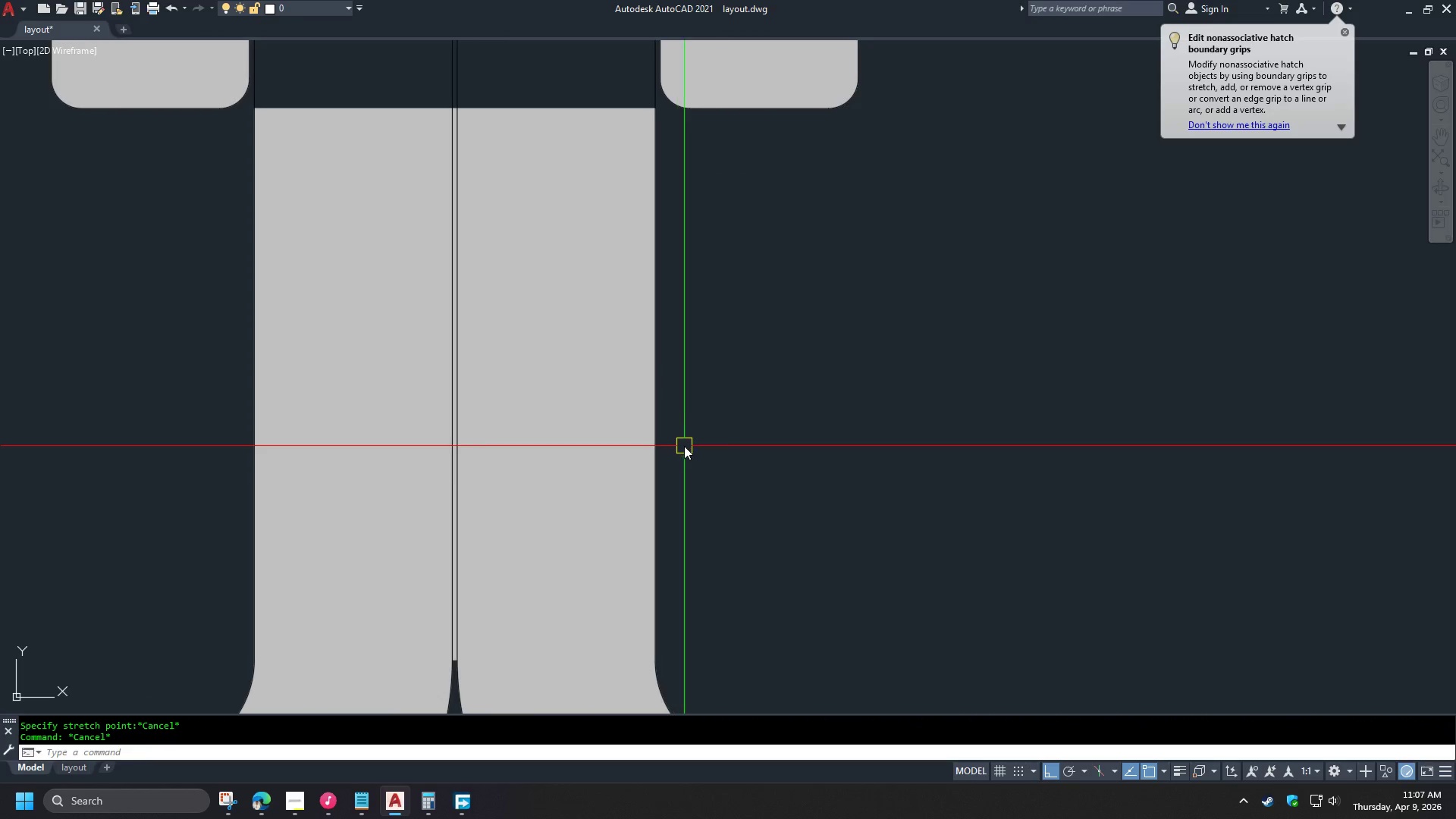 
scroll: coordinate [501, 558], scroll_direction: up, amount: 2.0
 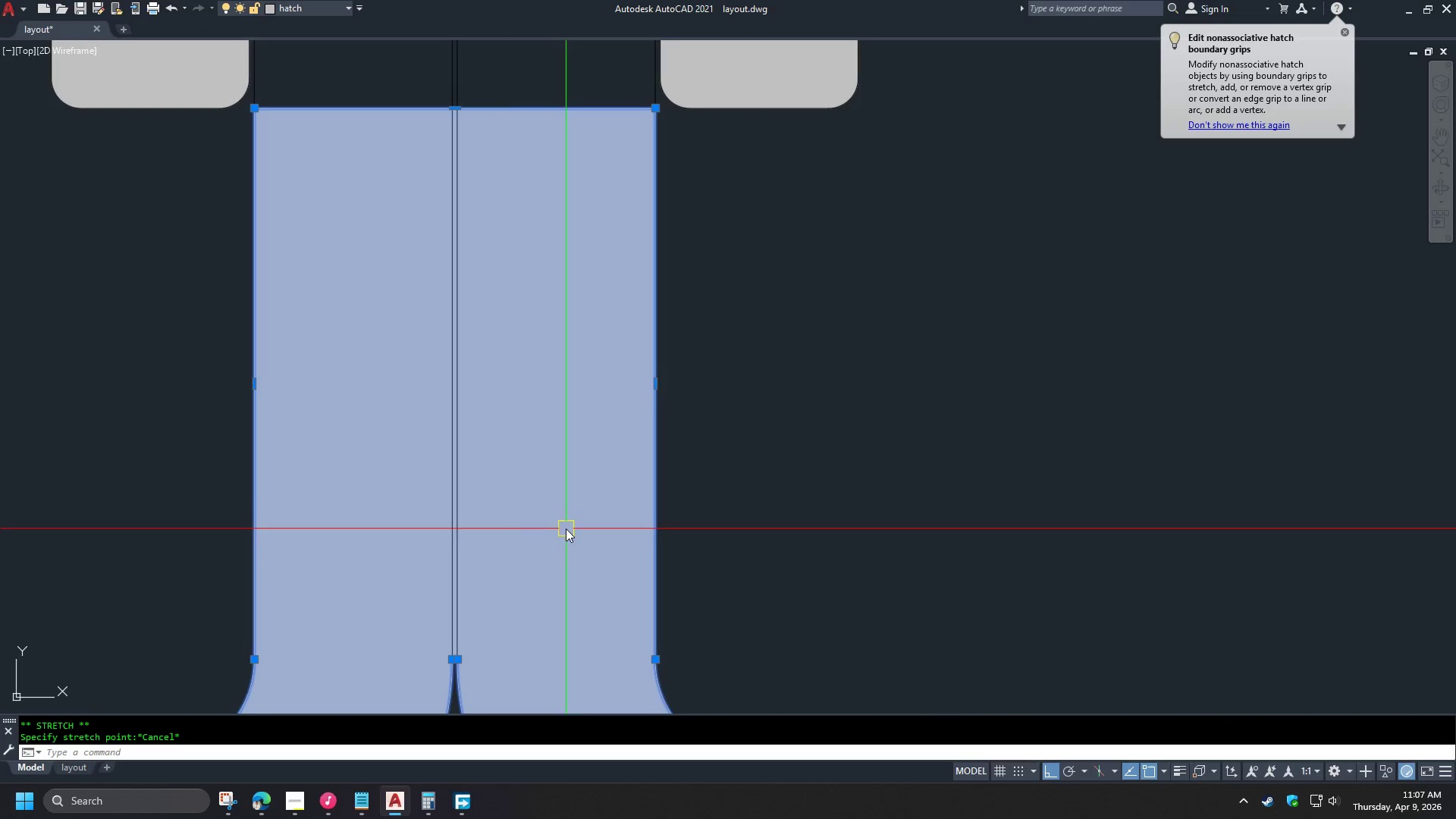 
type(tr )
 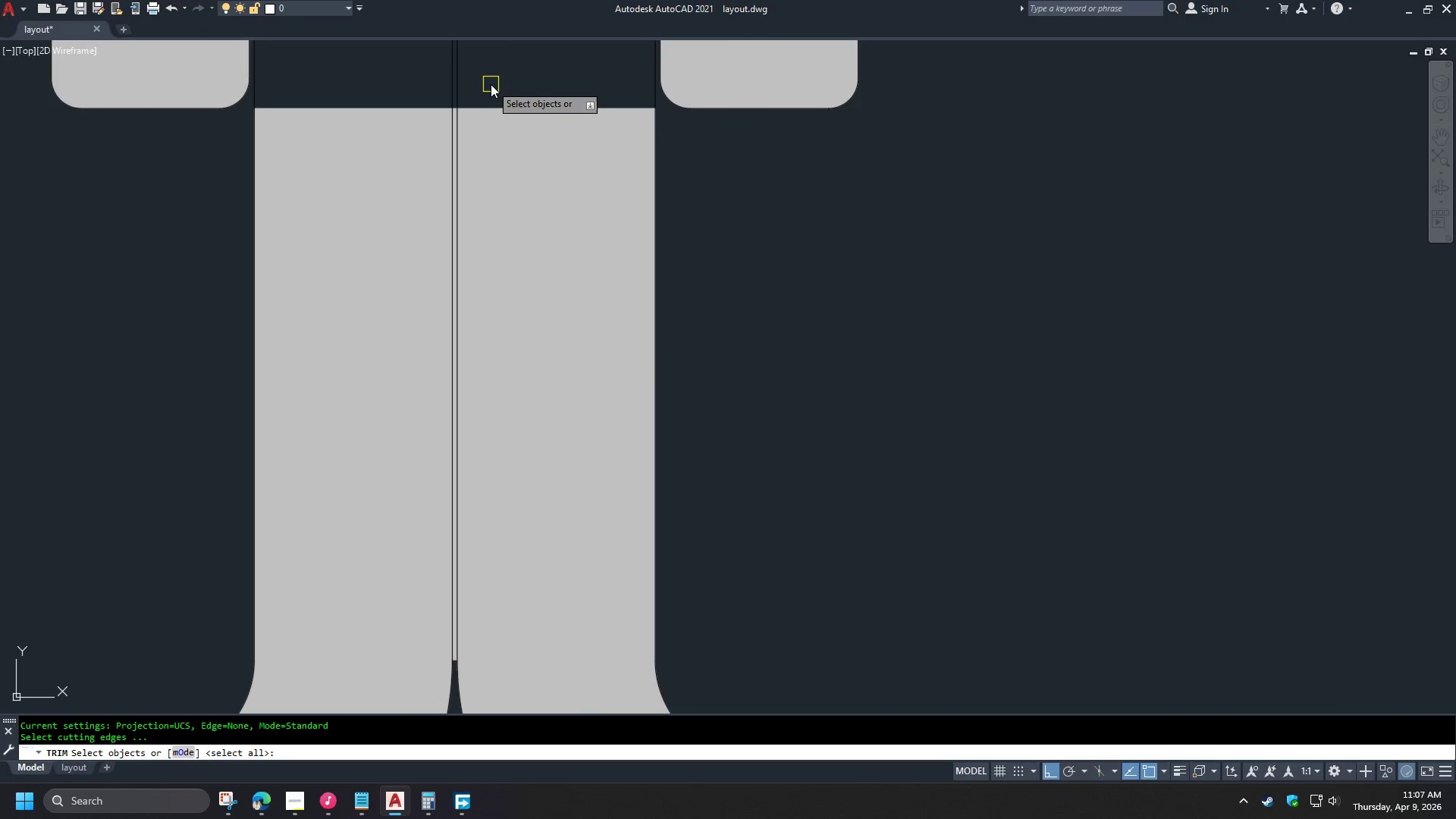 
left_click_drag(start_coordinate=[489, 83], to_coordinate=[479, 83])
 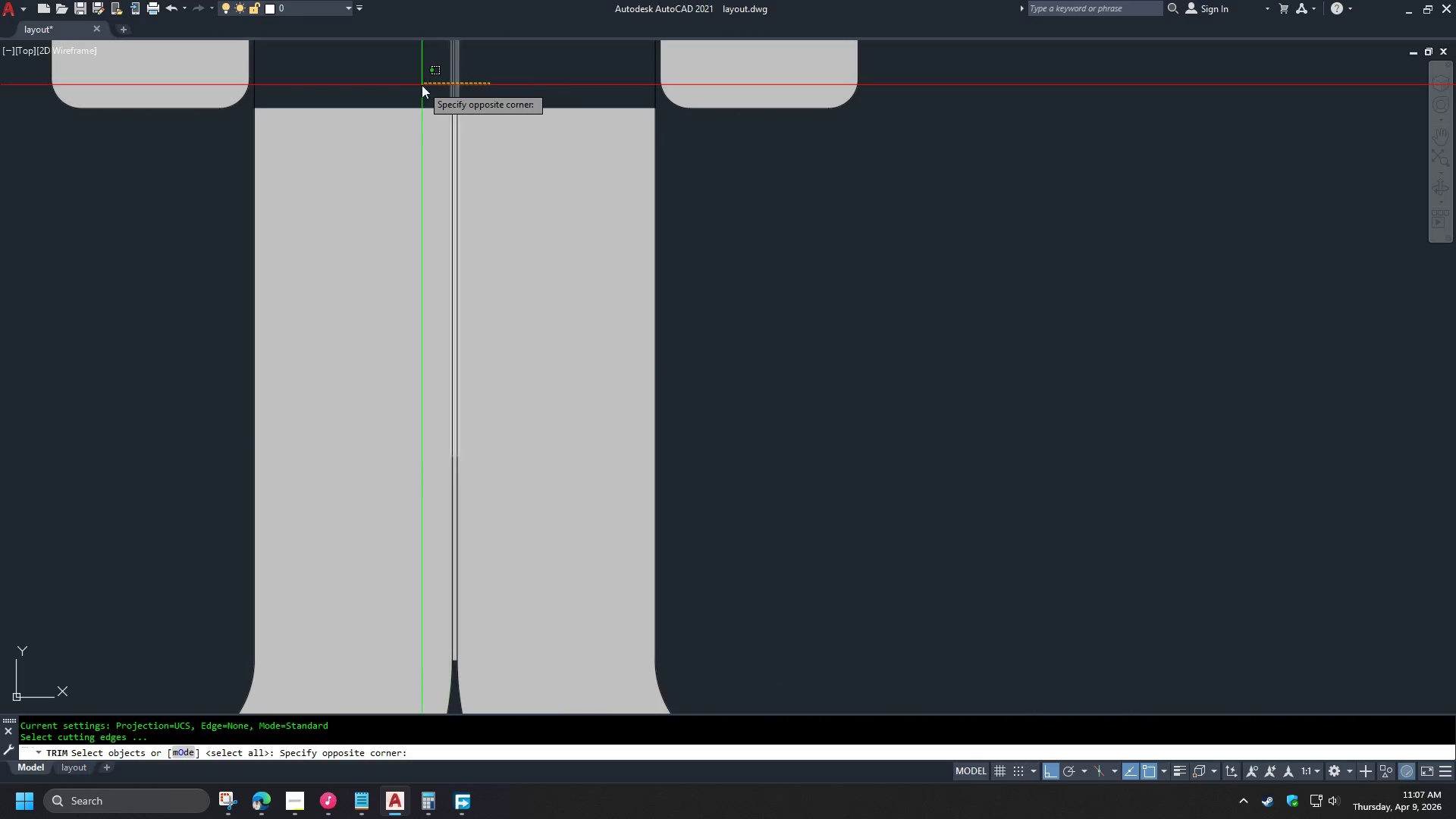 
double_click([422, 85])
 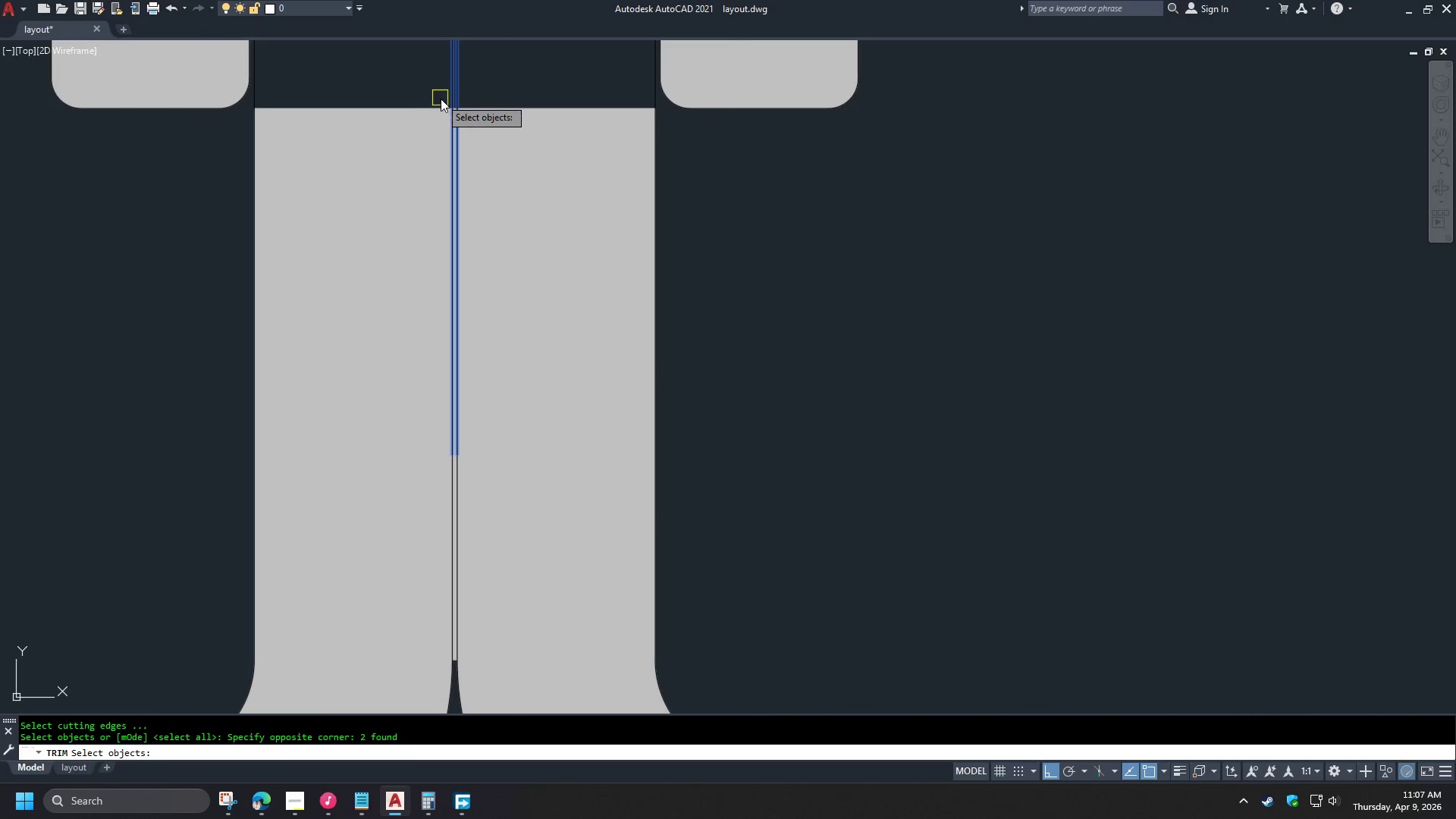 
type(  tr )
 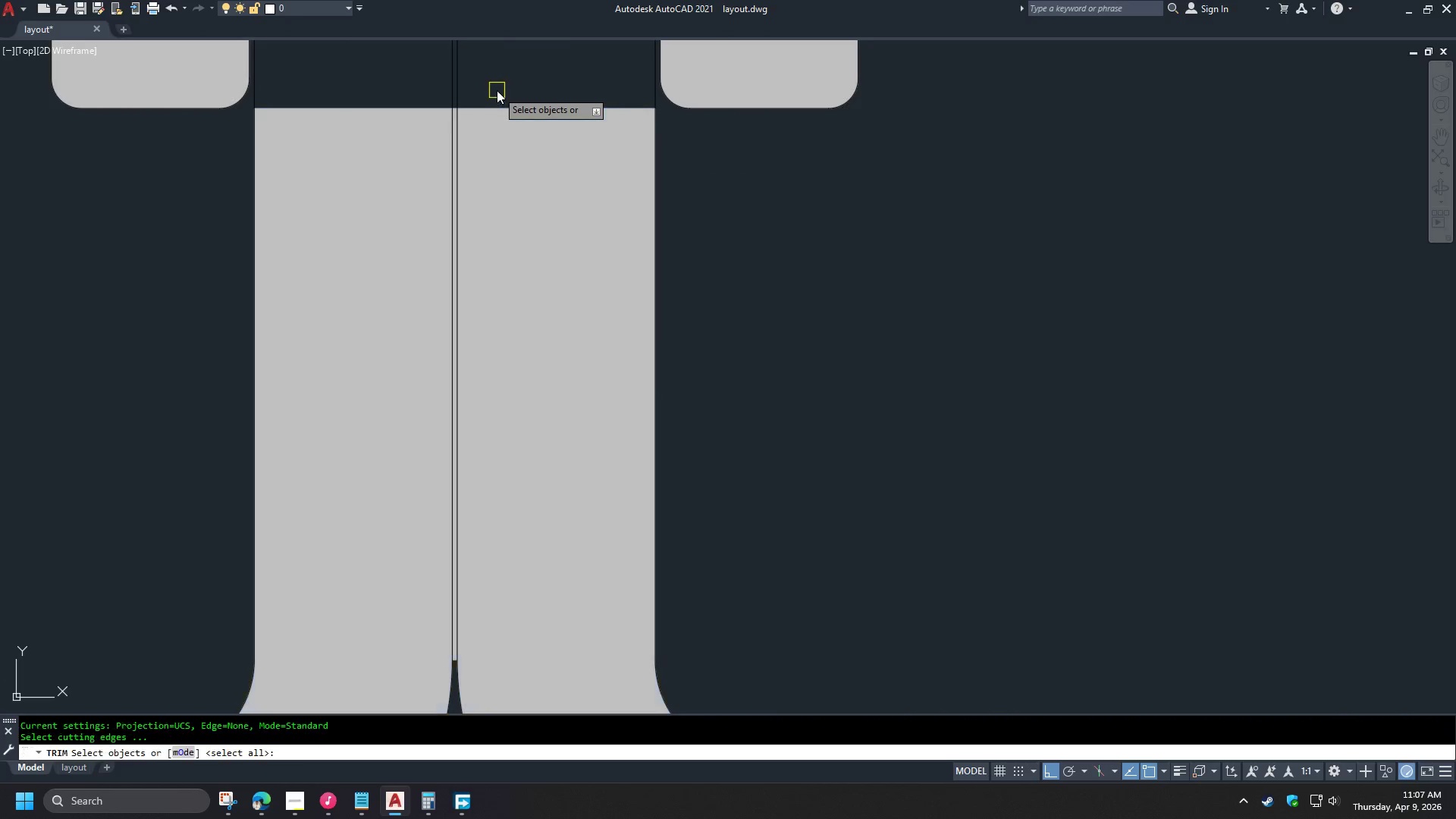 
left_click_drag(start_coordinate=[494, 89], to_coordinate=[487, 89])
 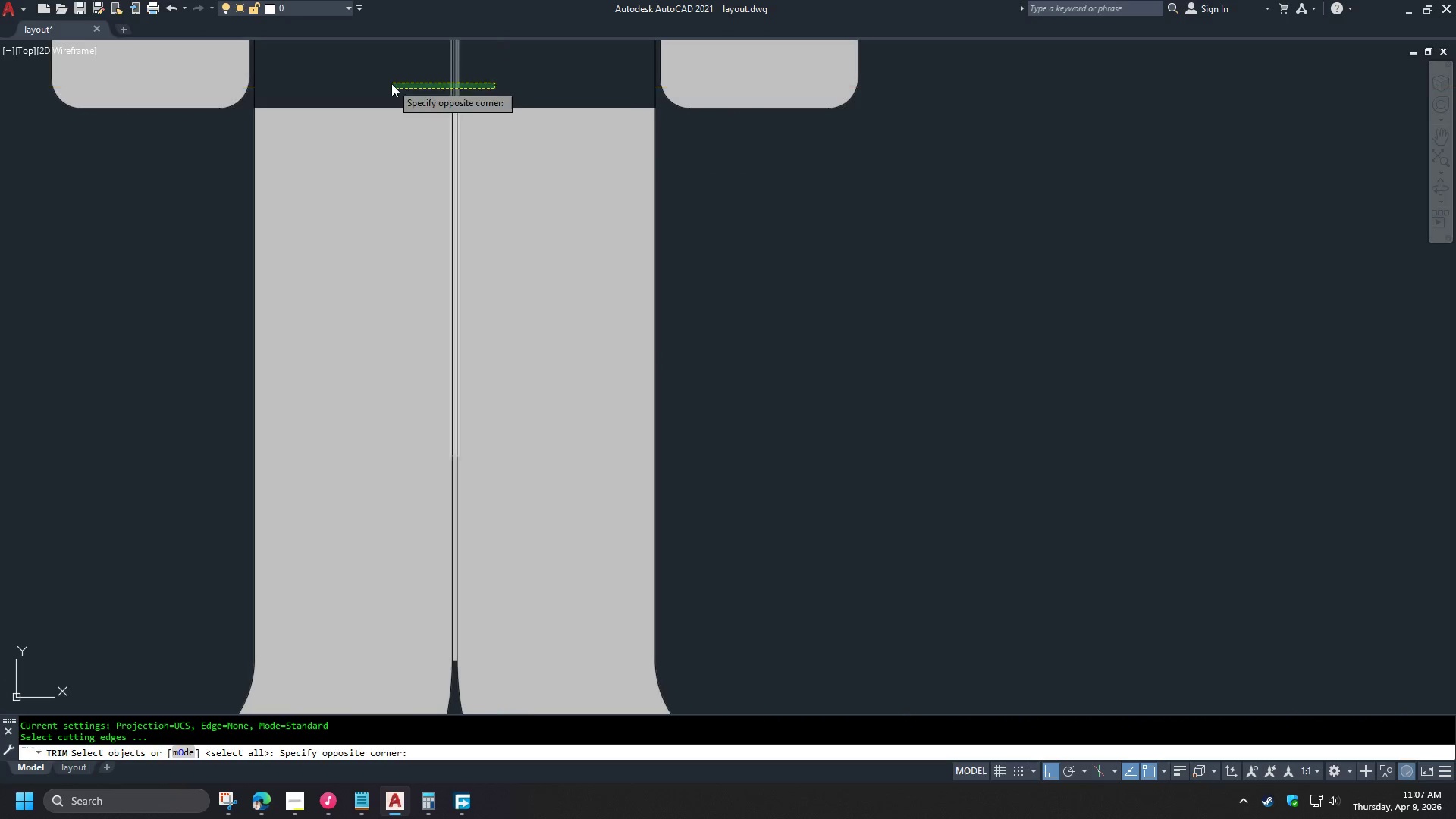 
double_click([391, 83])
 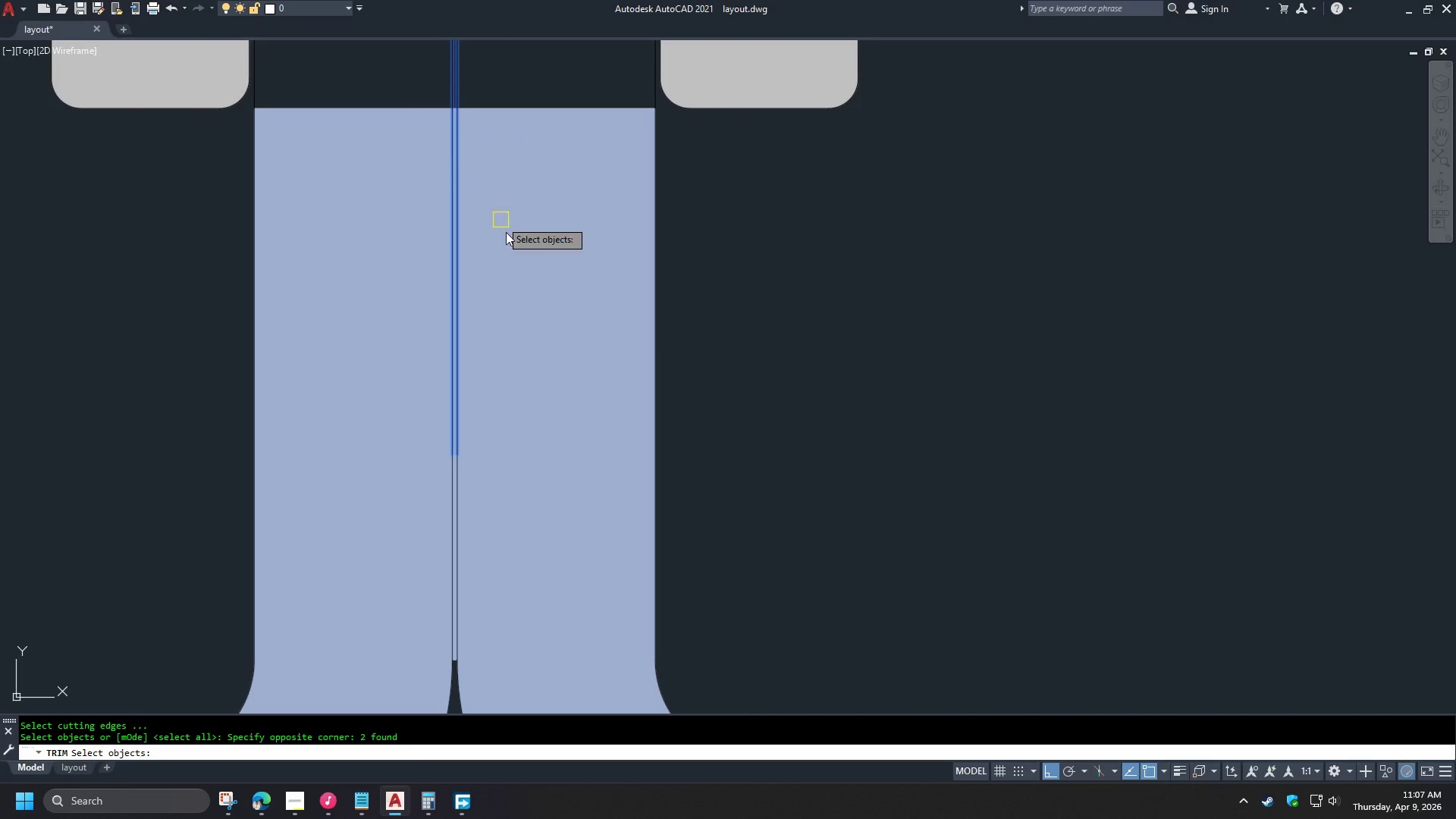 
left_click_drag(start_coordinate=[711, 479], to_coordinate=[692, 480])
 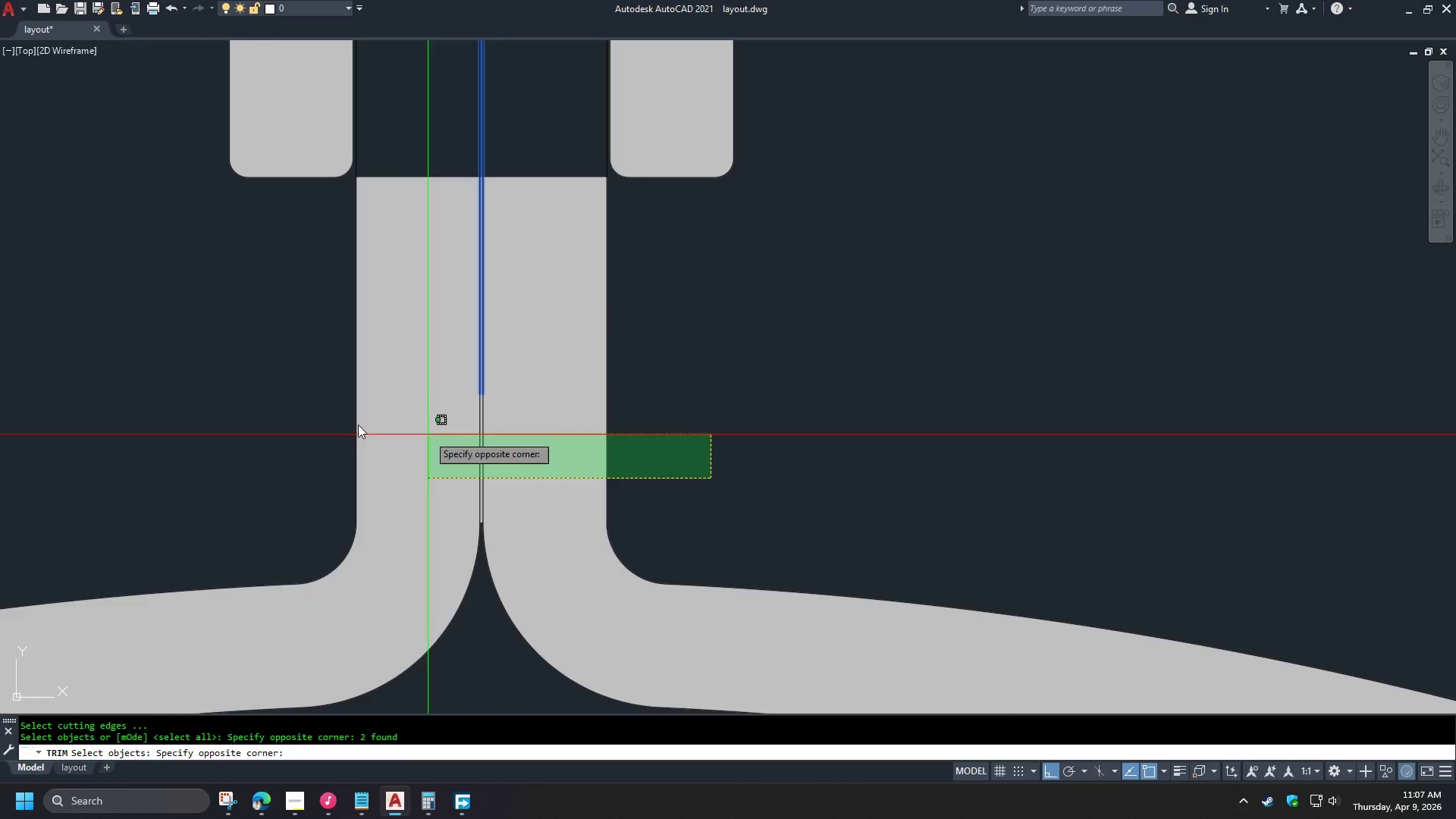 
scroll: coordinate [526, 292], scroll_direction: down, amount: 1.0
 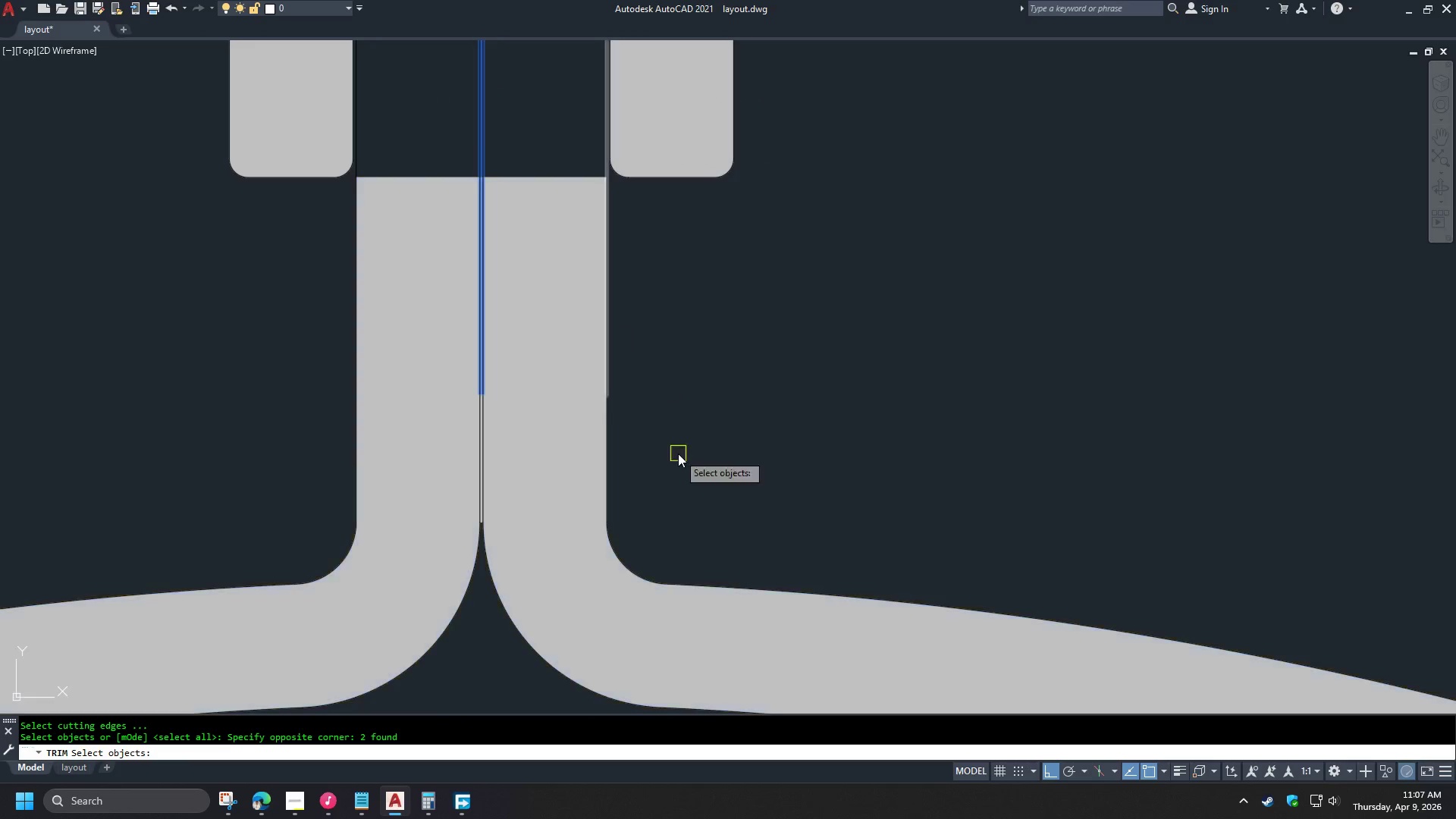 
left_click_drag(start_coordinate=[257, 421], to_coordinate=[235, 420])
 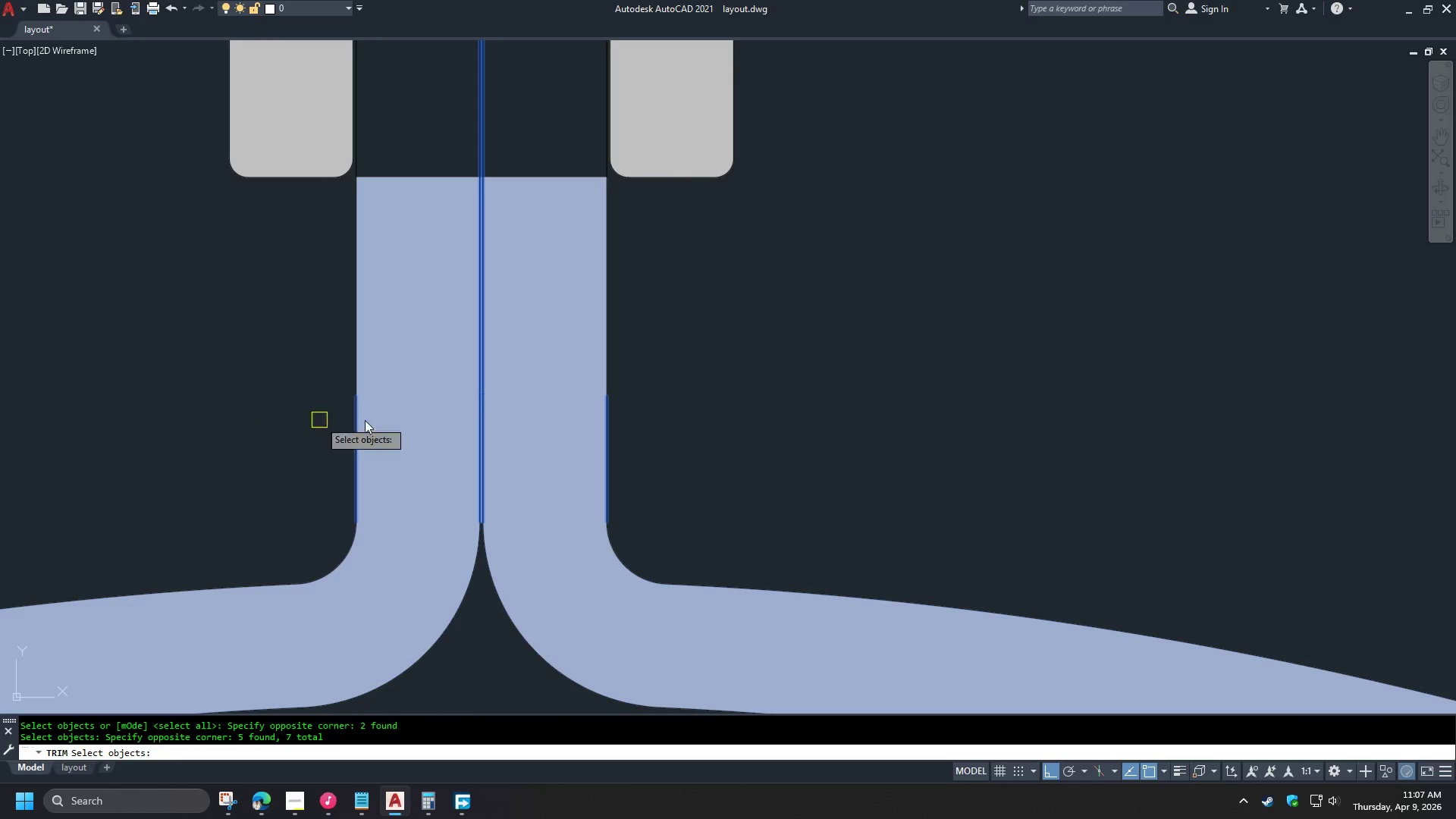 
hold_key(key=ShiftLeft, duration=0.81)
left_click([526, 413])
 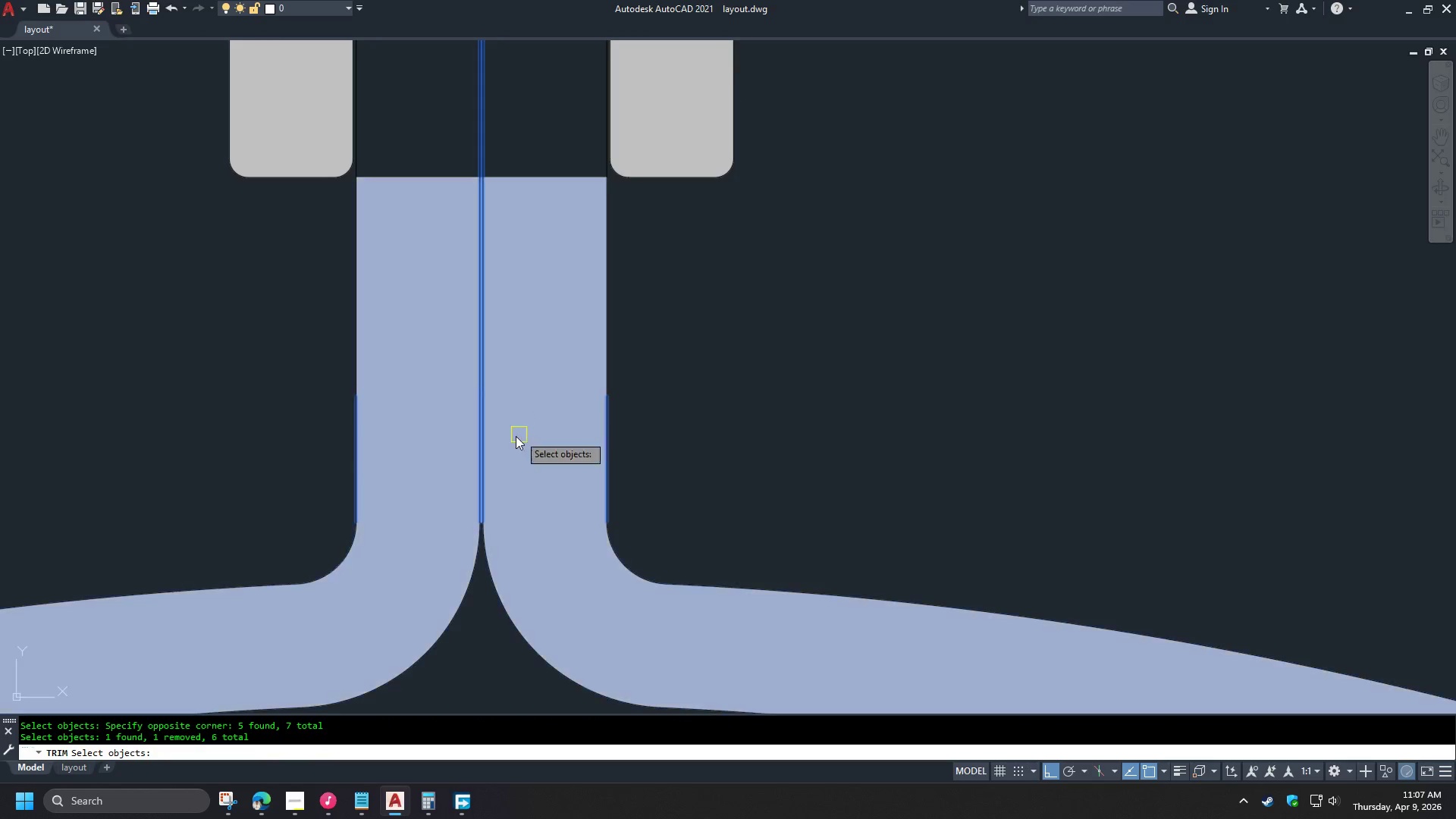 
key(Space)
 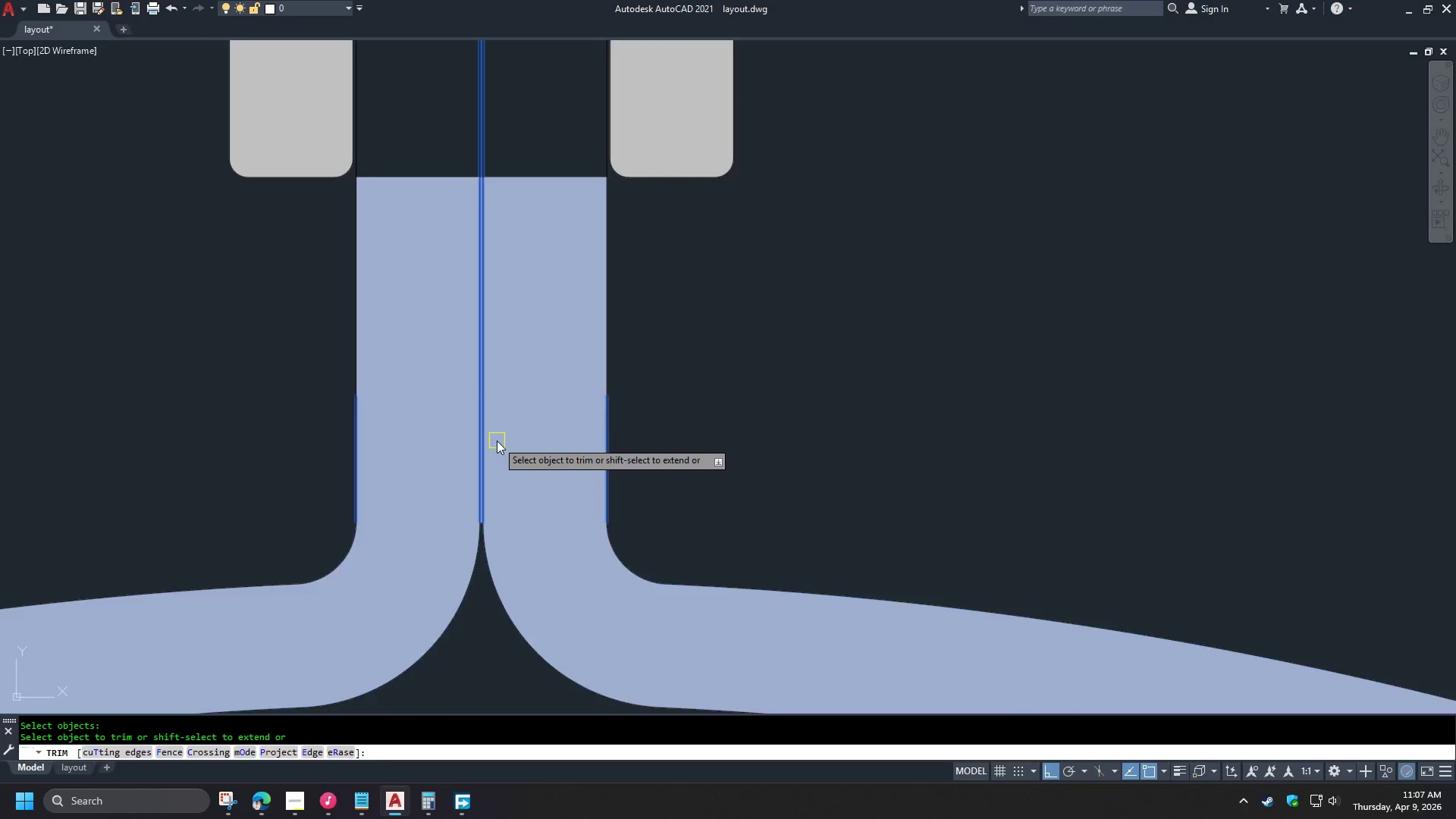 
scroll: coordinate [430, 473], scroll_direction: up, amount: 5.0
 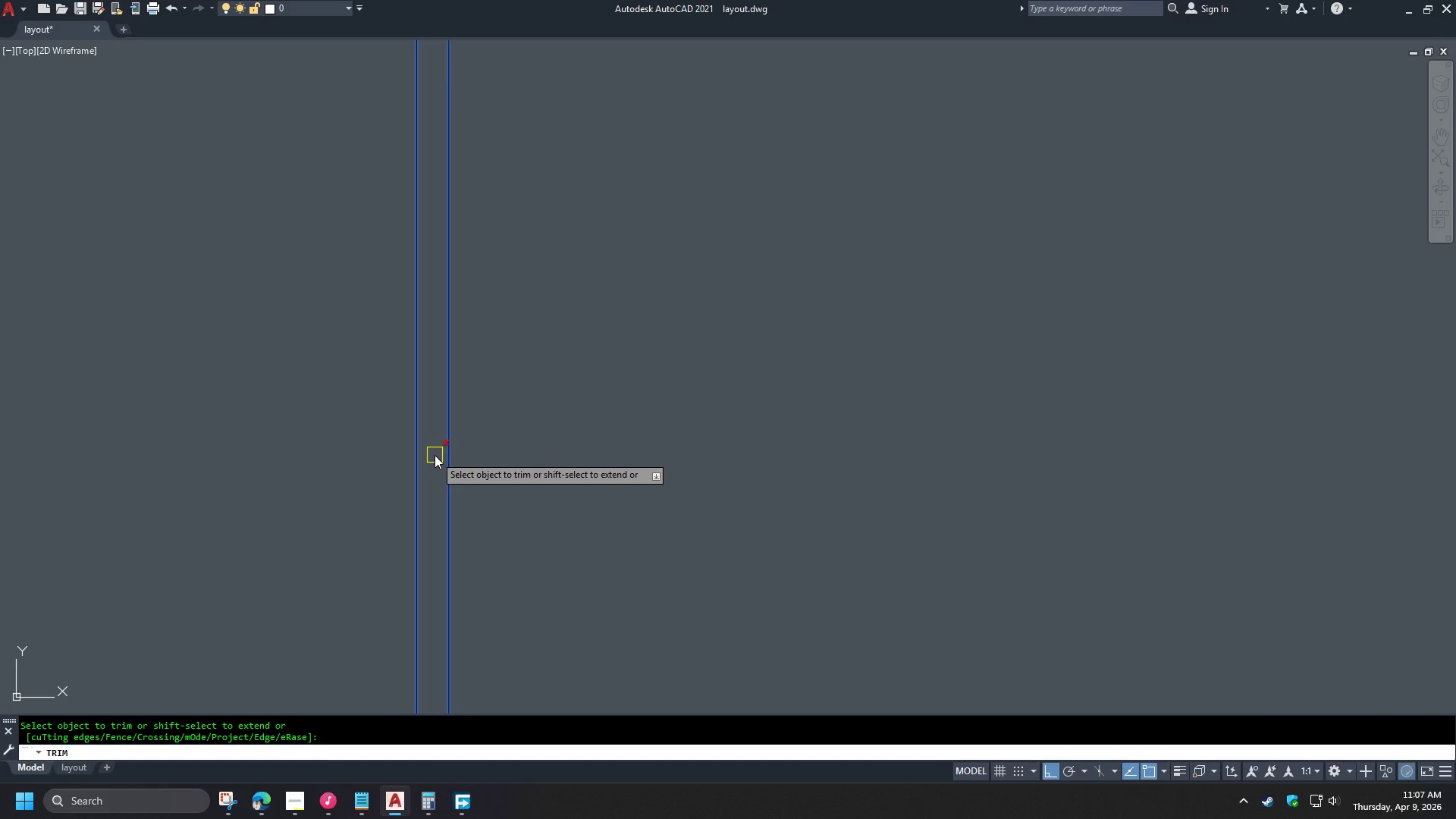 
scroll: coordinate [439, 404], scroll_direction: down, amount: 7.0
 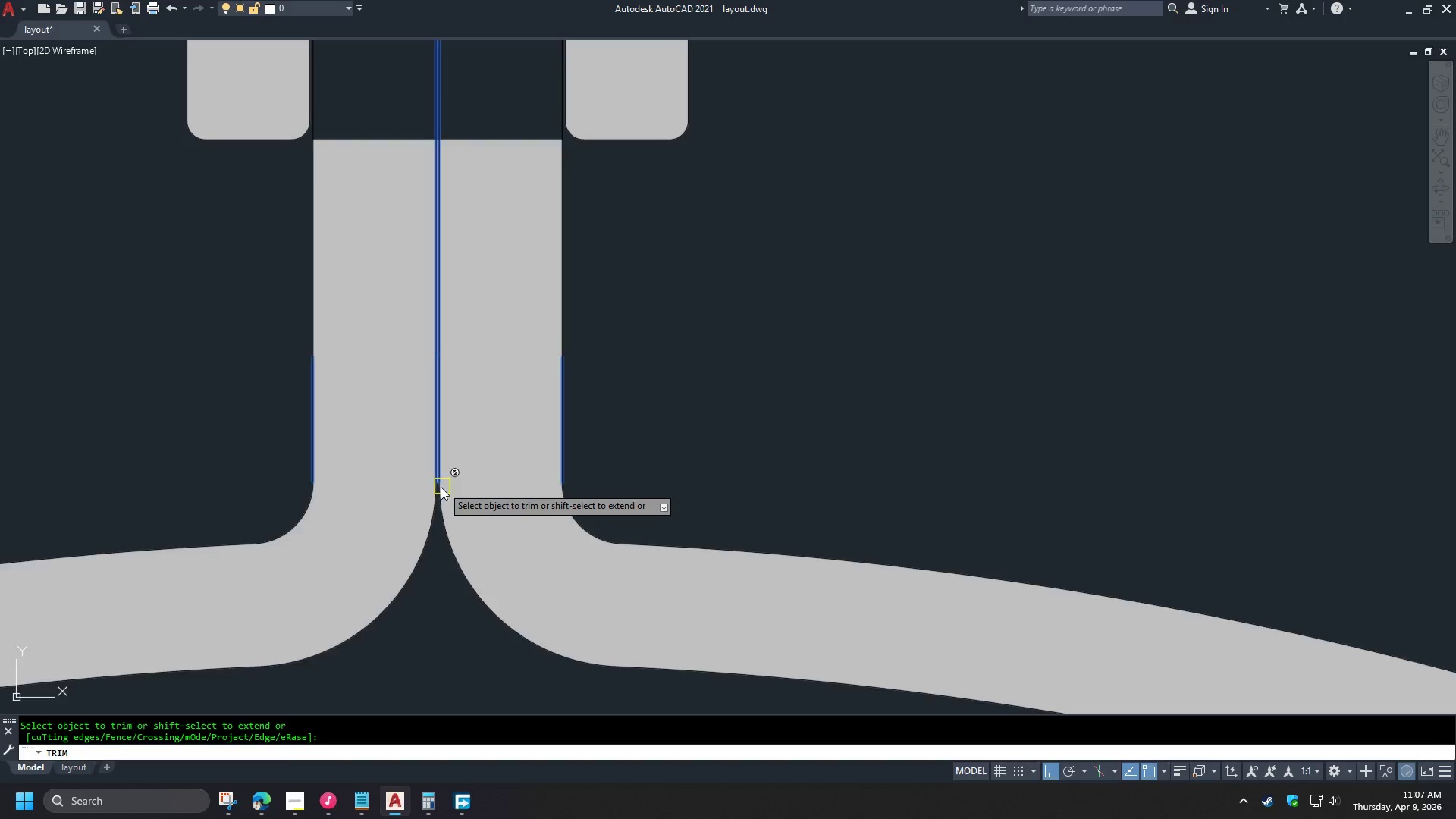 
scroll: coordinate [434, 481], scroll_direction: up, amount: 6.0
 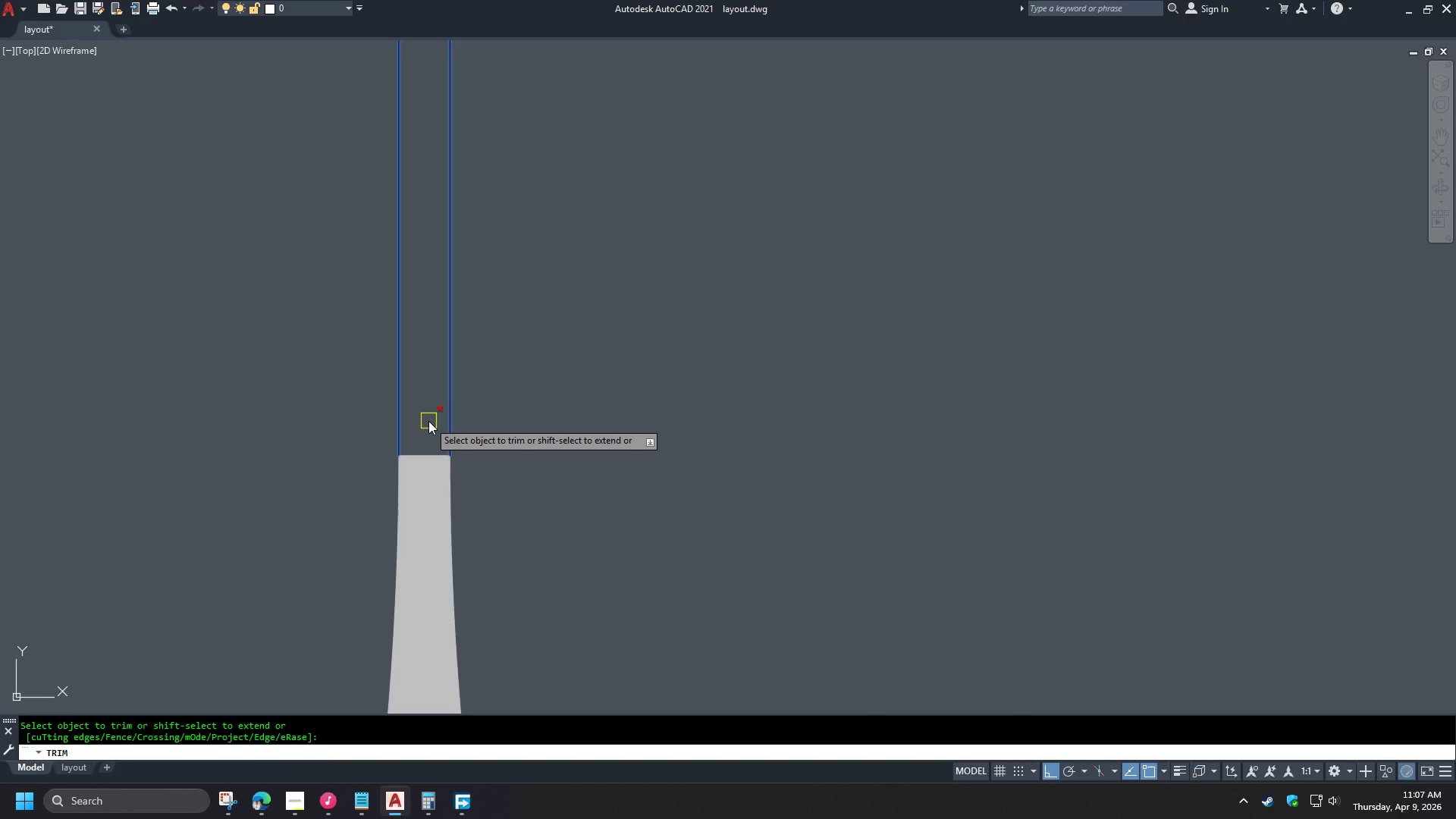 
left_click([428, 421])
 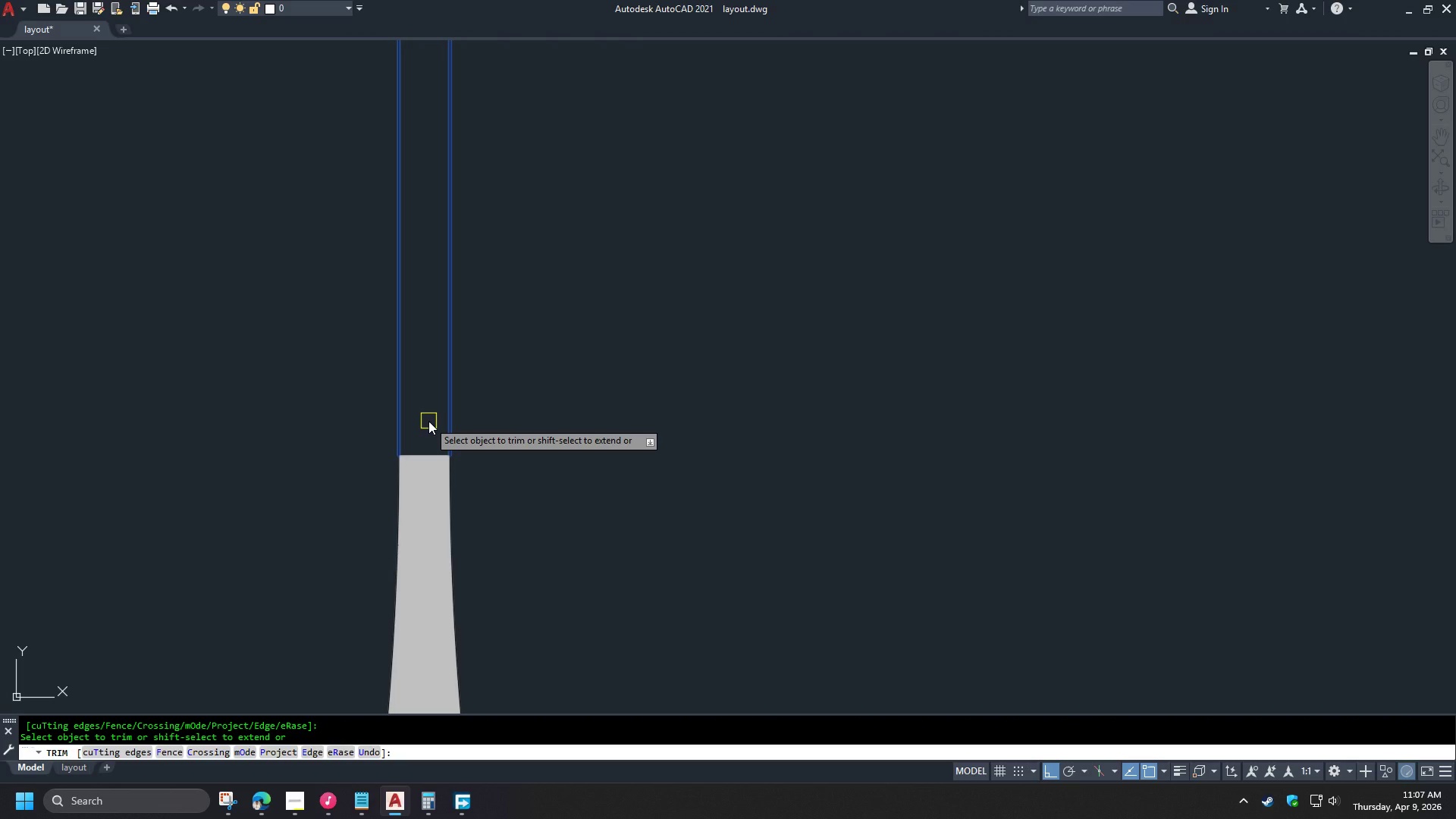 
key(Escape)
 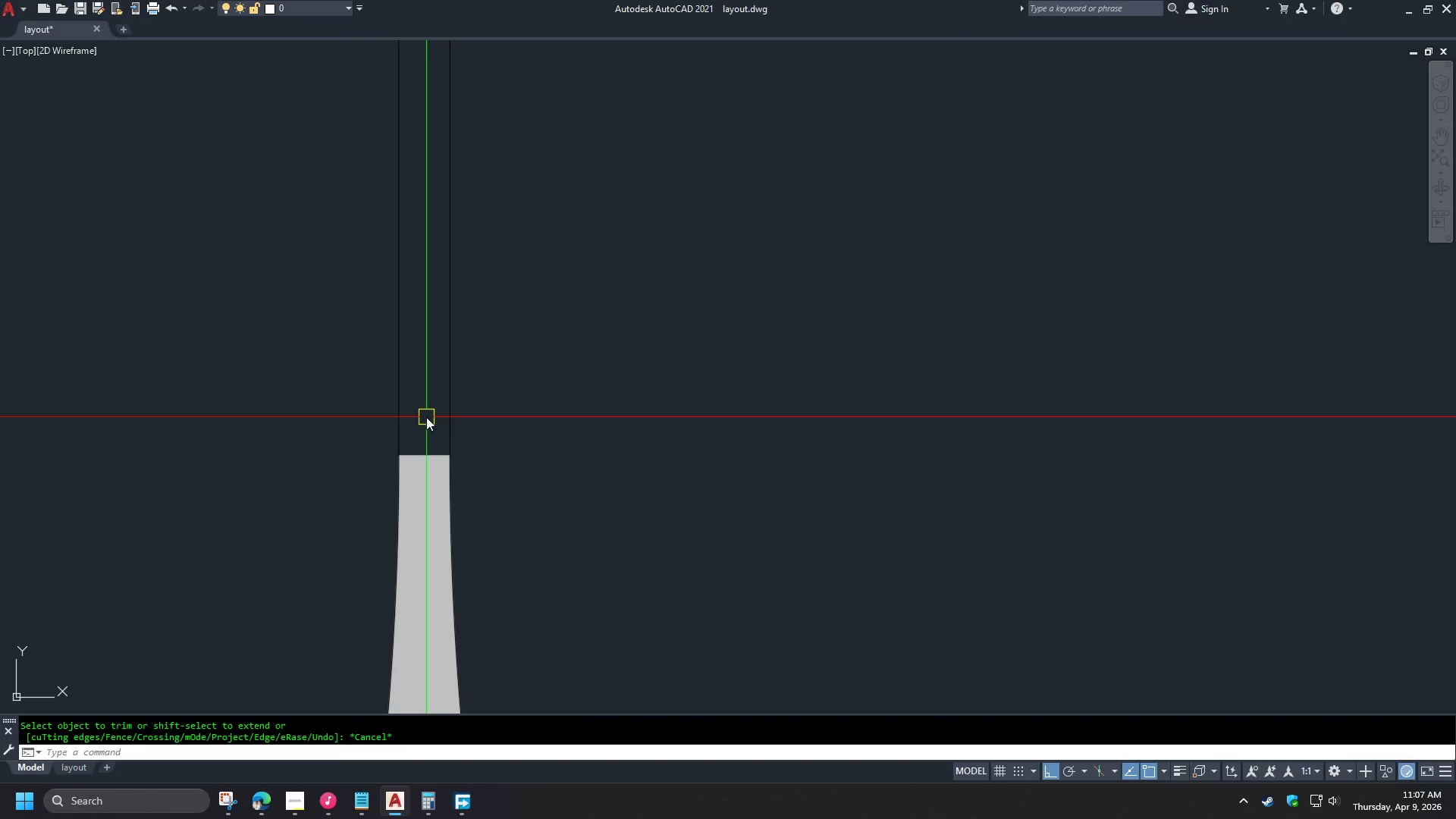 
key(Control+Z)
 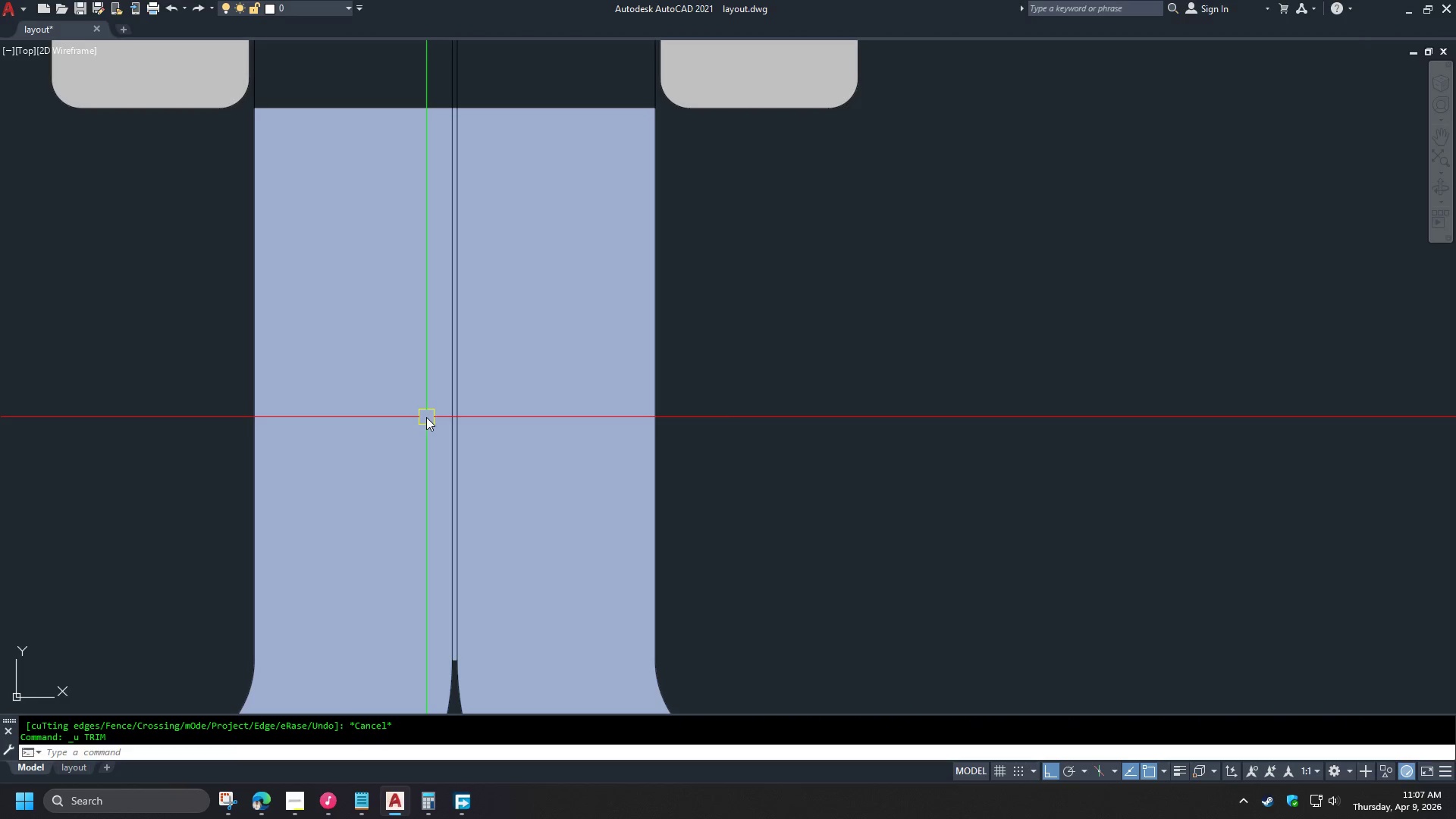 
type(tr )
 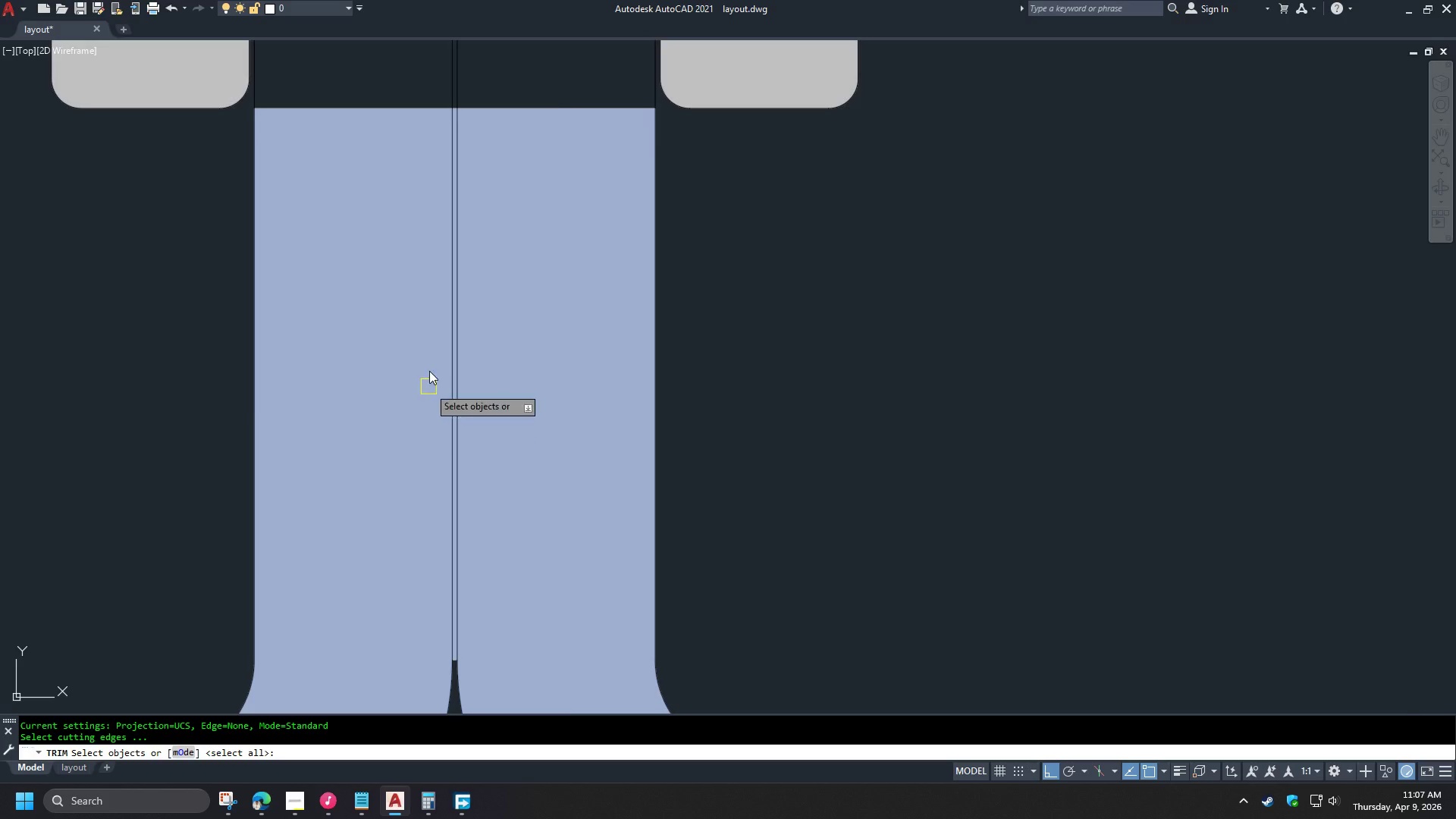 
left_click_drag(start_coordinate=[409, 186], to_coordinate=[410, 195])
 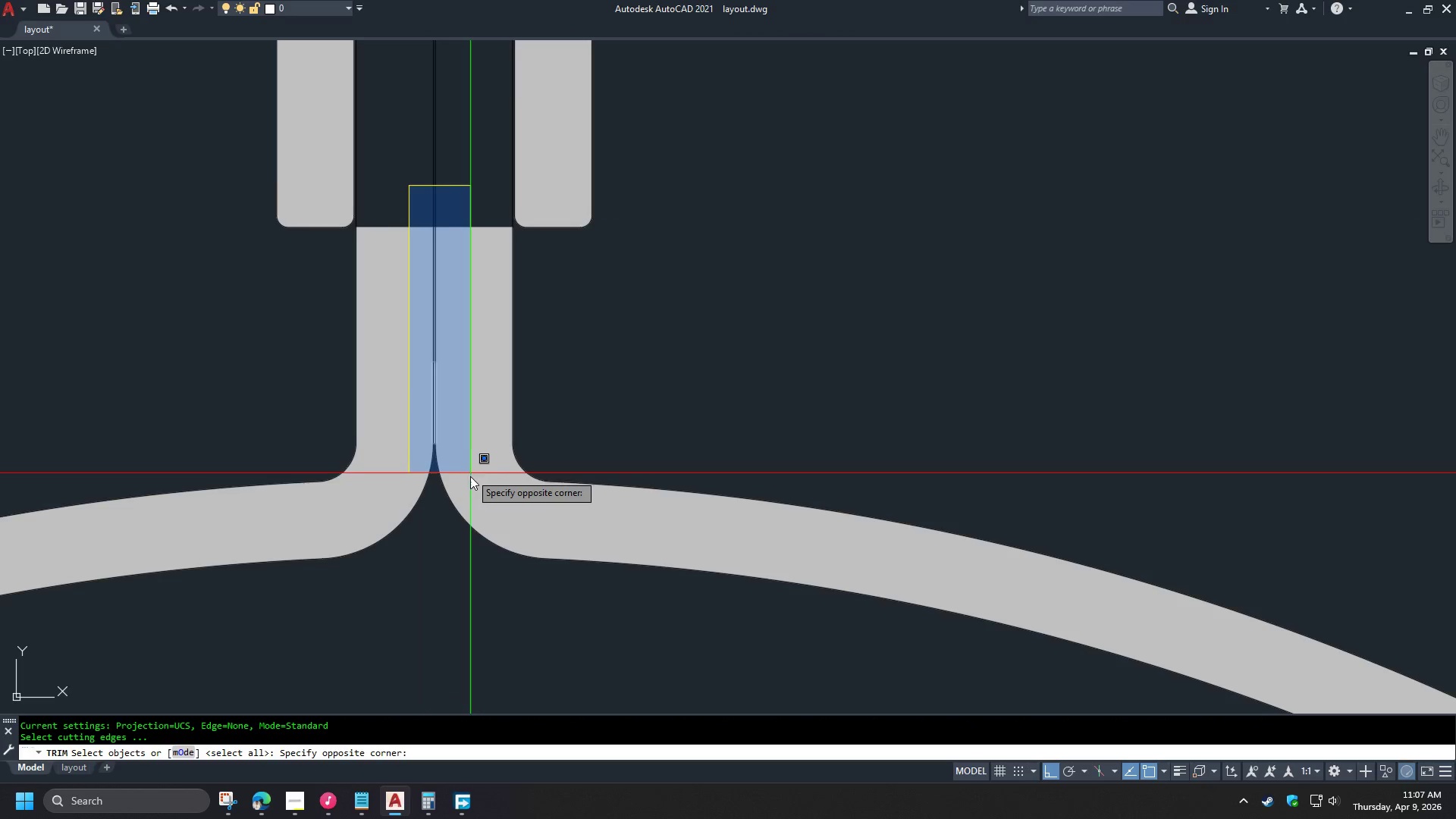 
scroll: coordinate [419, 287], scroll_direction: down, amount: 2.0
 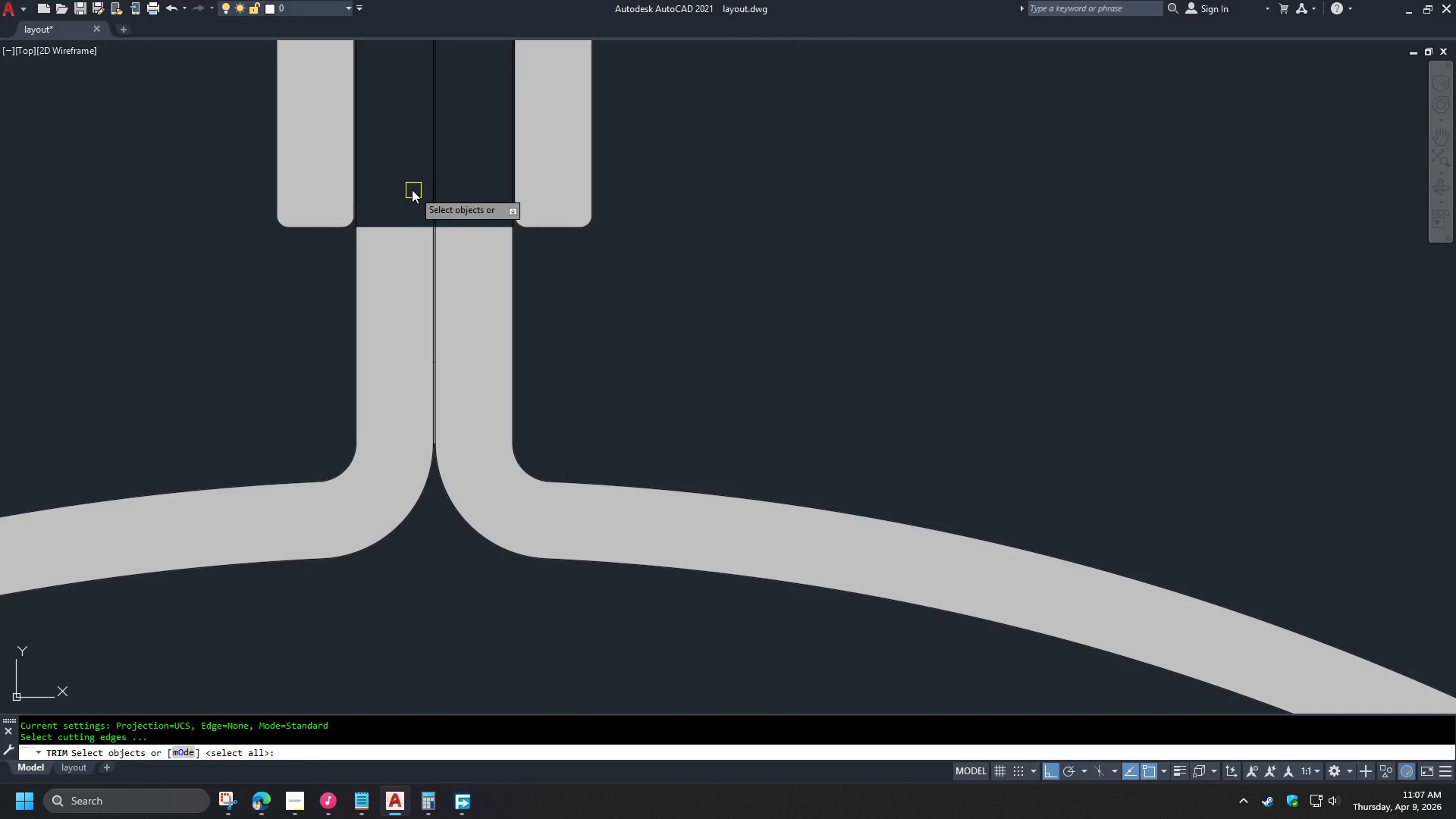 
left_click([474, 489])
 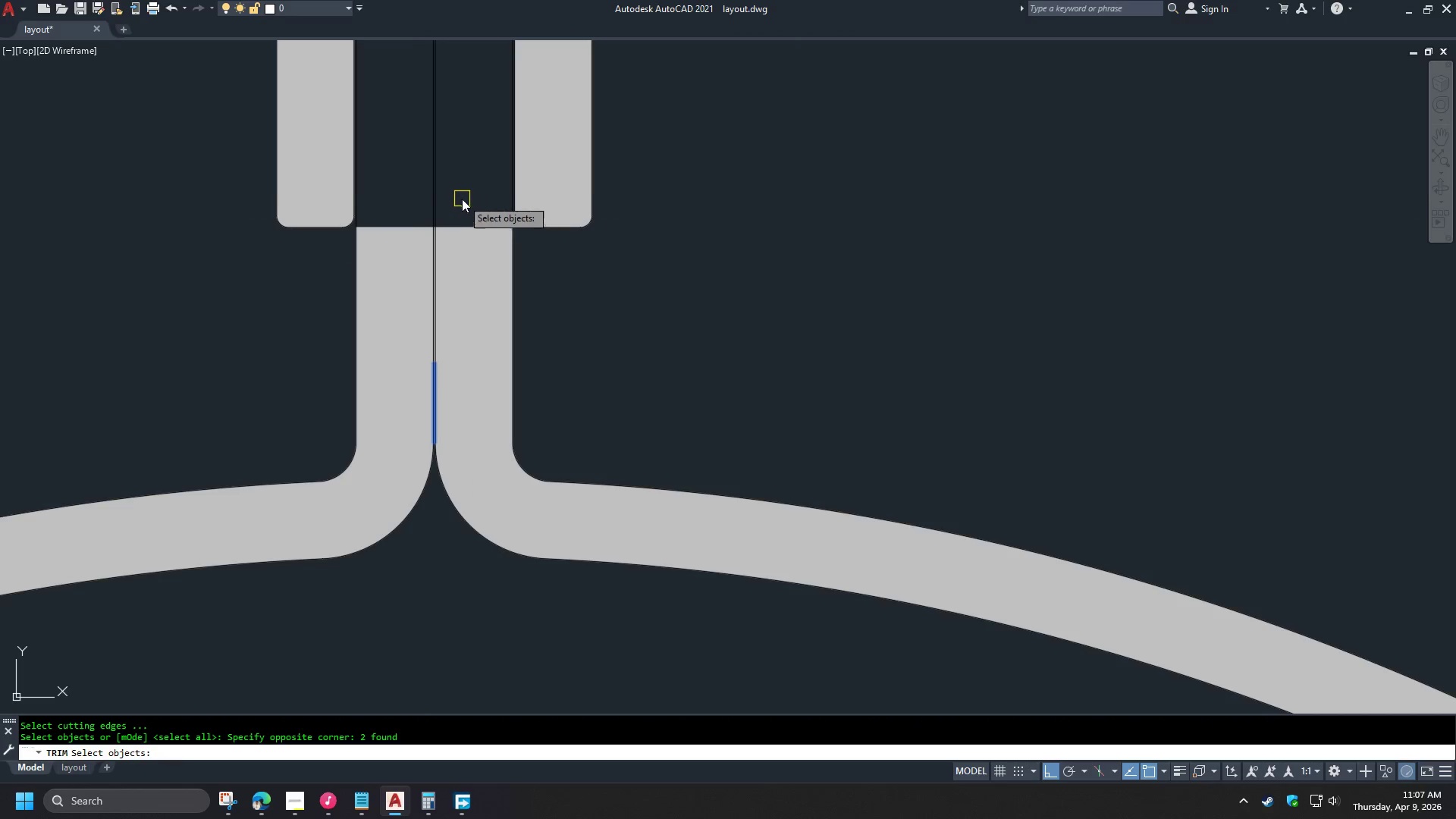 
double_click([418, 172])
 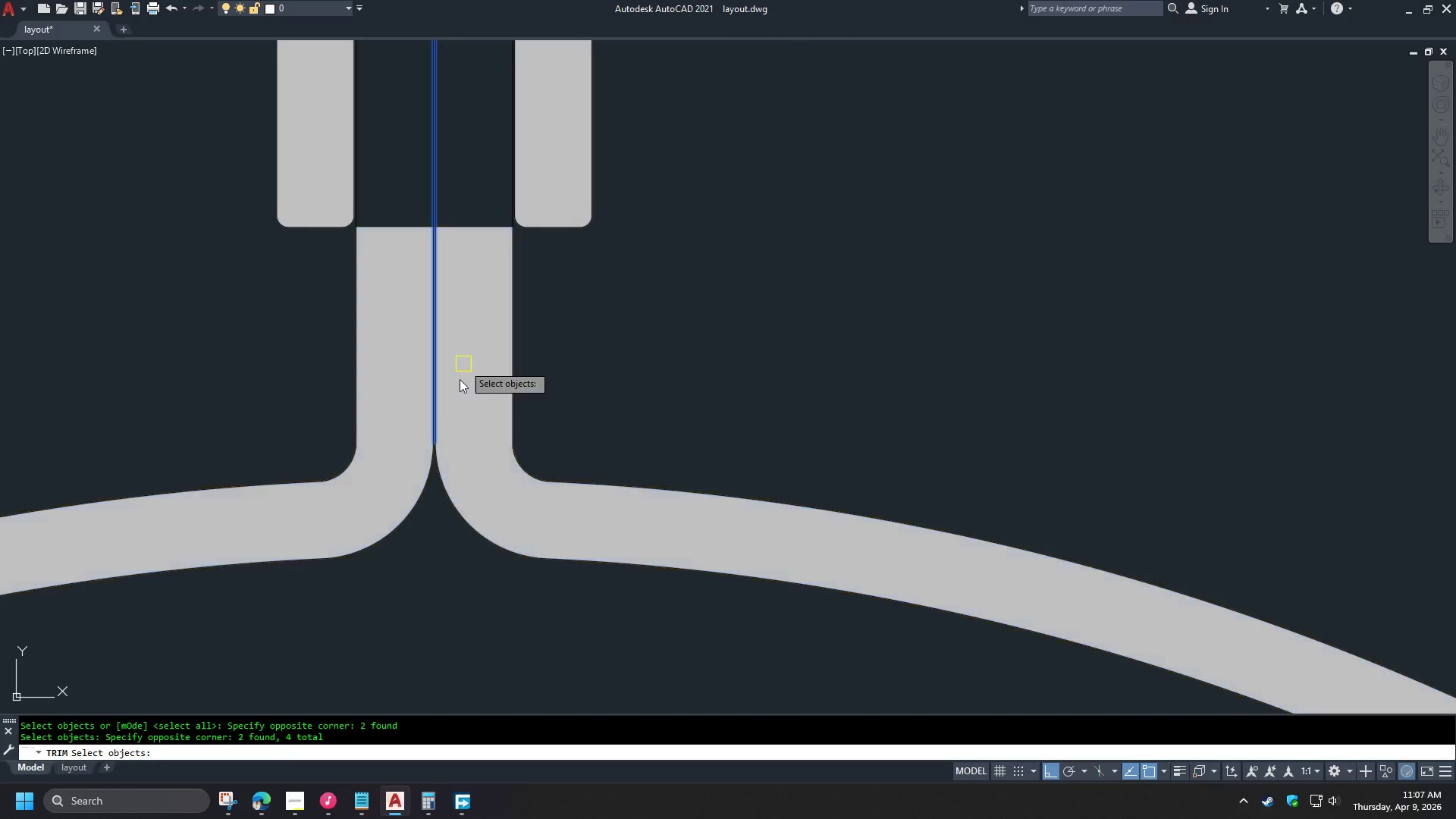 
key(Space)
 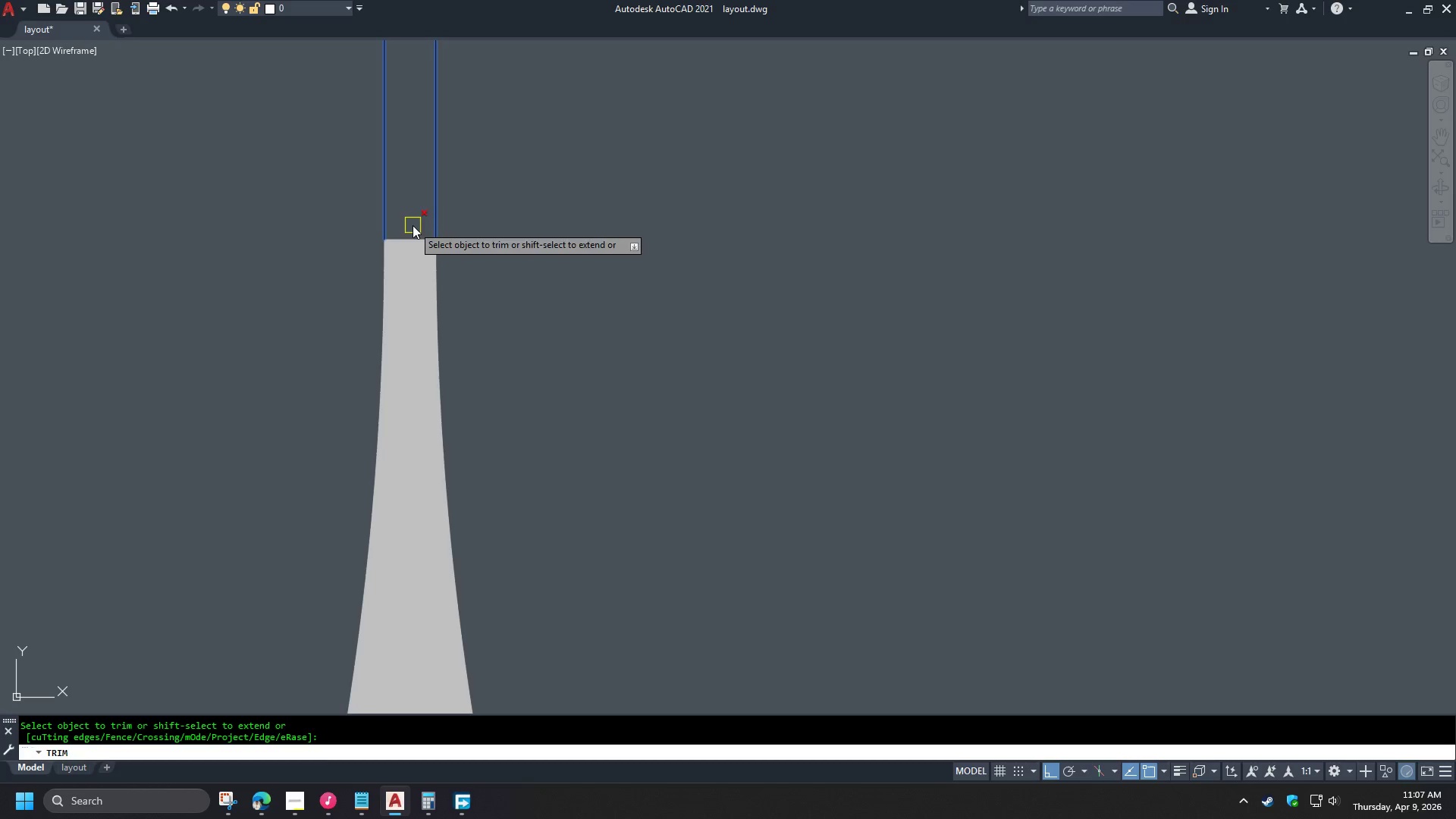 
scroll: coordinate [438, 447], scroll_direction: up, amount: 9.0
 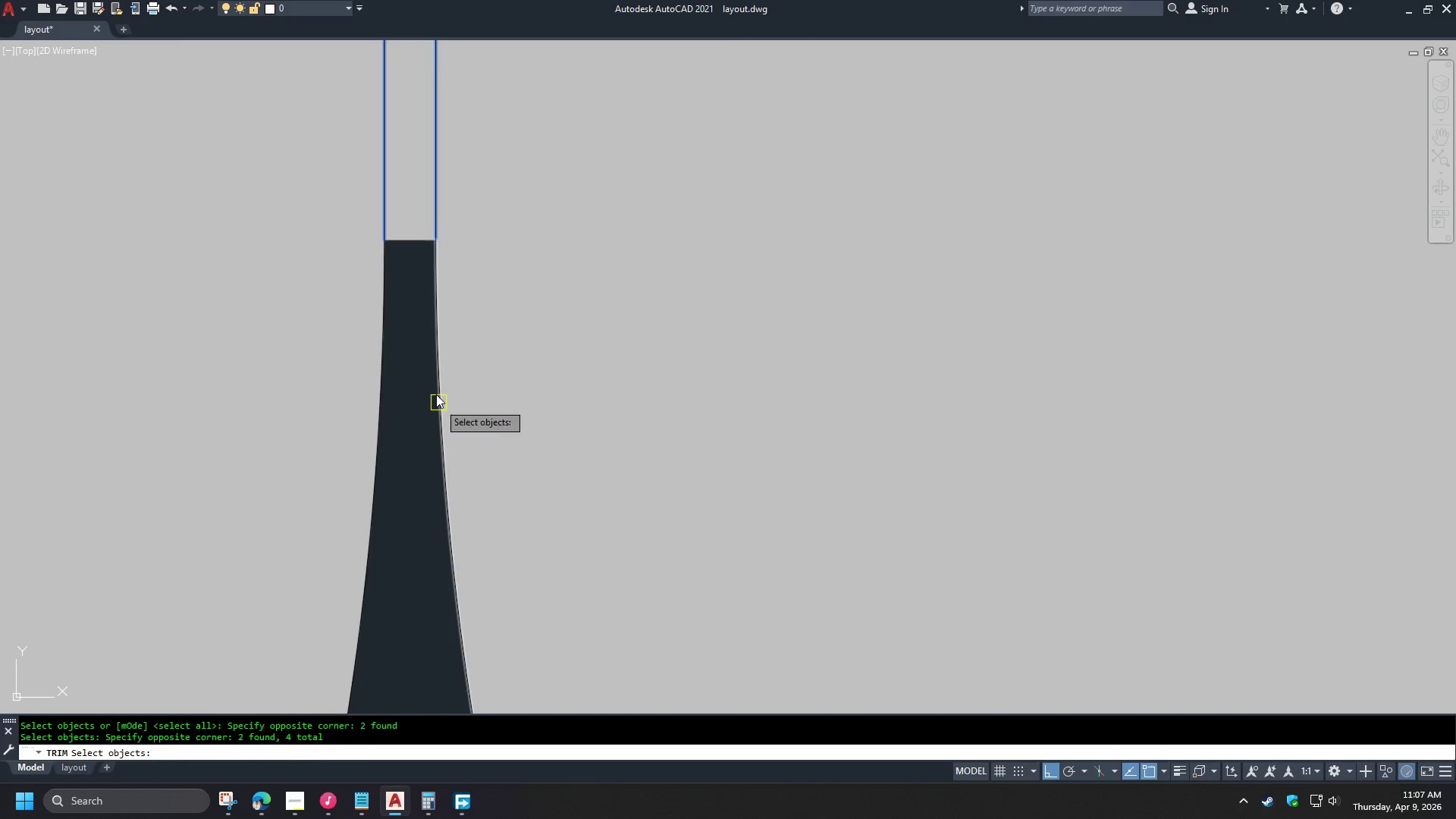 
key(Escape)
key(Escape)
type(rec )
 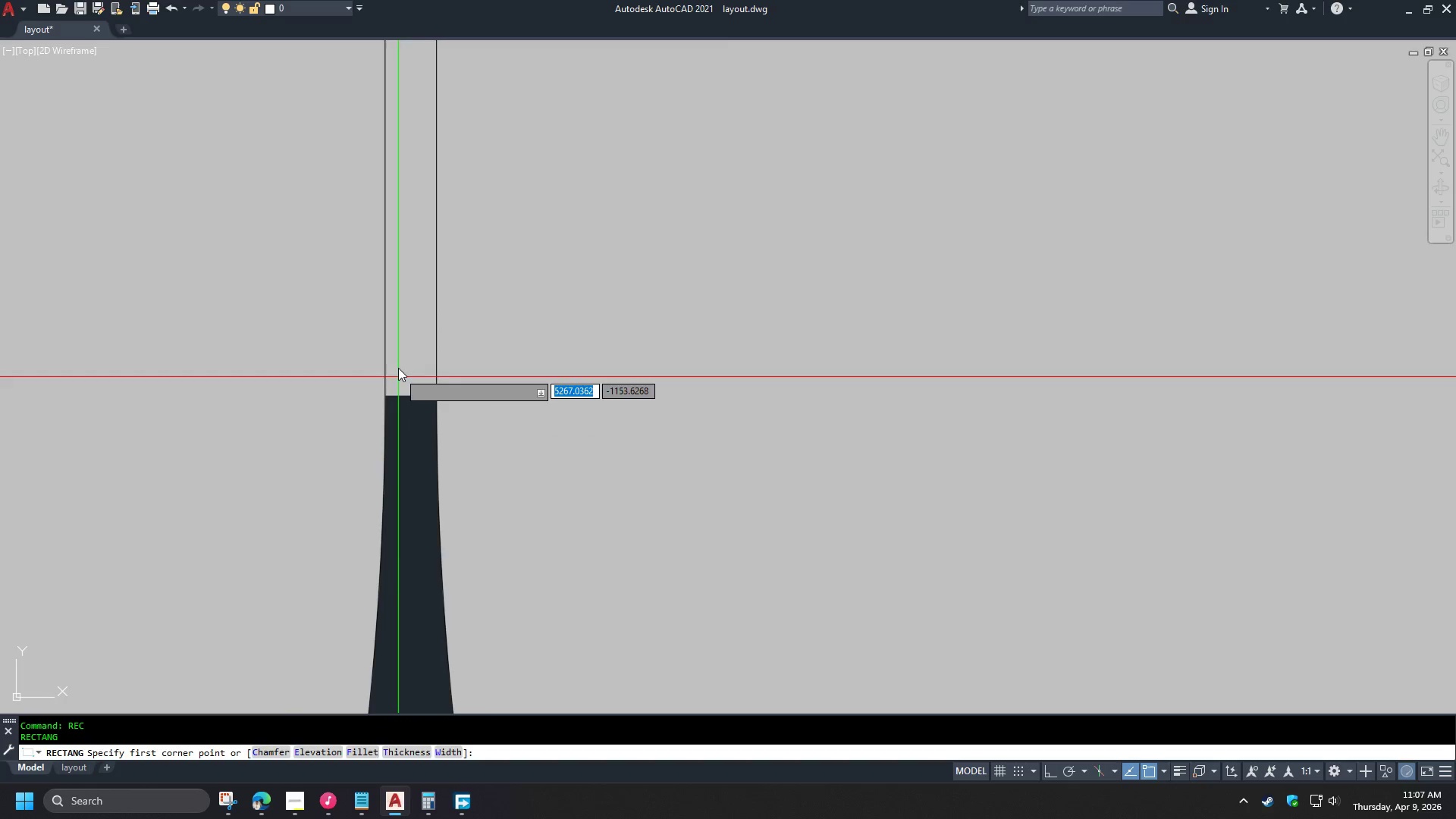 
scroll: coordinate [444, 268], scroll_direction: down, amount: 6.0
 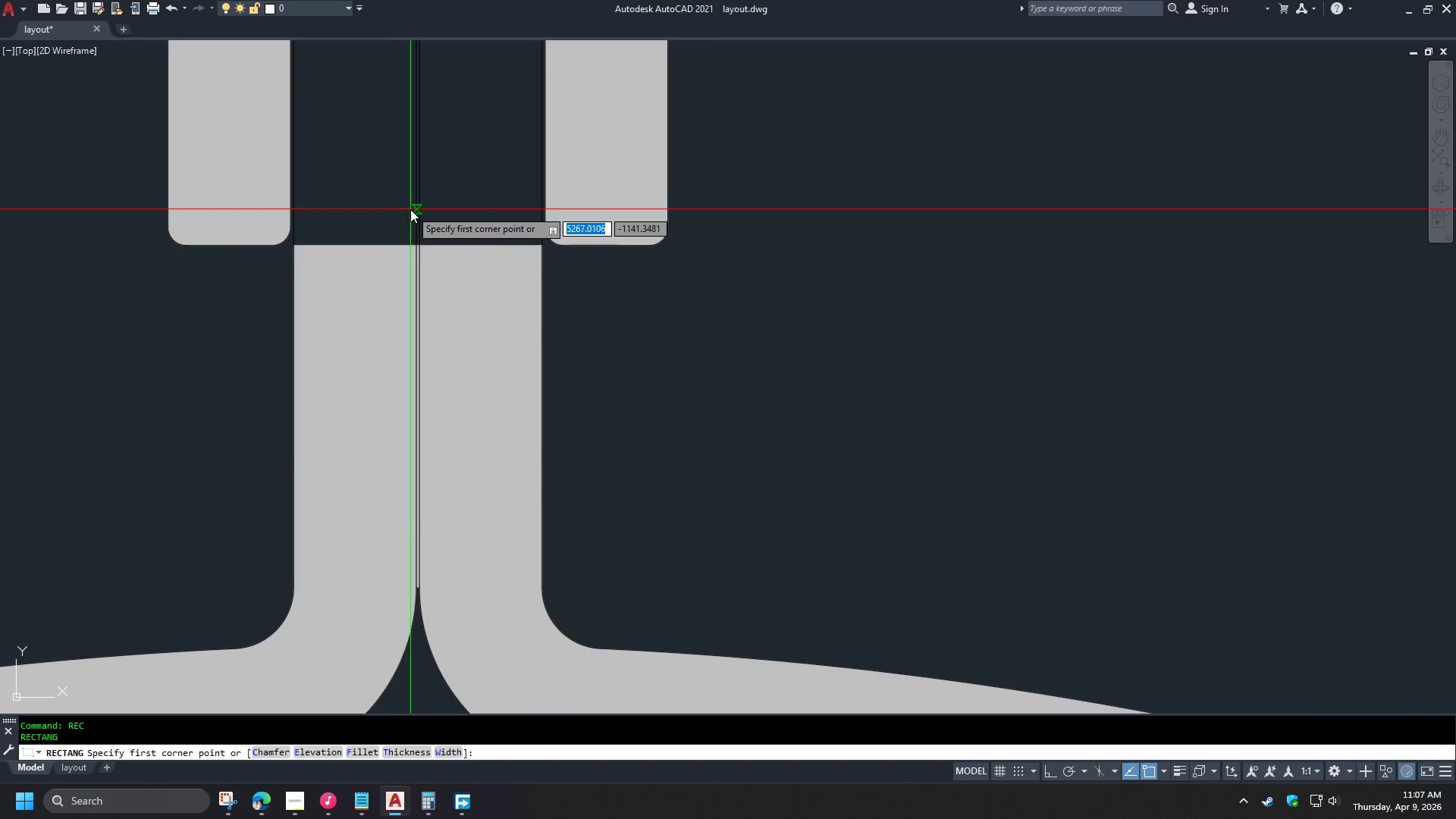 
left_click([412, 209])
 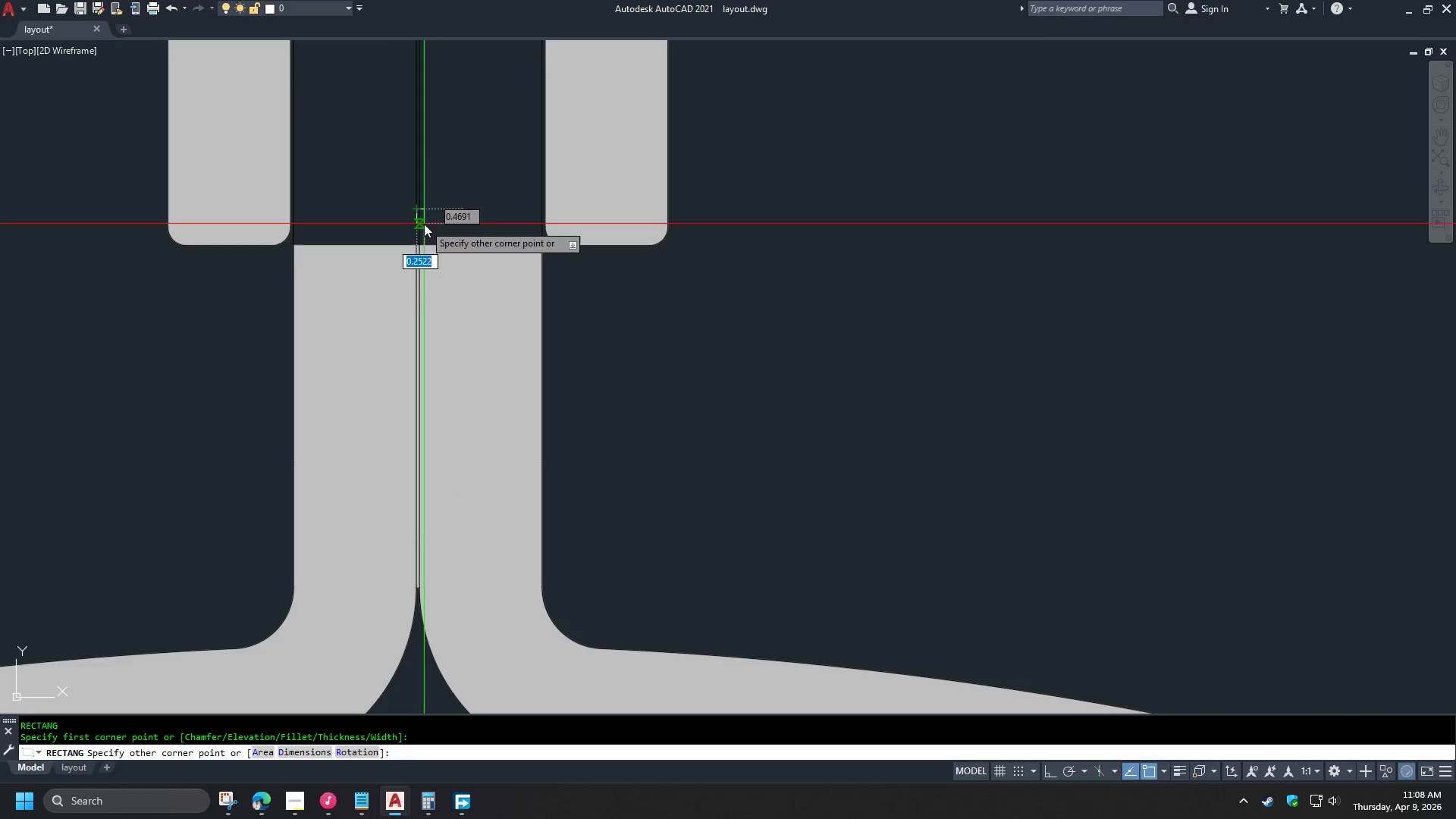 
scroll: coordinate [424, 224], scroll_direction: up, amount: 3.0
 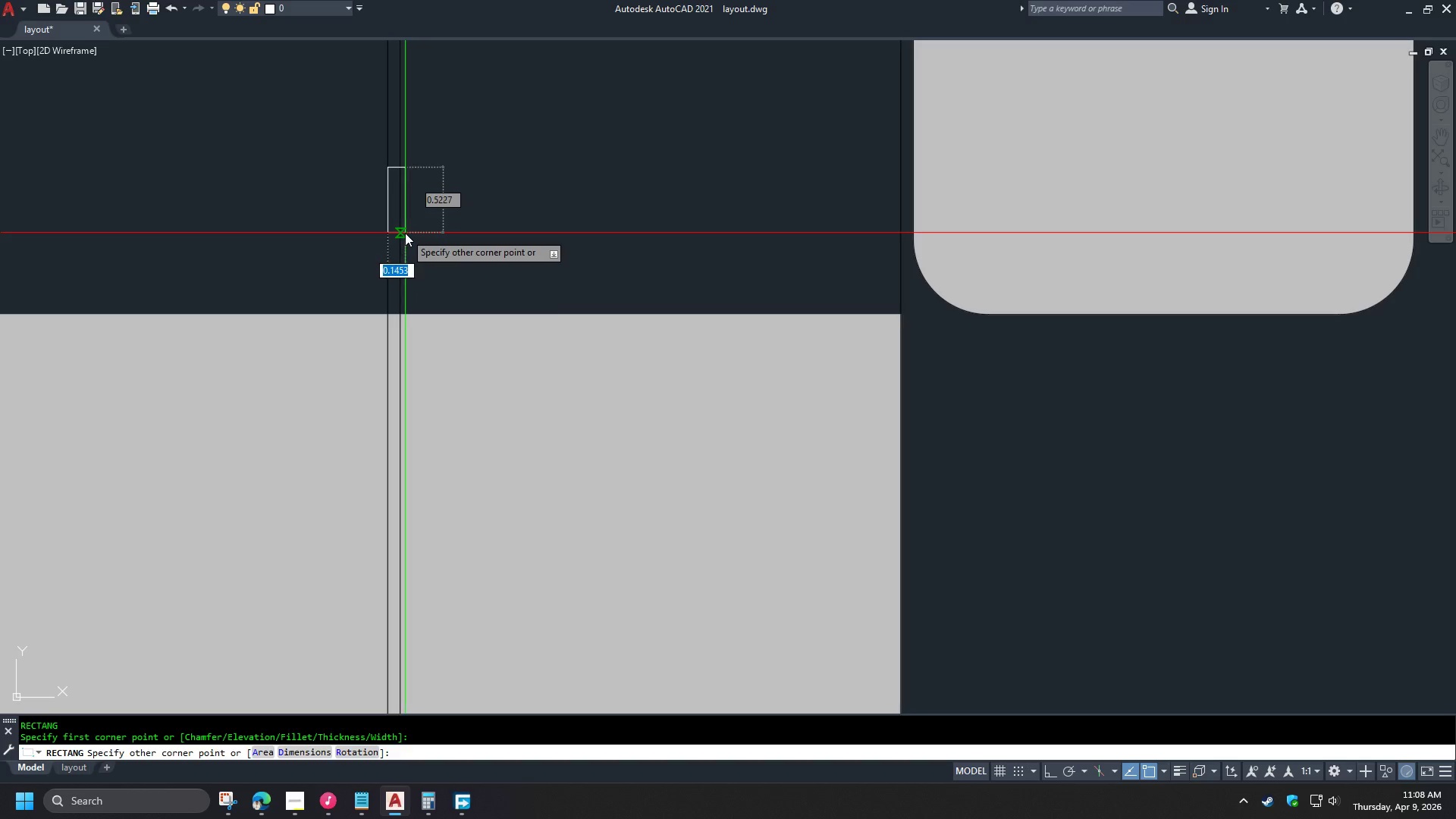 
left_click([405, 233])
 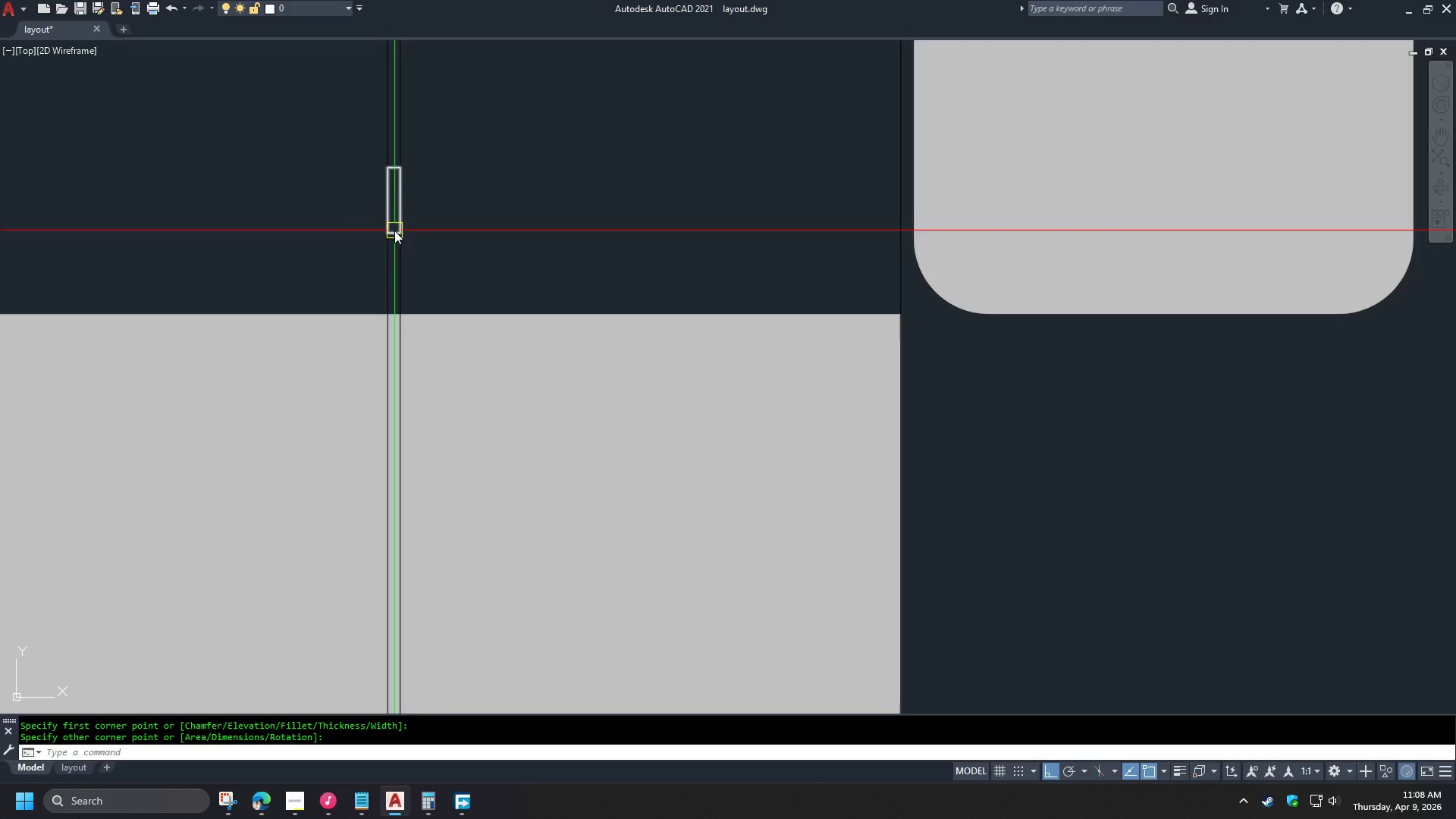 
left_click([394, 227])
 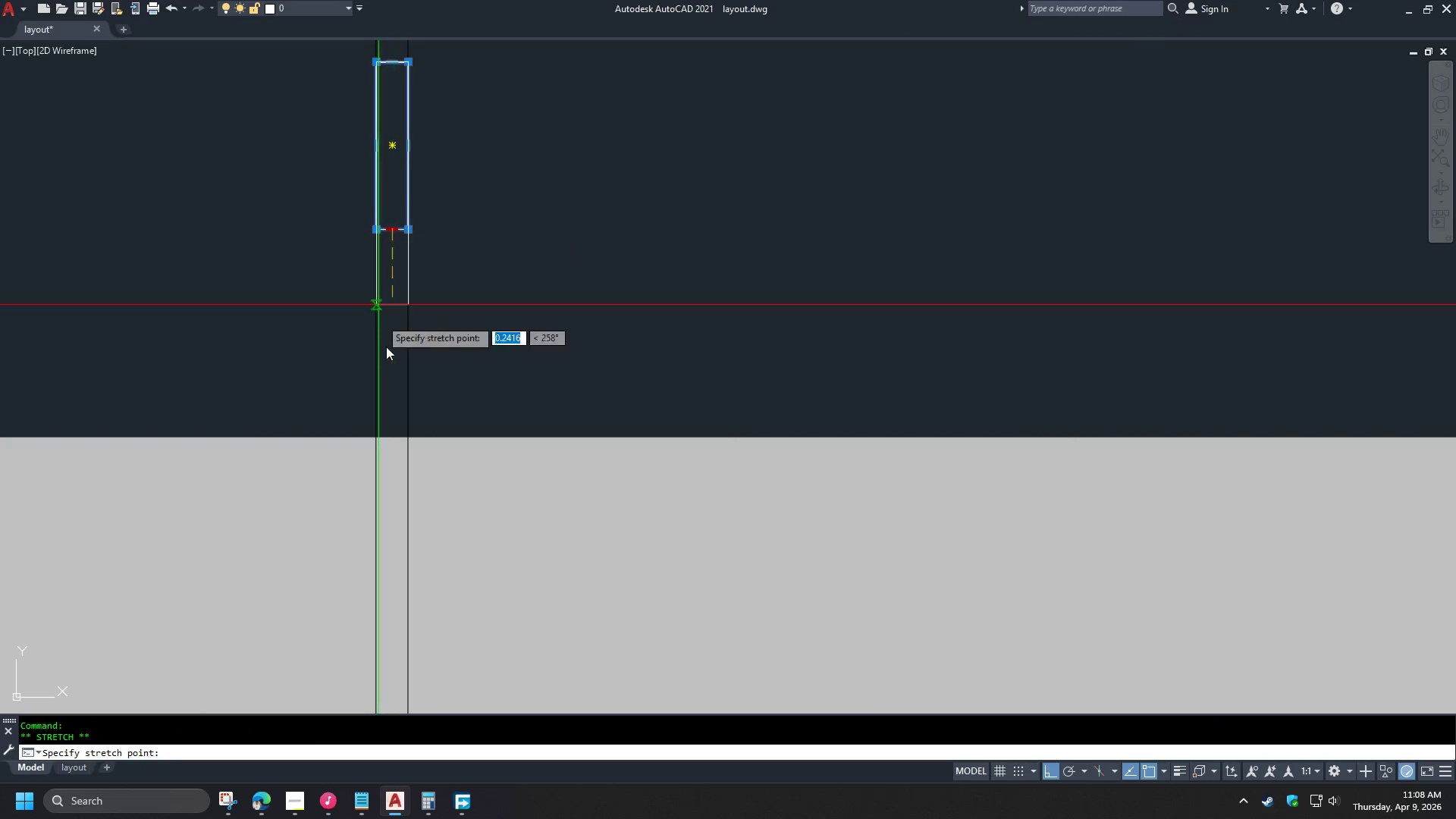 
scroll: coordinate [394, 234], scroll_direction: up, amount: 3.0
 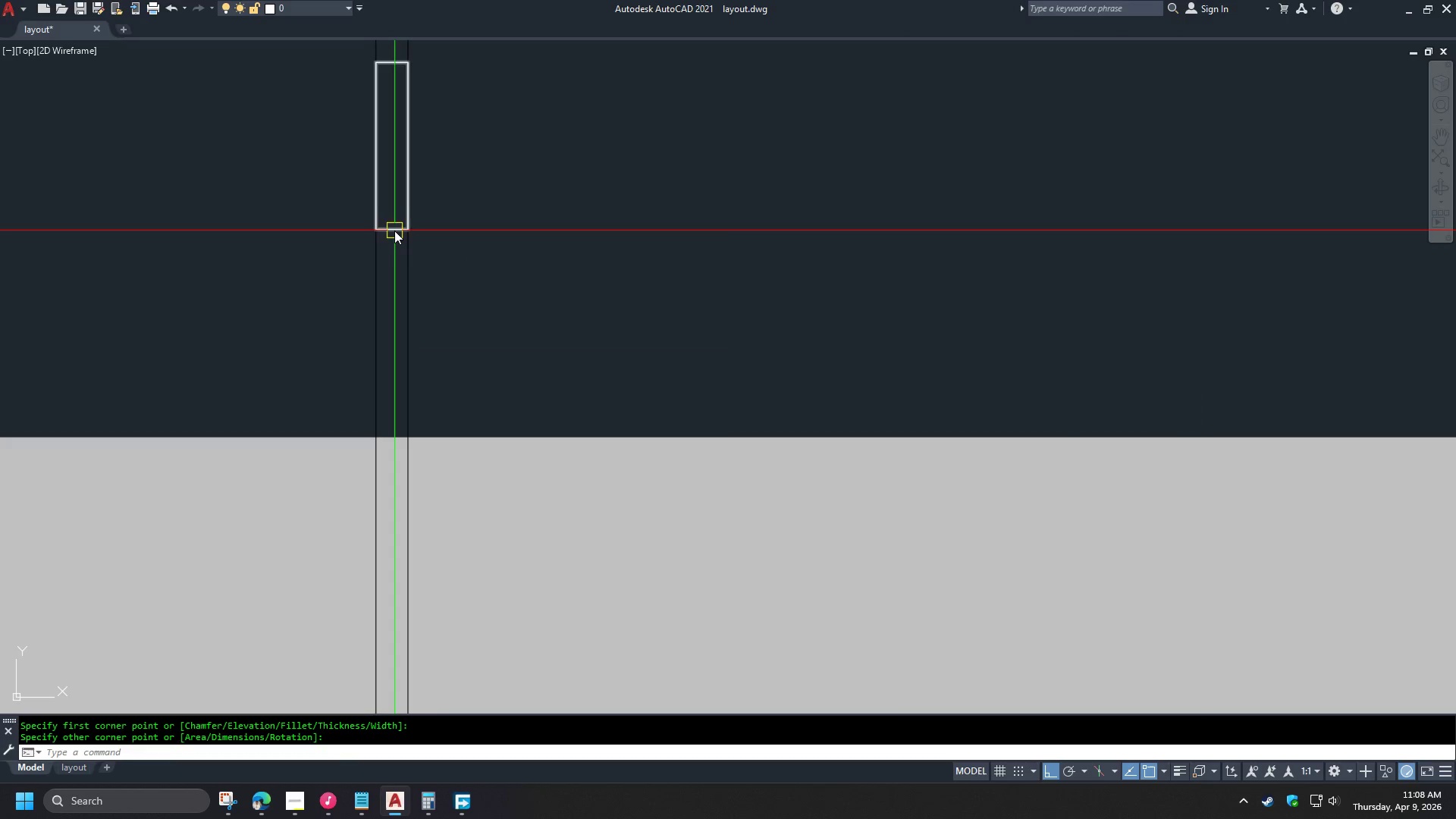 
scroll: coordinate [424, 238], scroll_direction: down, amount: 7.0
 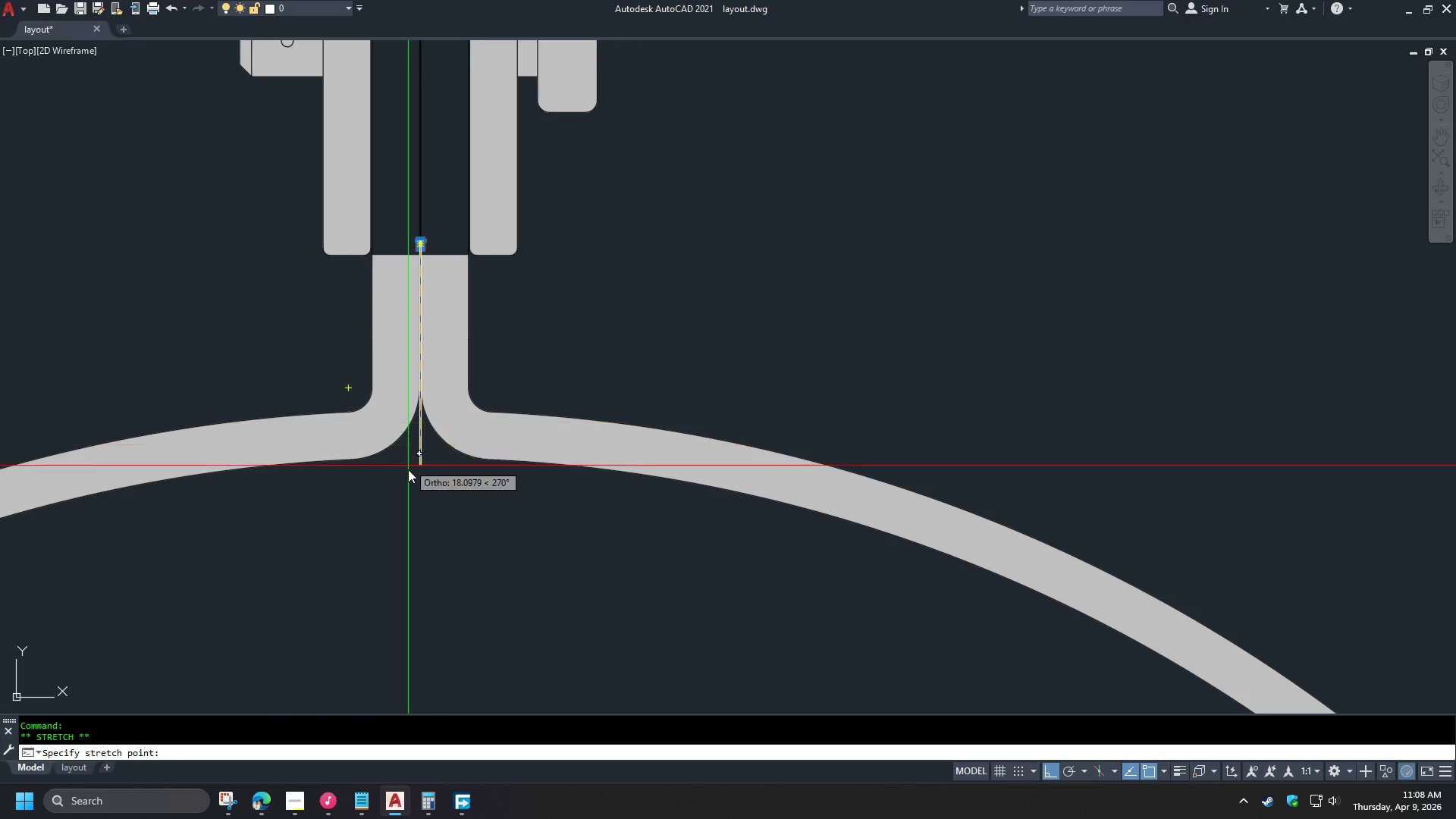 
left_click([428, 516])
 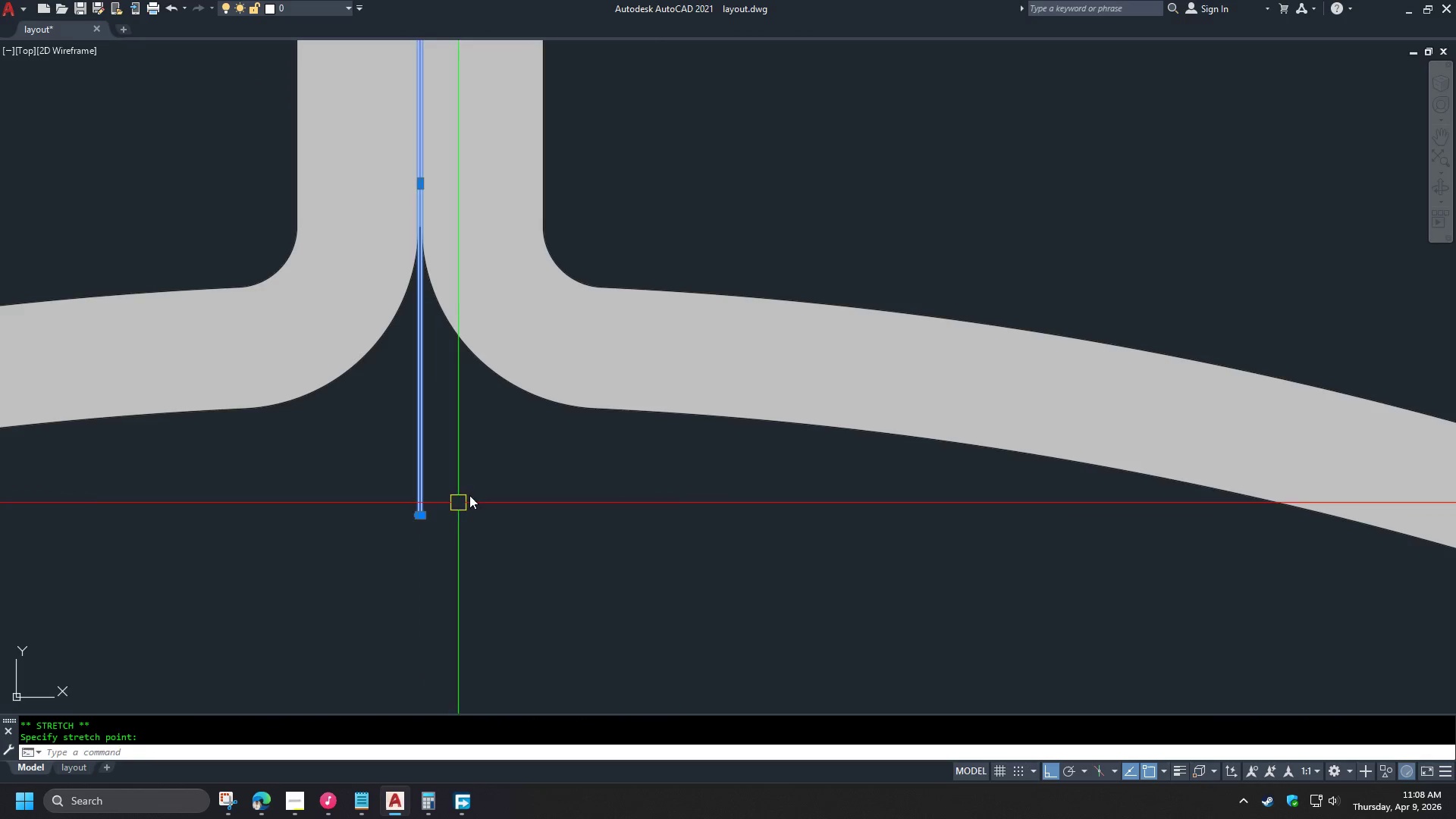 
scroll: coordinate [422, 497], scroll_direction: up, amount: 2.0
 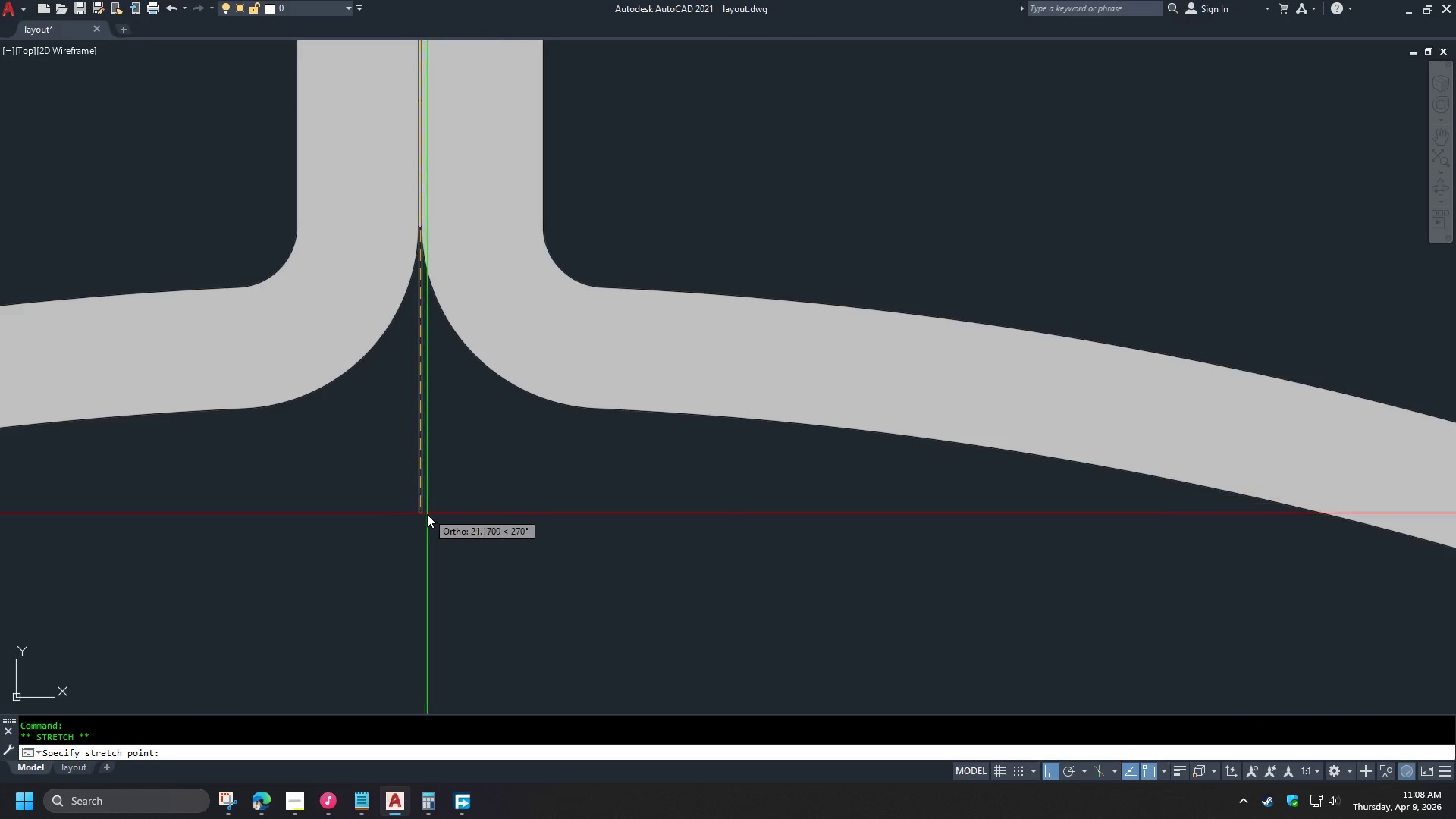 
key(Escape)
type(tr )
 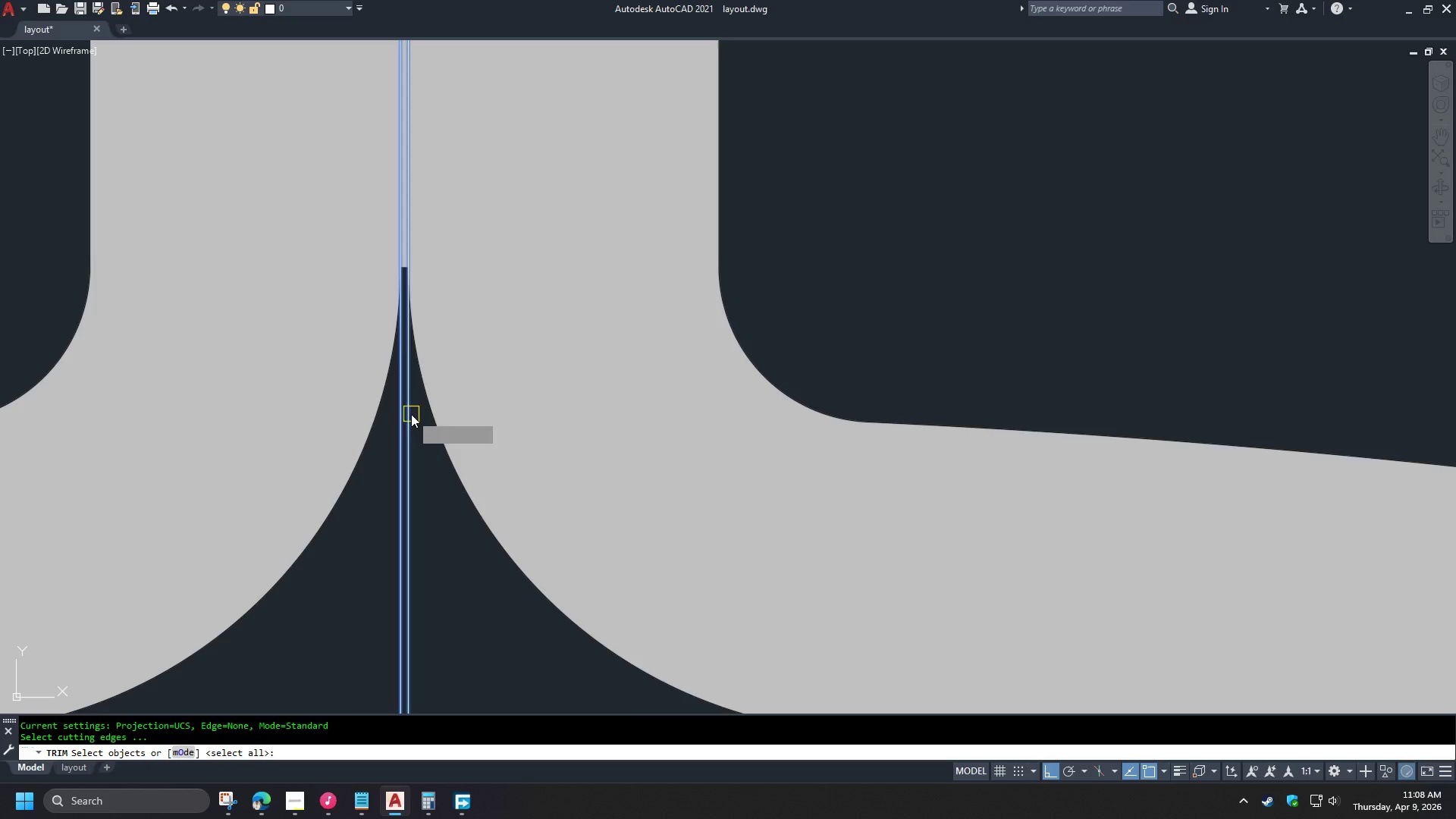 
left_click([411, 414])
 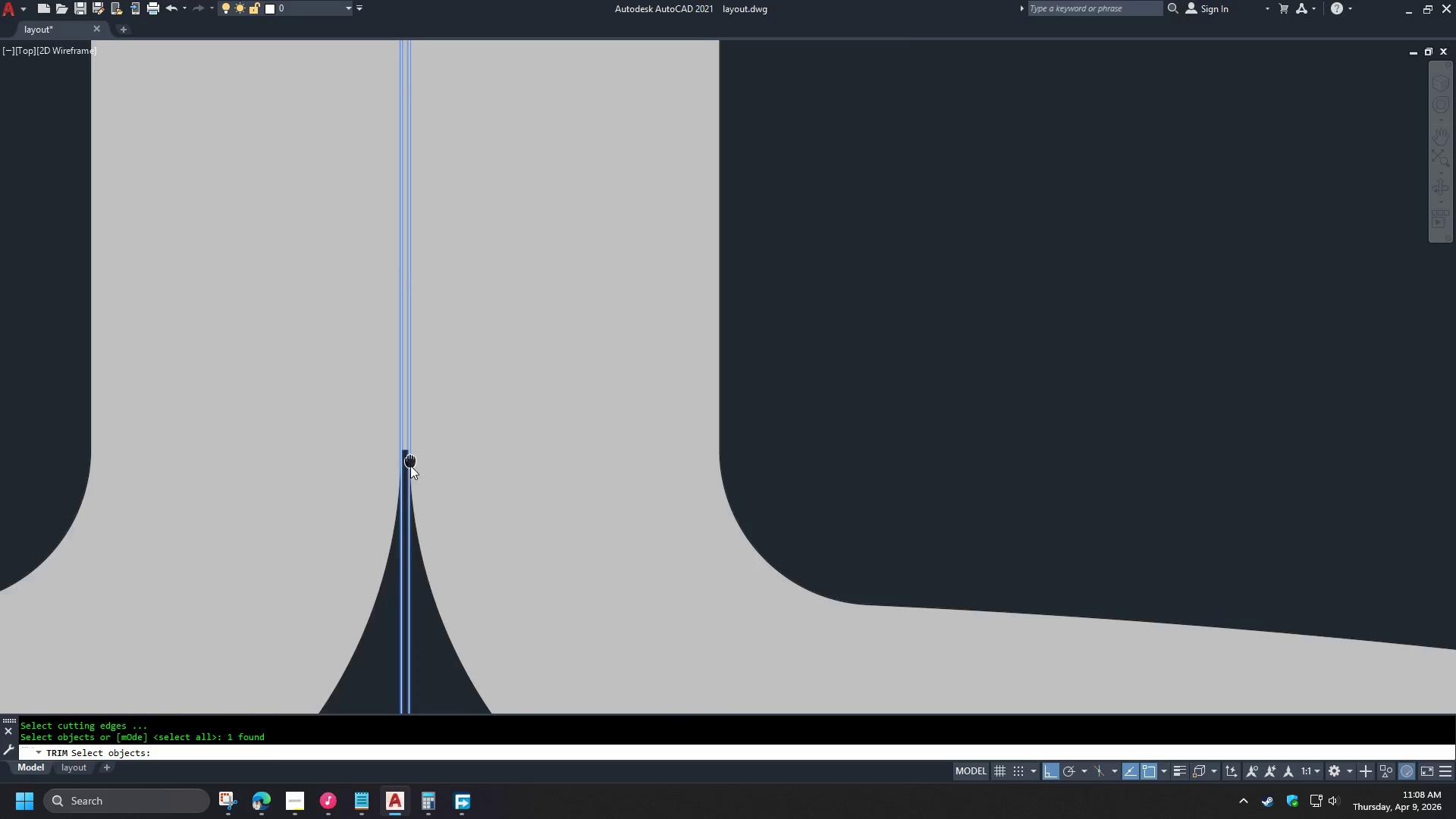 
scroll: coordinate [426, 431], scroll_direction: up, amount: 2.0
 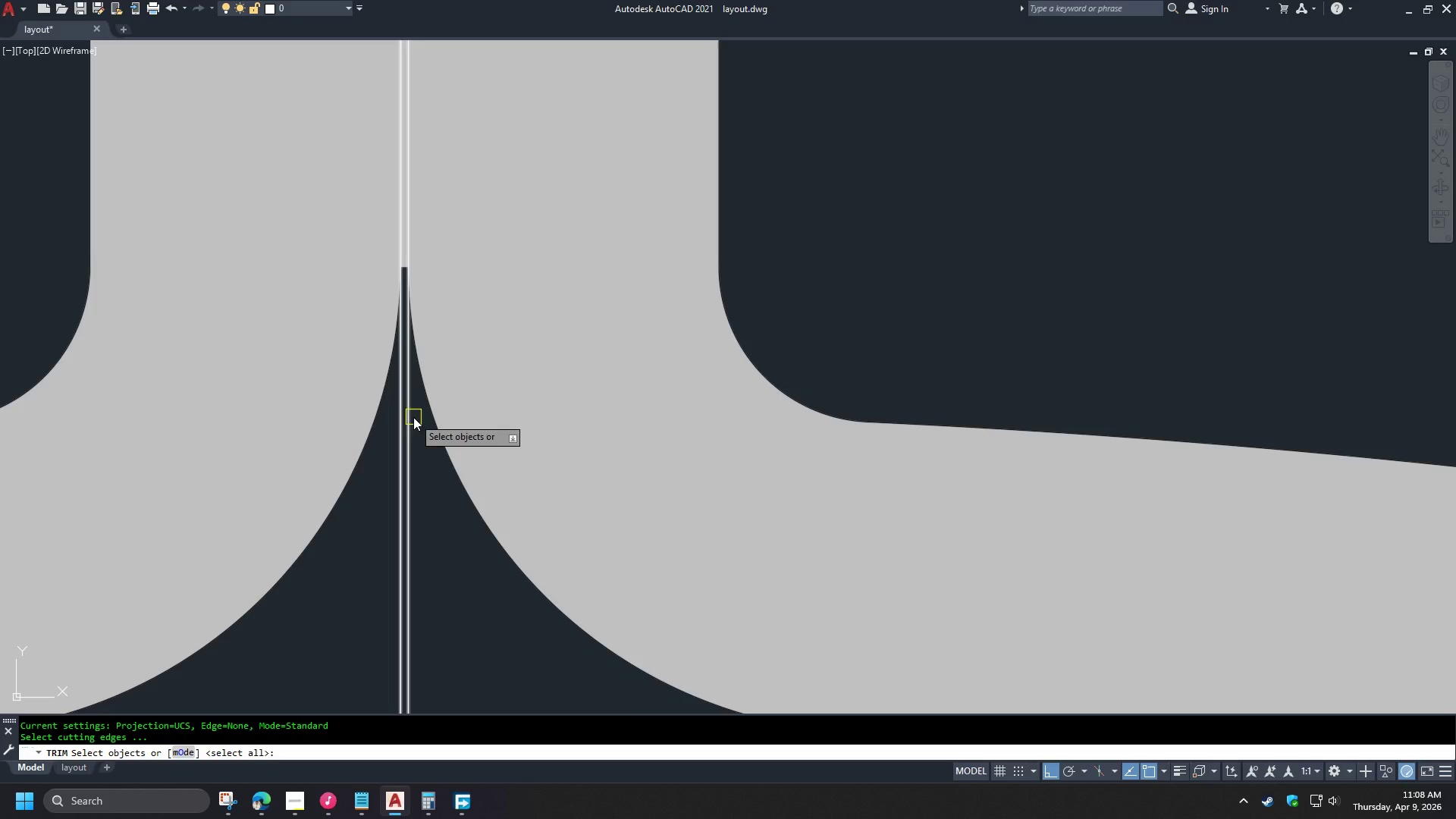 
key(Space)
 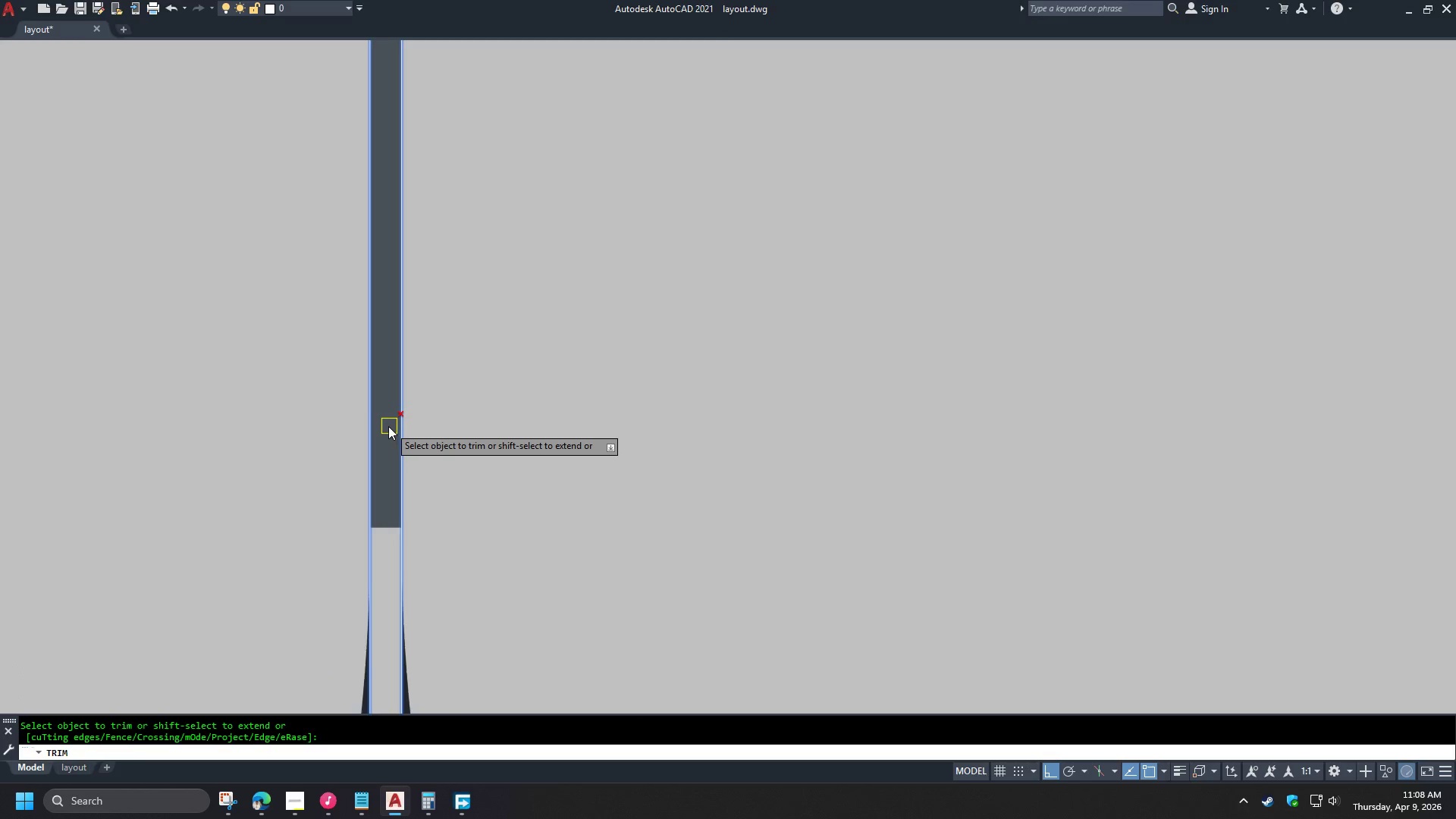 
scroll: coordinate [411, 457], scroll_direction: up, amount: 4.0
 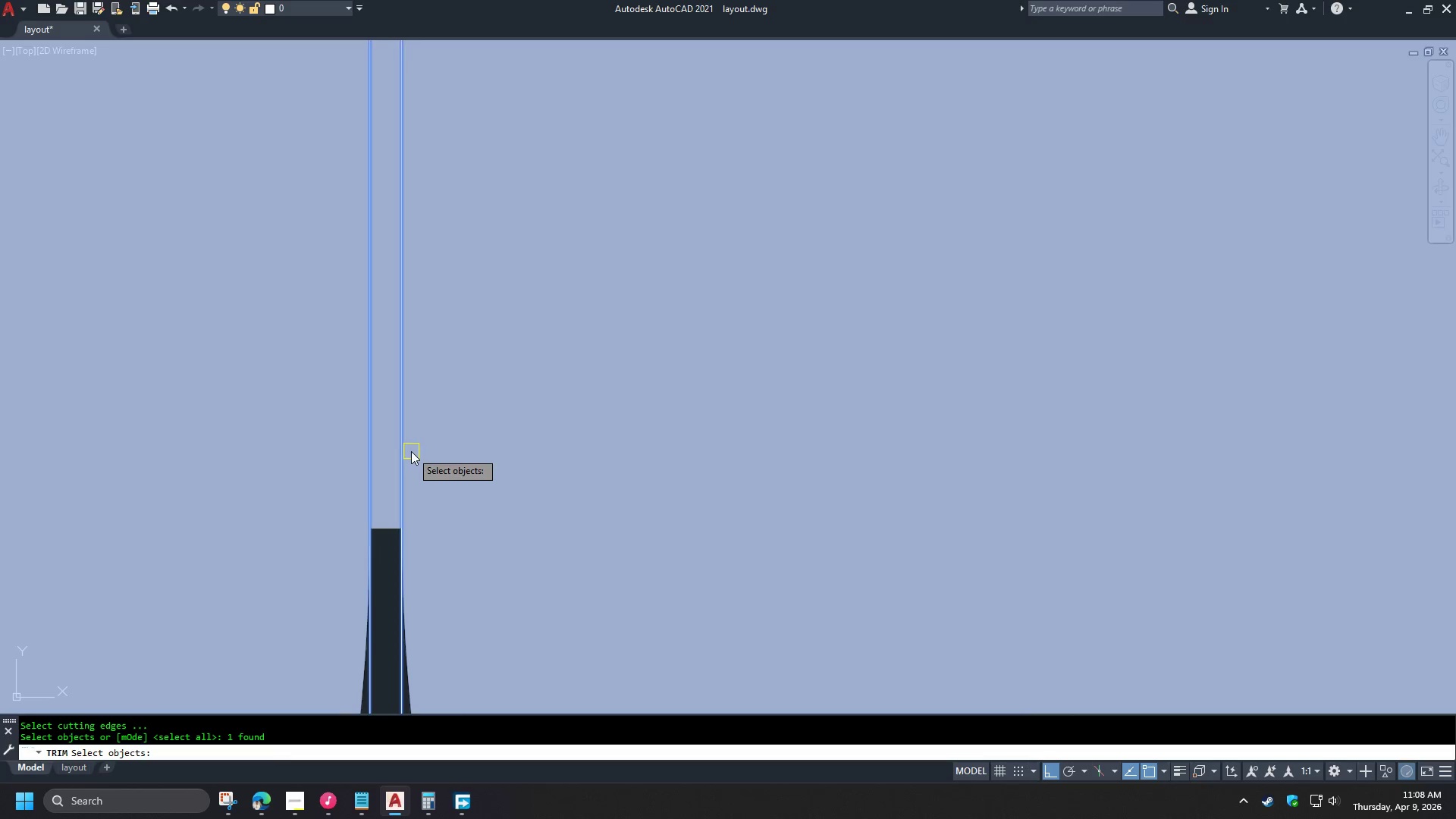 
left_click([387, 419])
 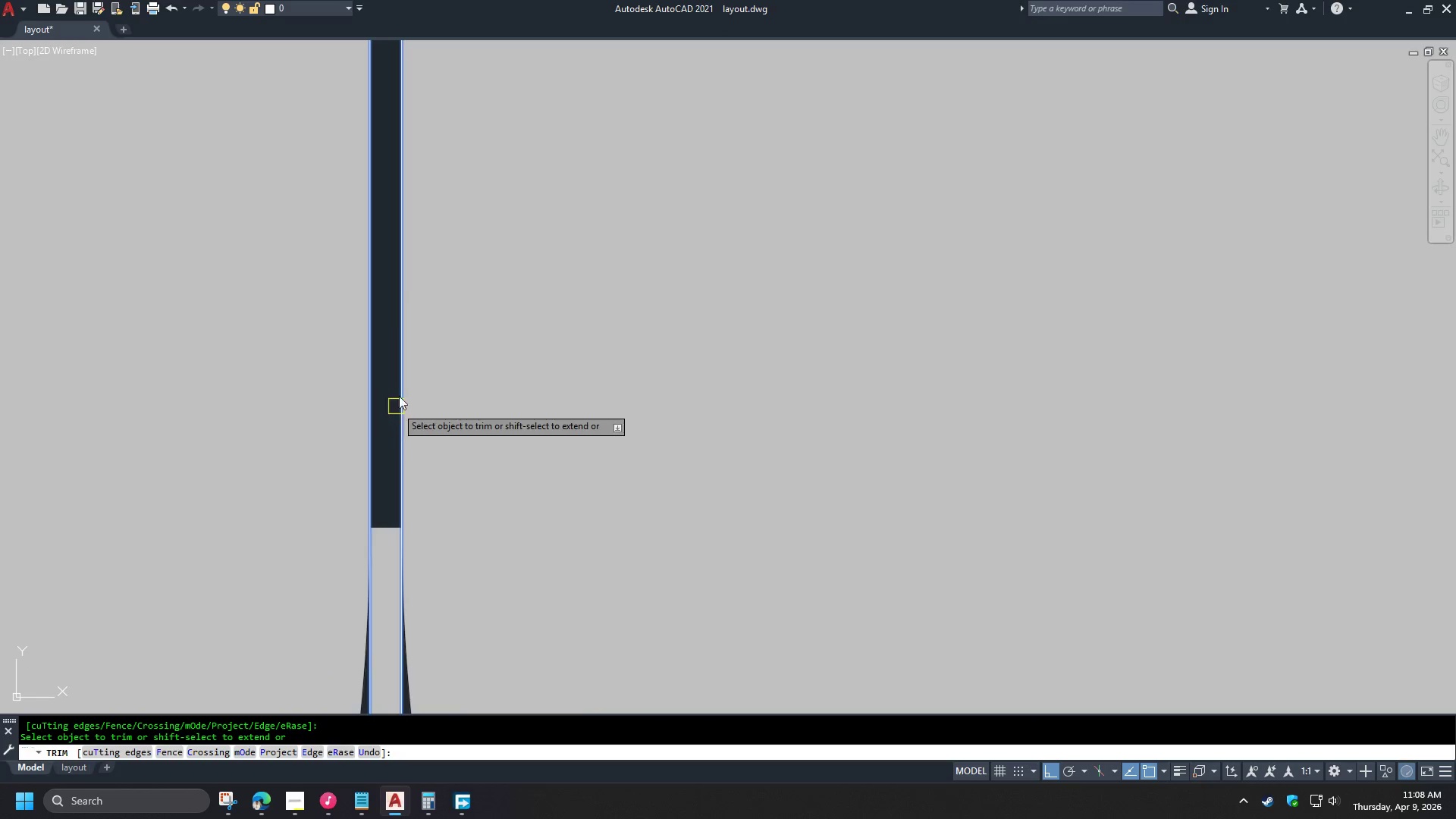 
scroll: coordinate [406, 294], scroll_direction: down, amount: 3.0
 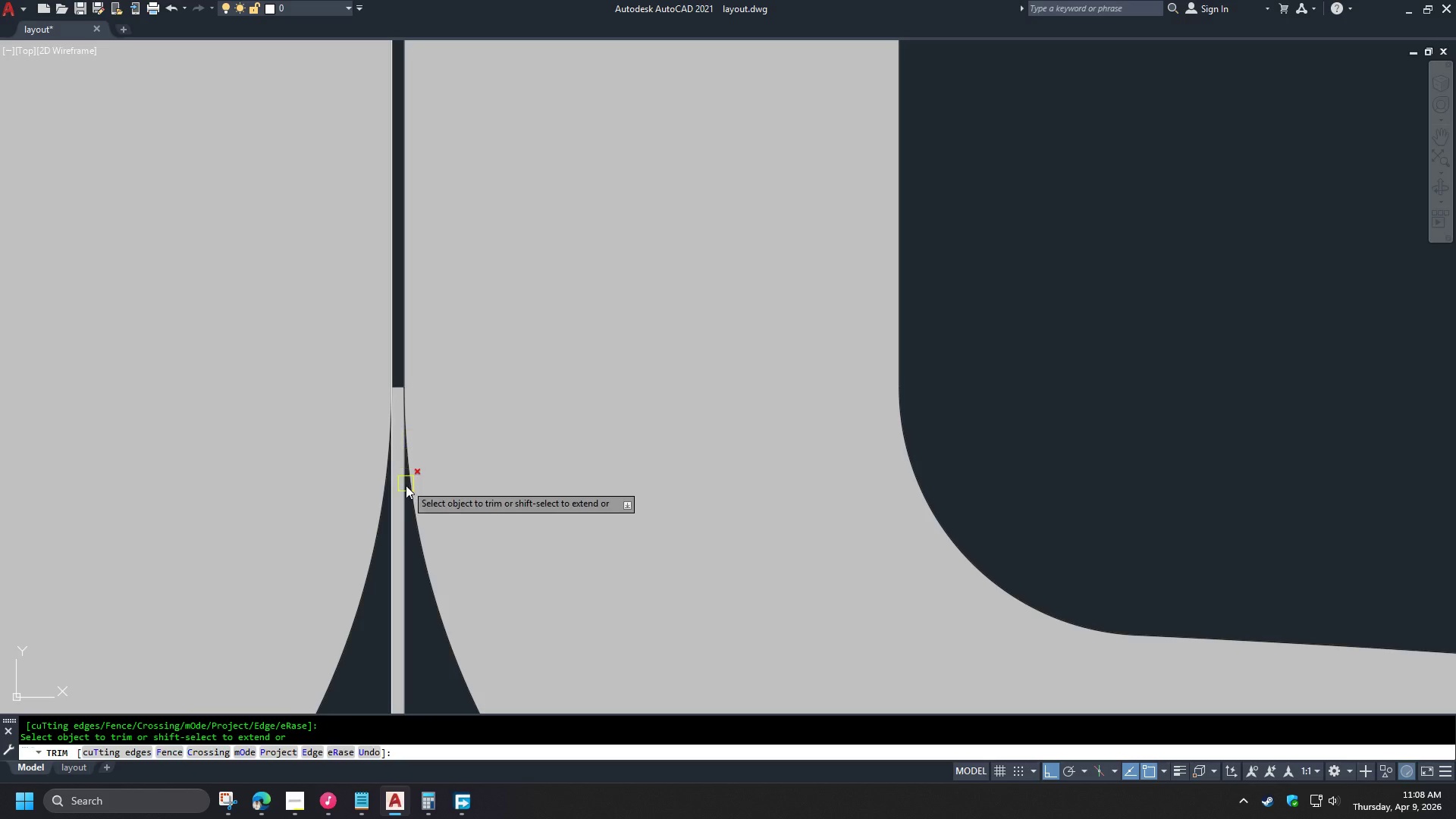 
scroll: coordinate [388, 447], scroll_direction: up, amount: 3.0
 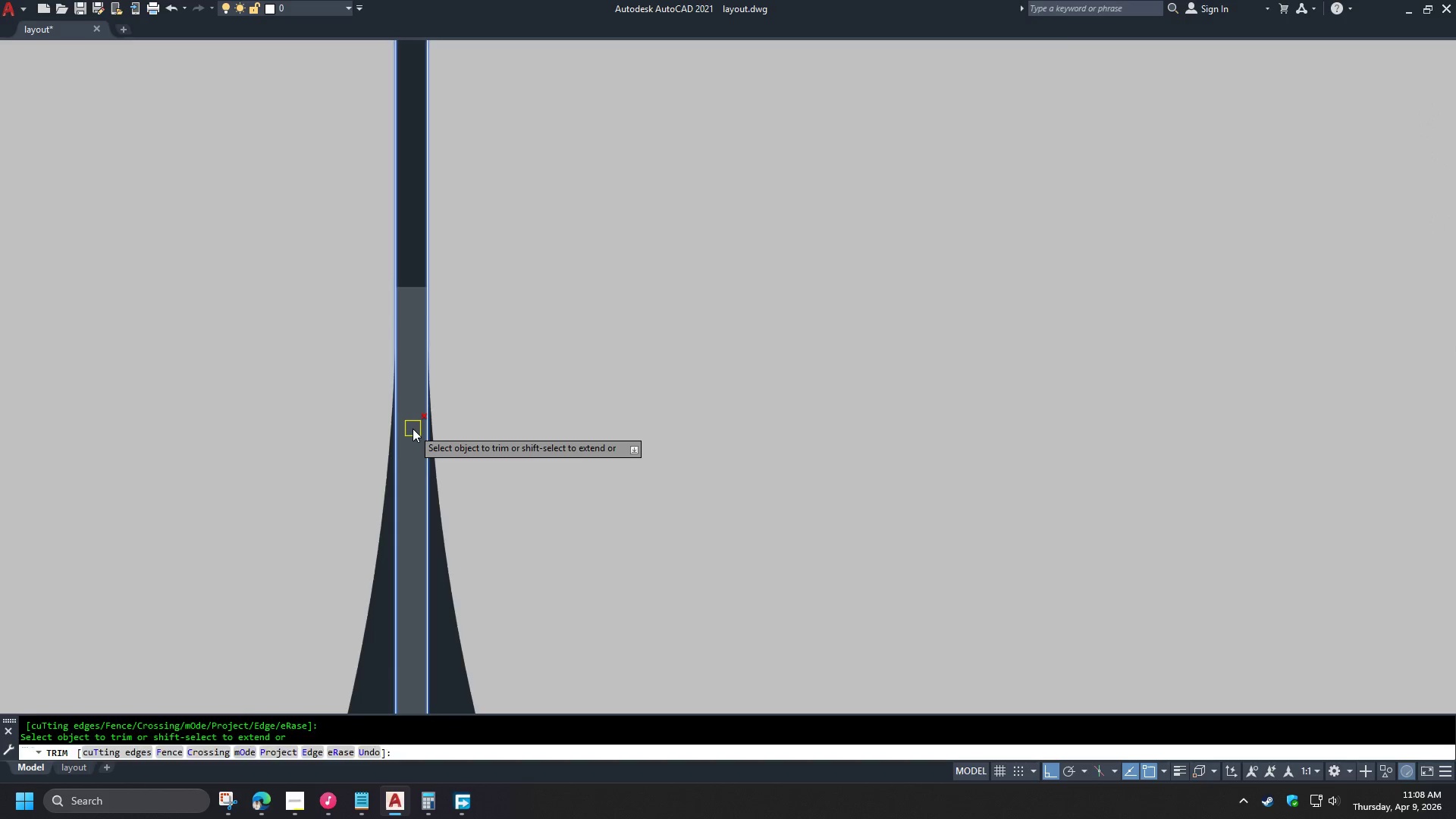 
left_click_drag(start_coordinate=[413, 428], to_coordinate=[428, 458])
 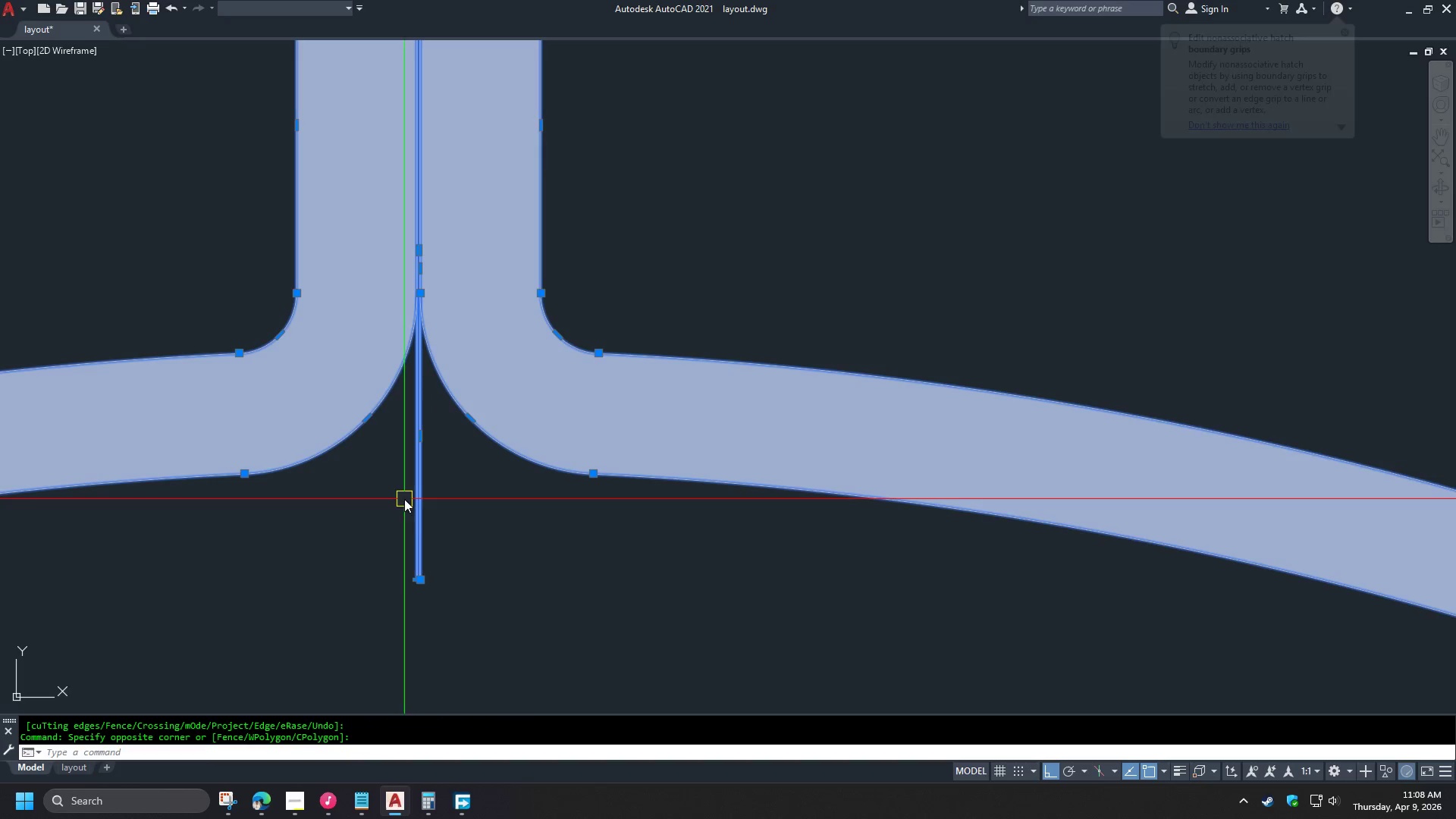 
key(Space)
 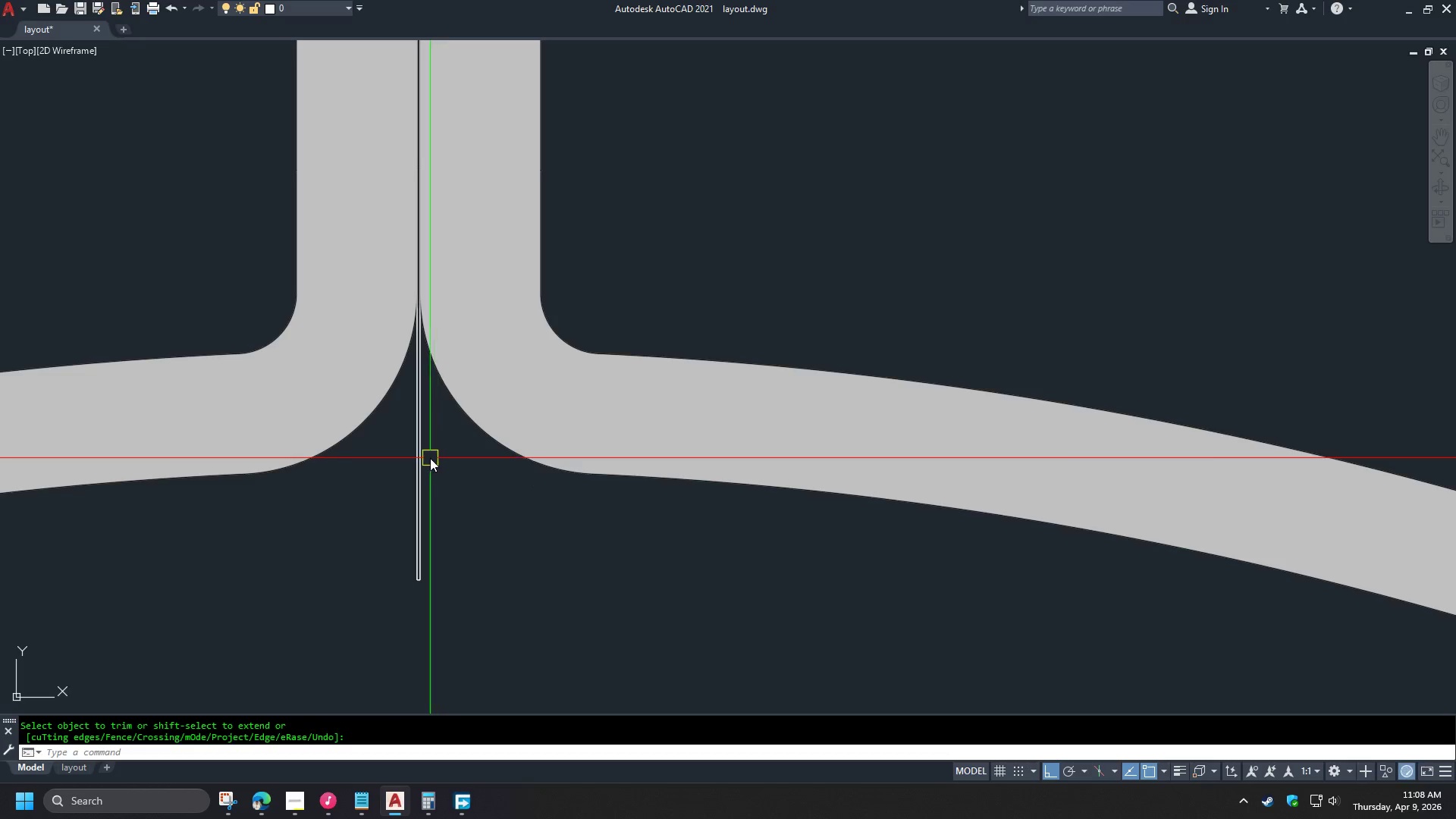 
scroll: coordinate [419, 293], scroll_direction: down, amount: 5.0
 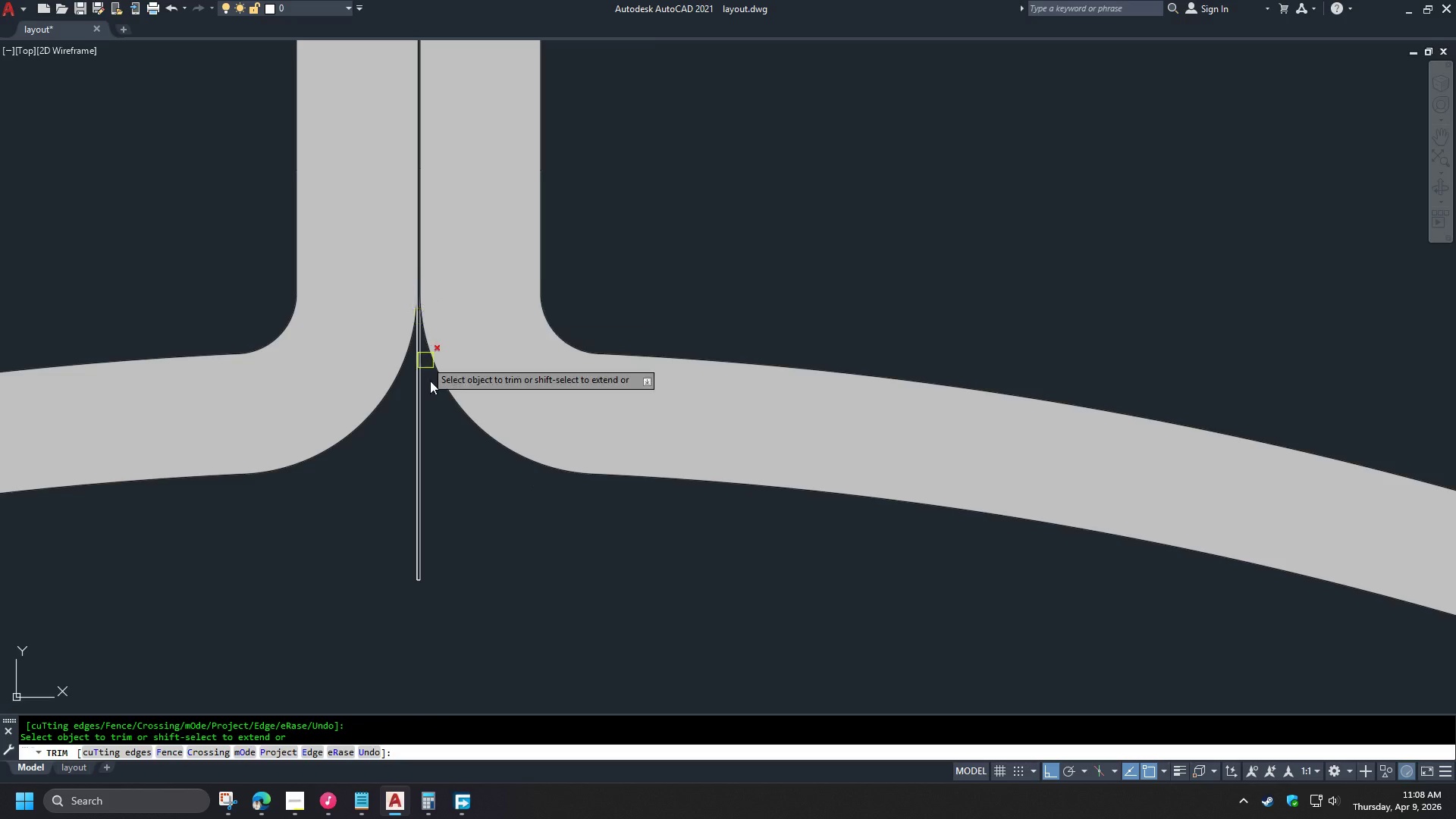 
left_click([428, 458])
 